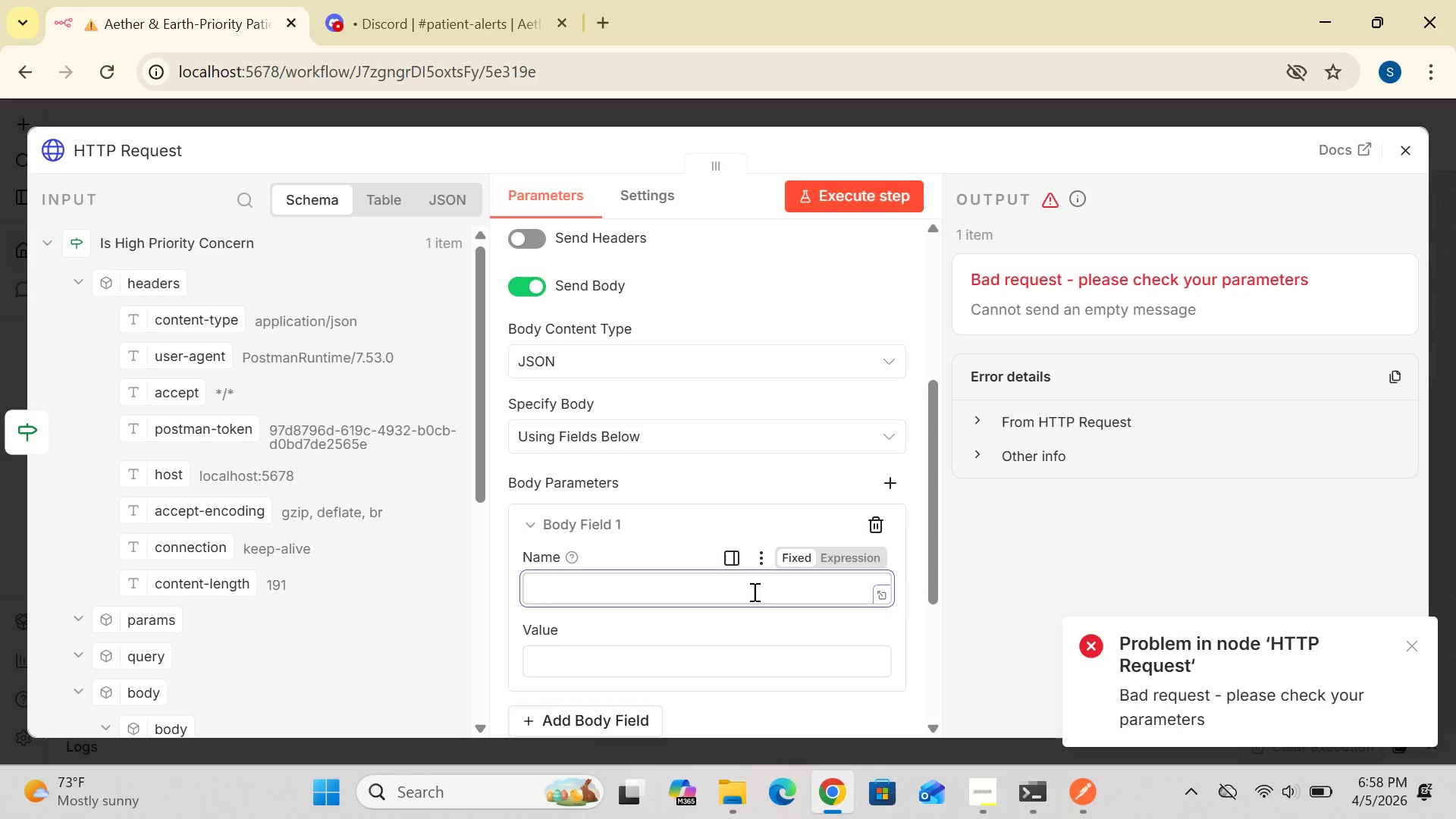 
type(content)
 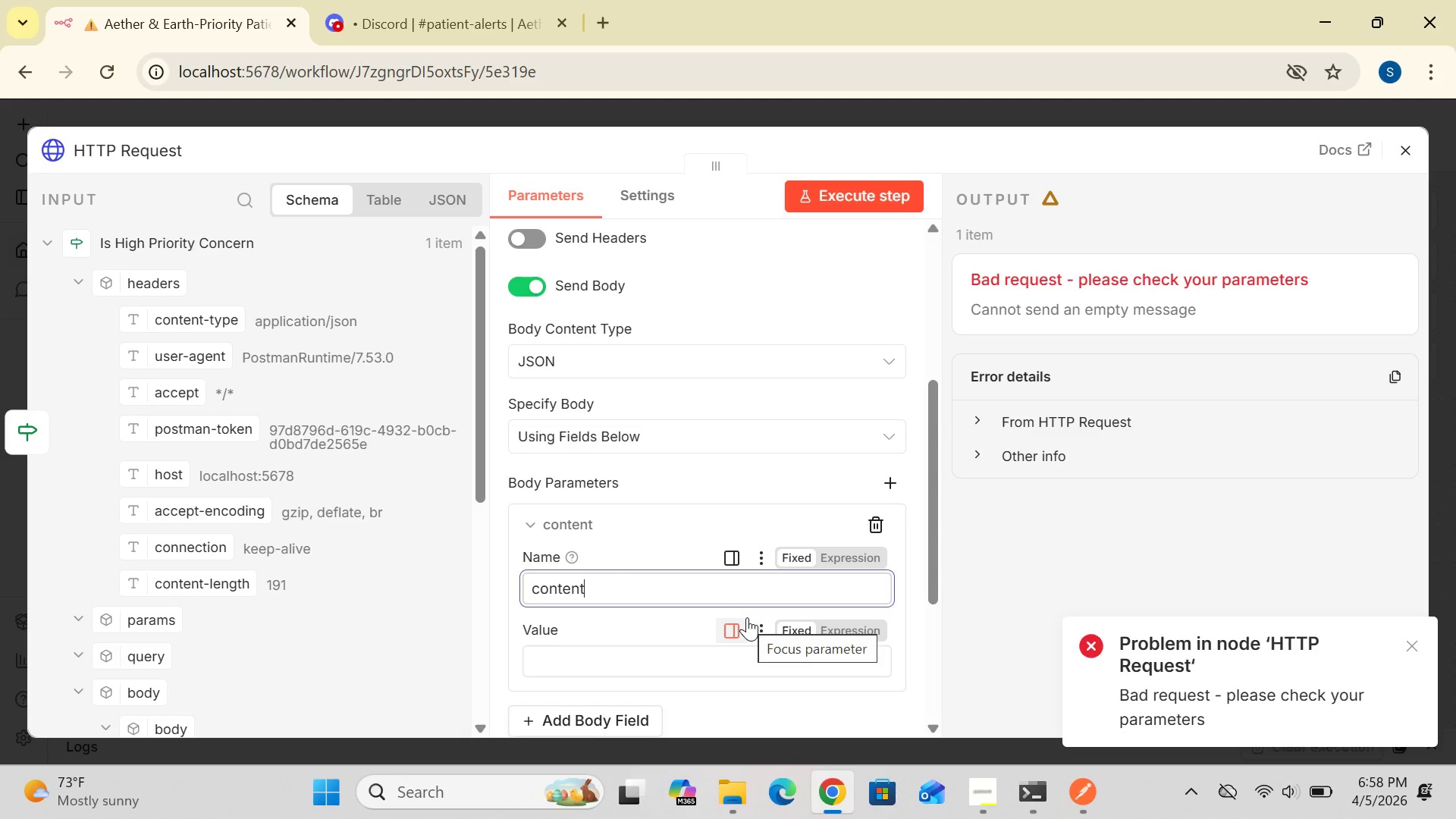 
wait(26.12)
 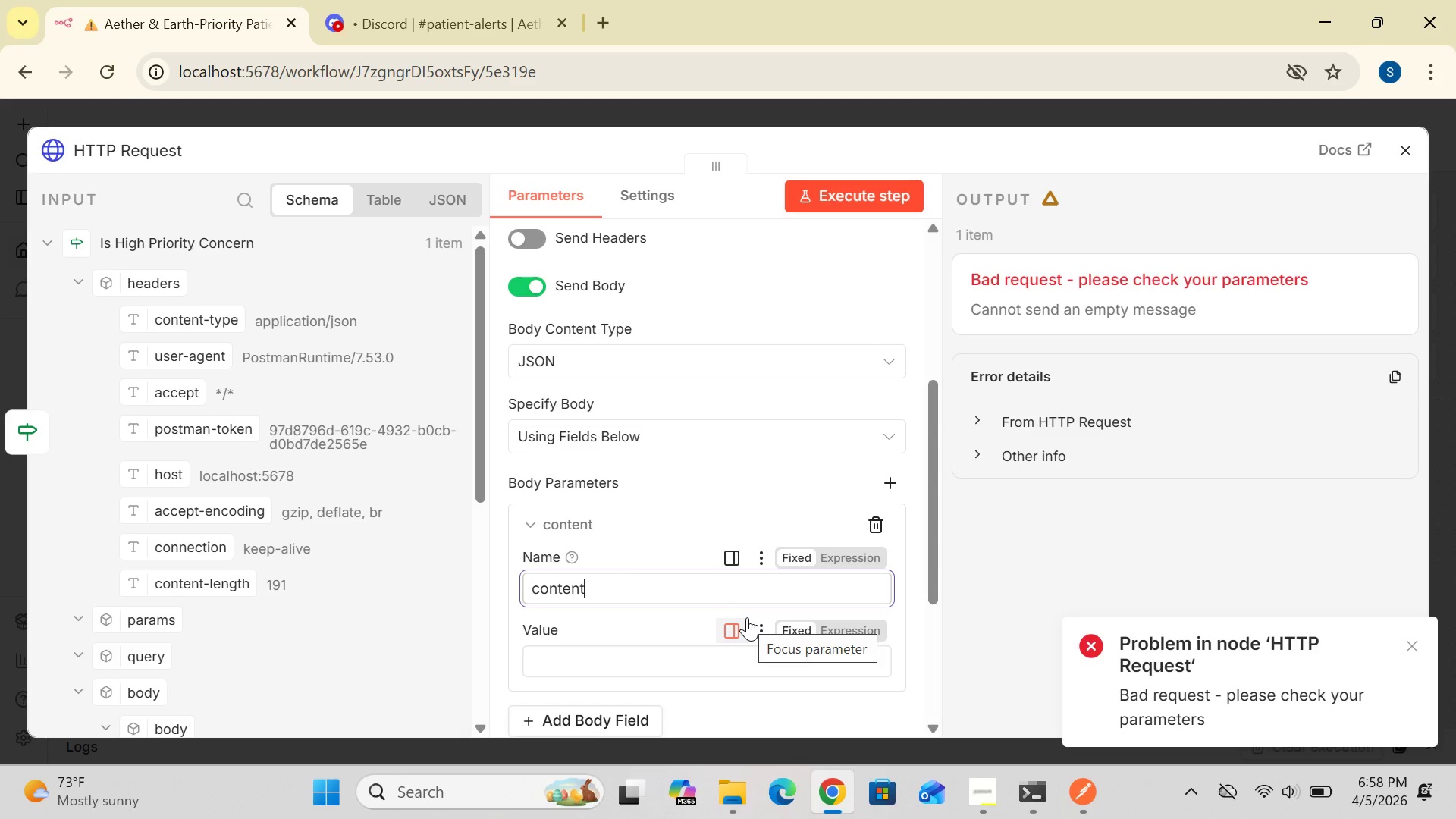 
left_click_drag(start_coordinate=[934, 596], to_coordinate=[943, 639])
 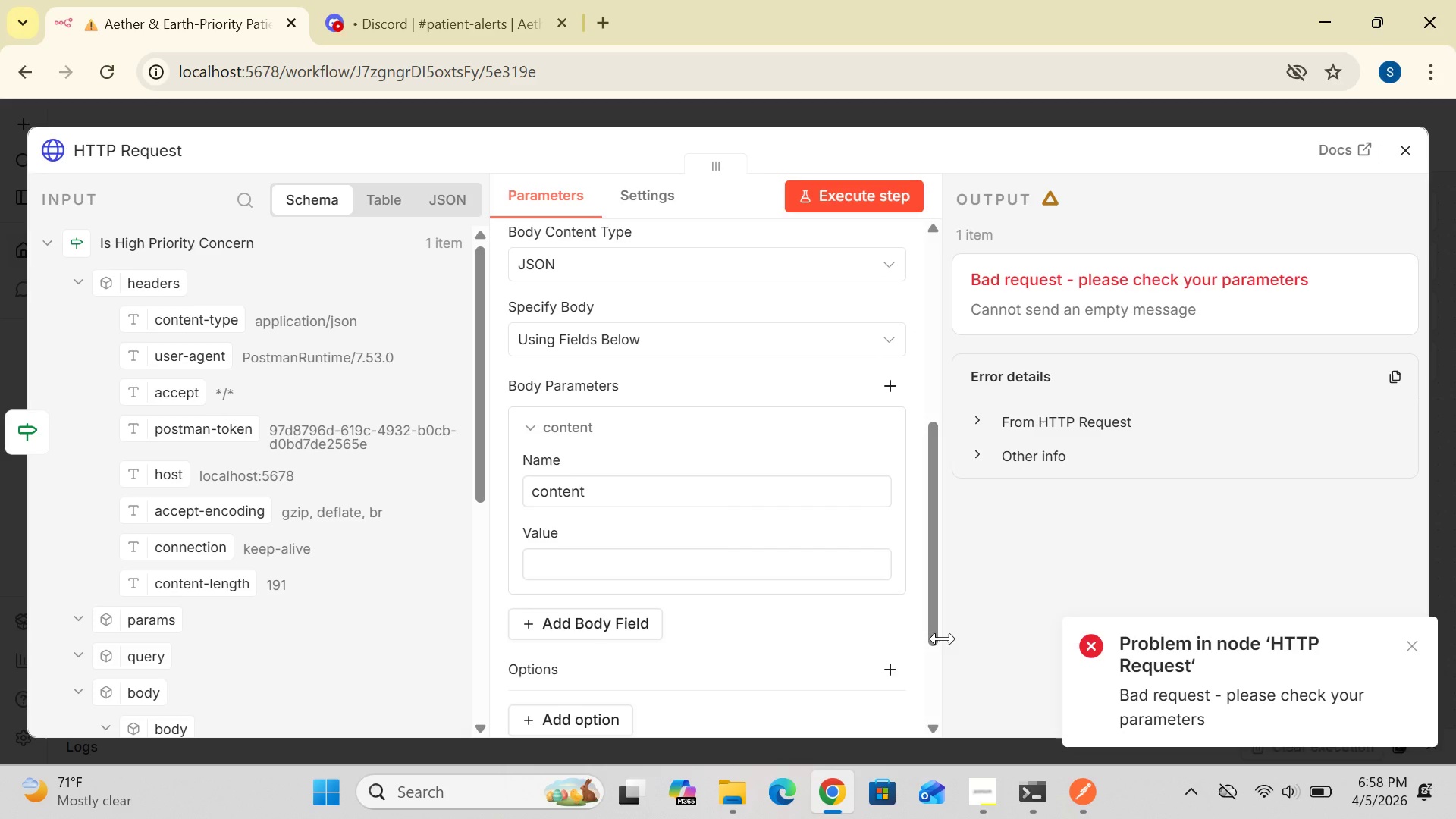 
wait(22.08)
 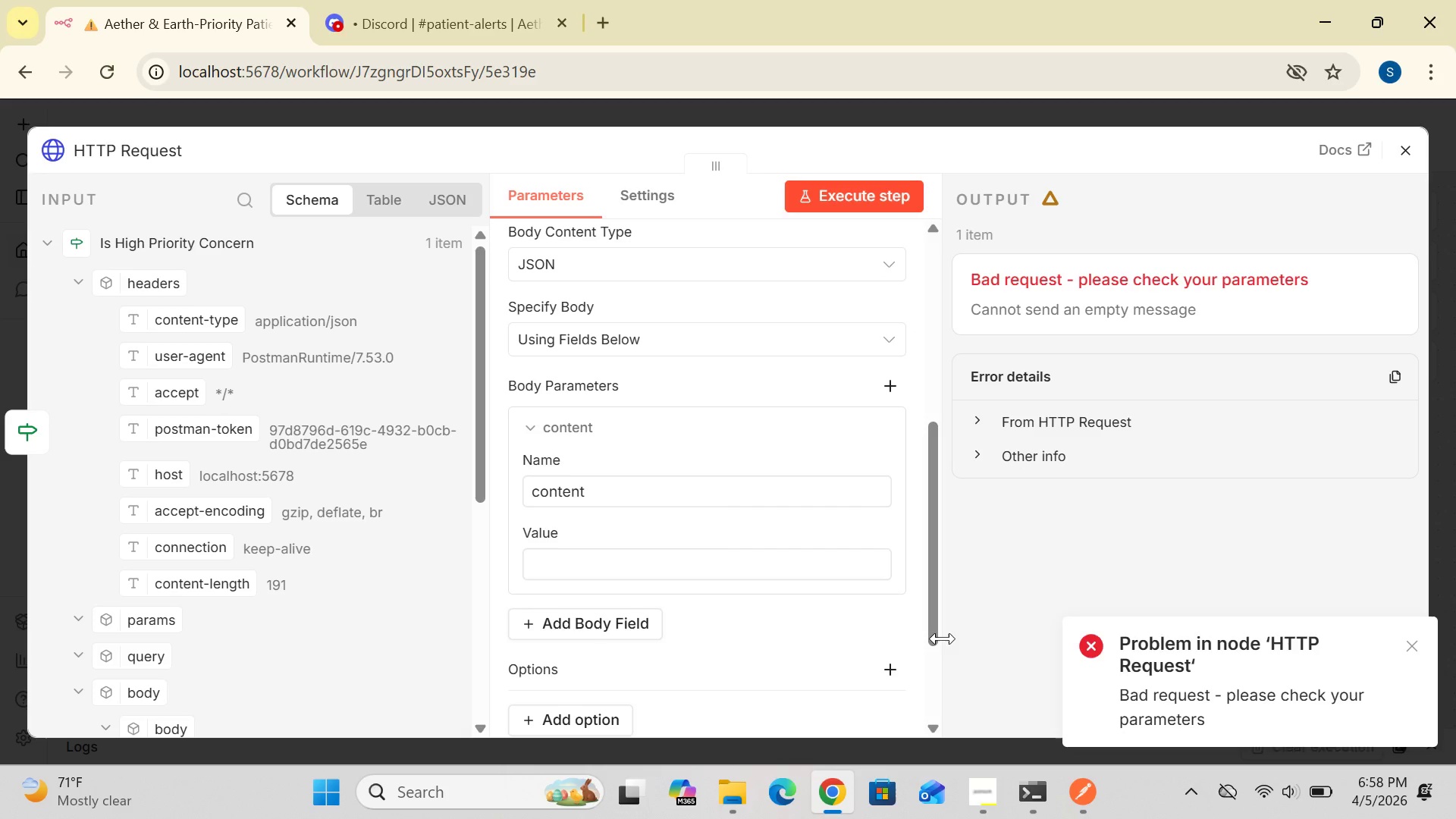 
left_click([868, 193])
 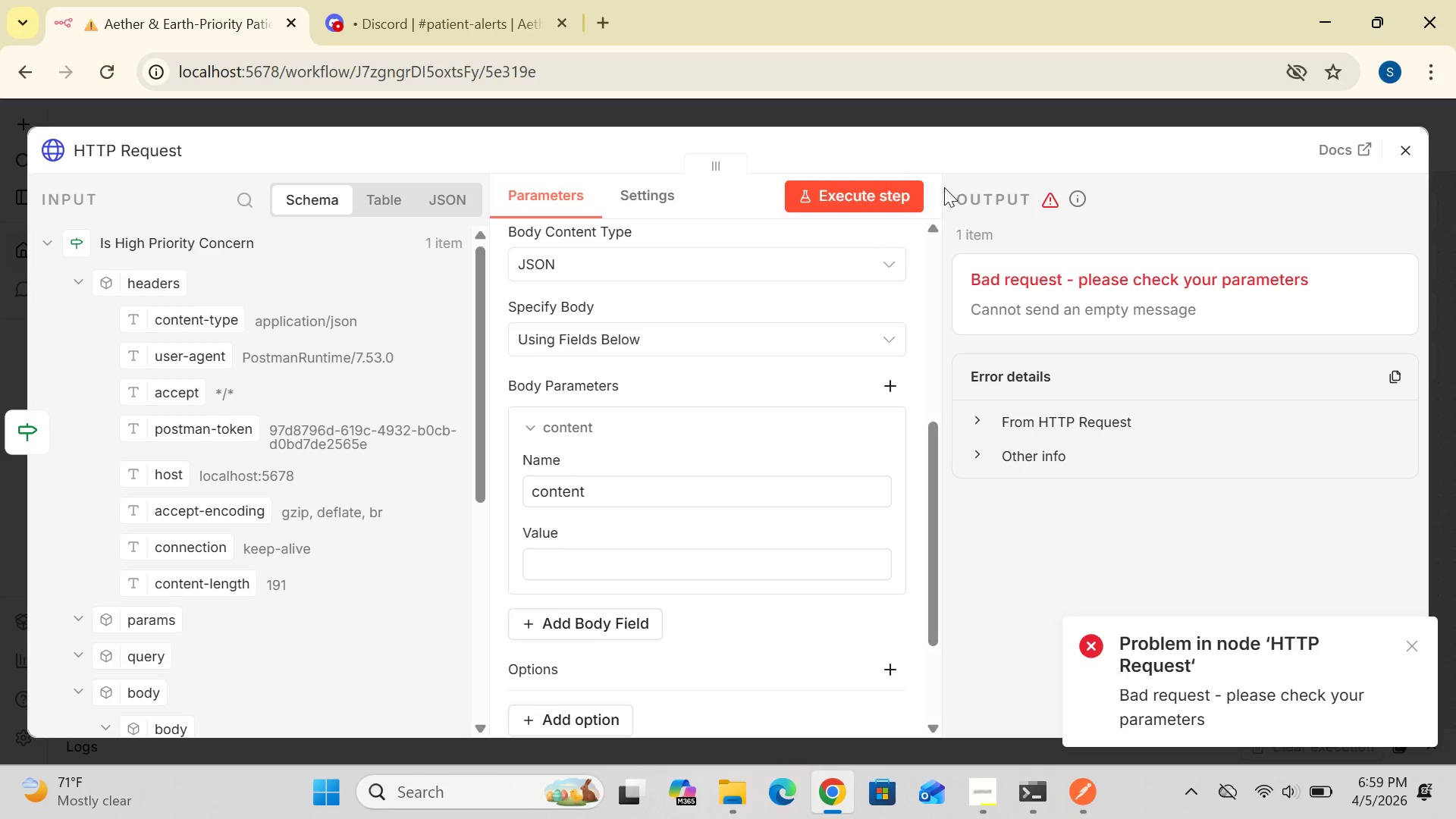 
wait(29.73)
 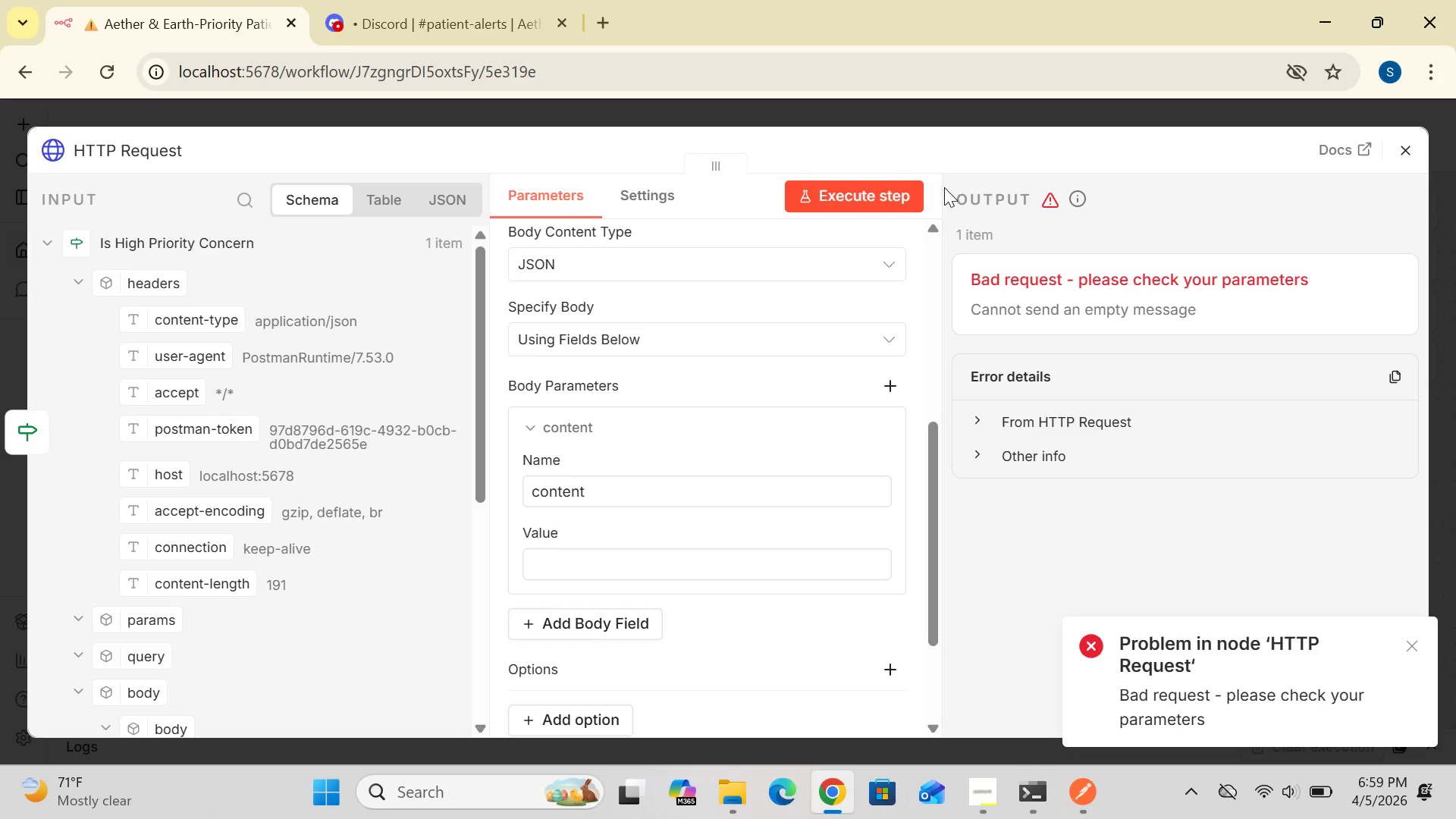 
left_click_drag(start_coordinate=[927, 446], to_coordinate=[945, 233])
 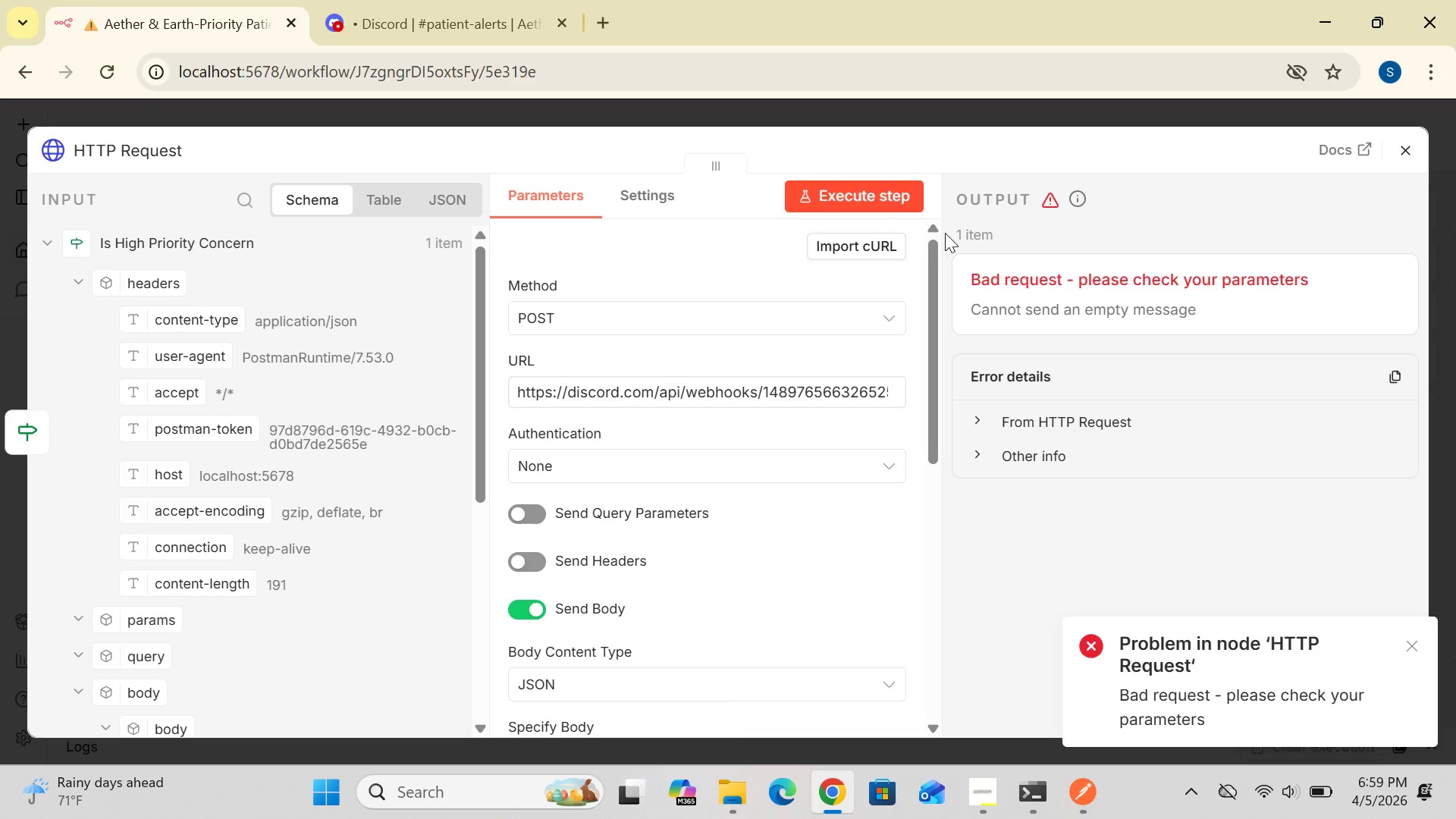 
wait(10.78)
 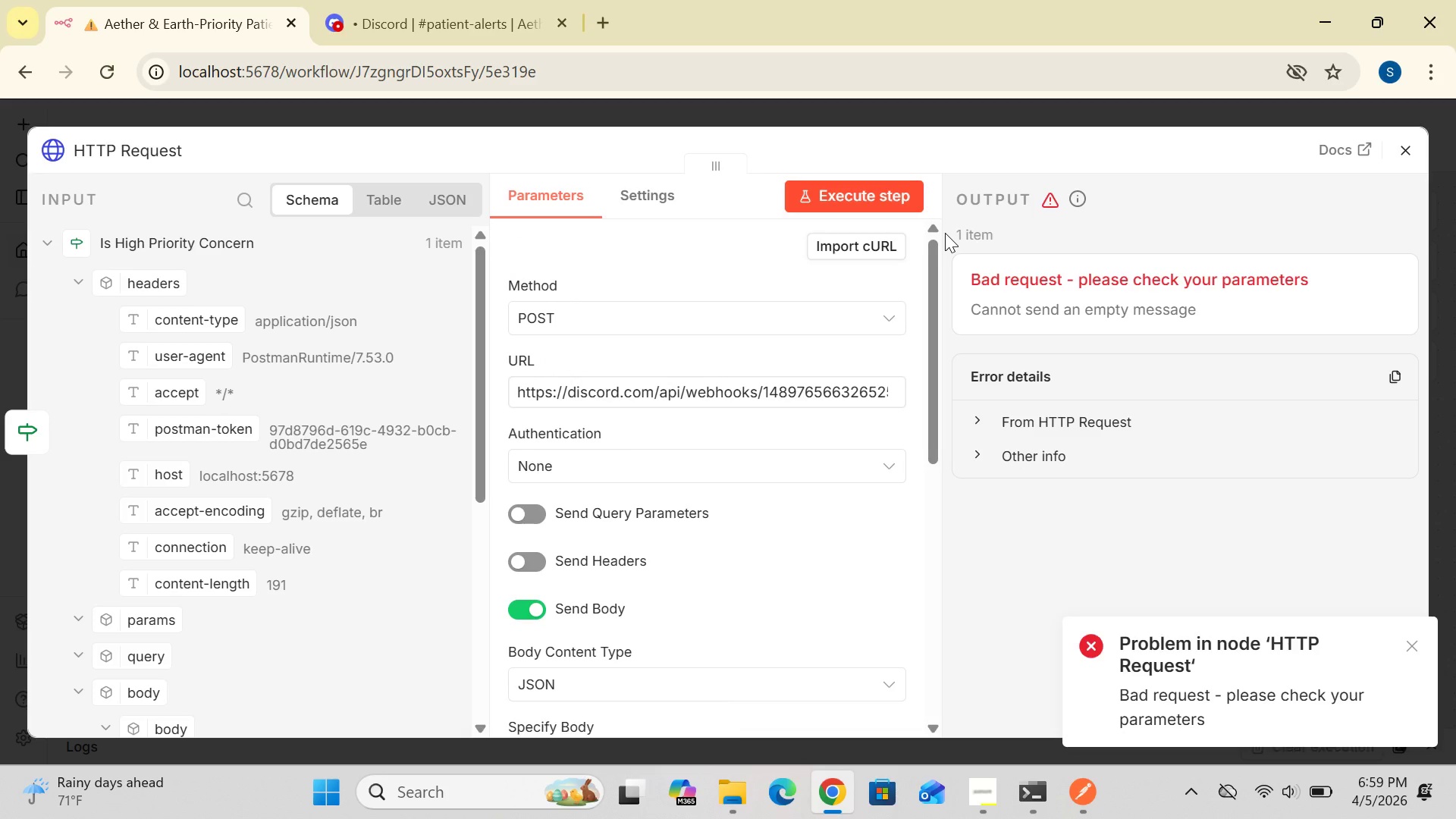 
left_click_drag(start_coordinate=[930, 409], to_coordinate=[928, 500])
 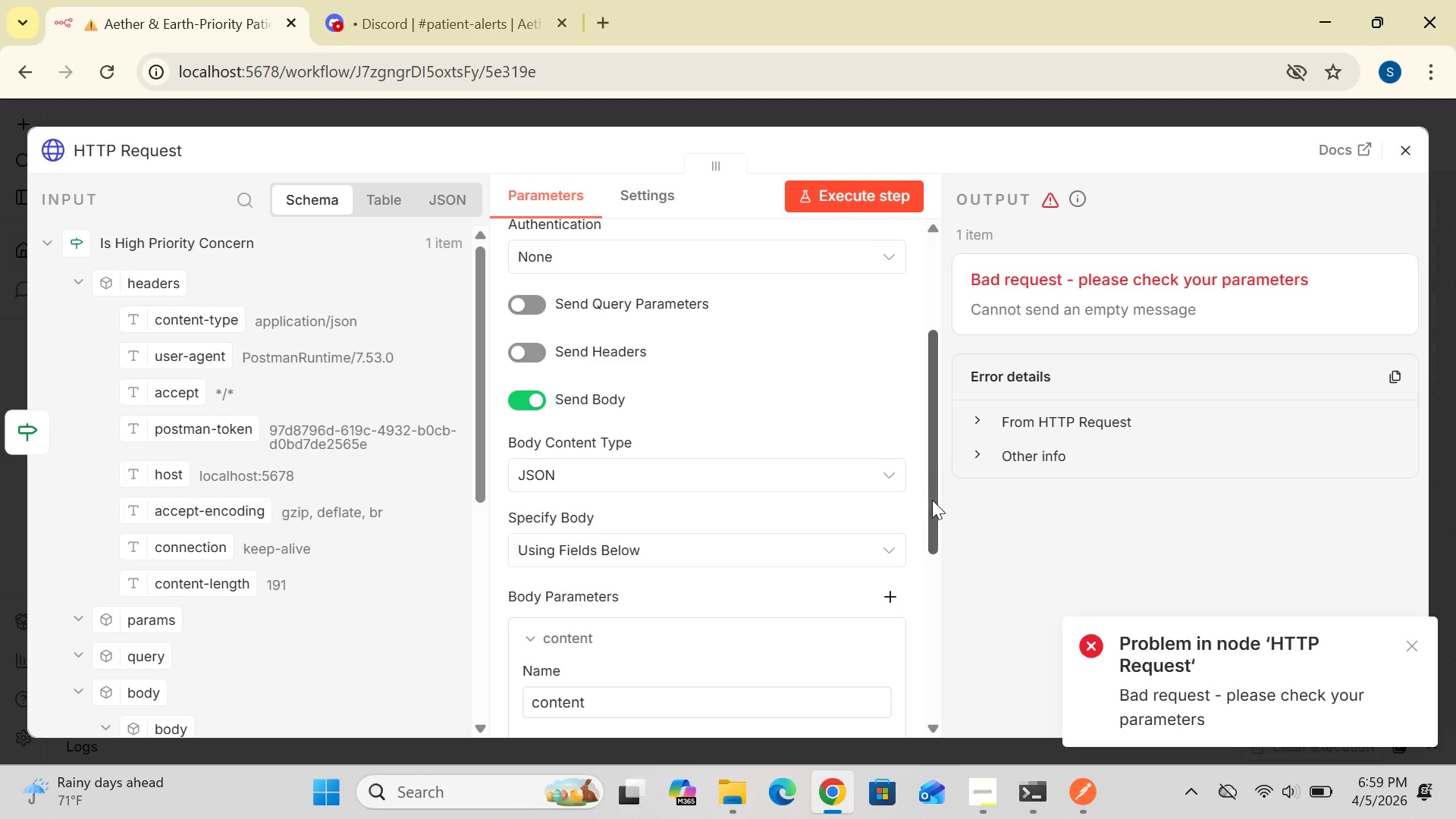 
left_click_drag(start_coordinate=[932, 500], to_coordinate=[937, 629])
 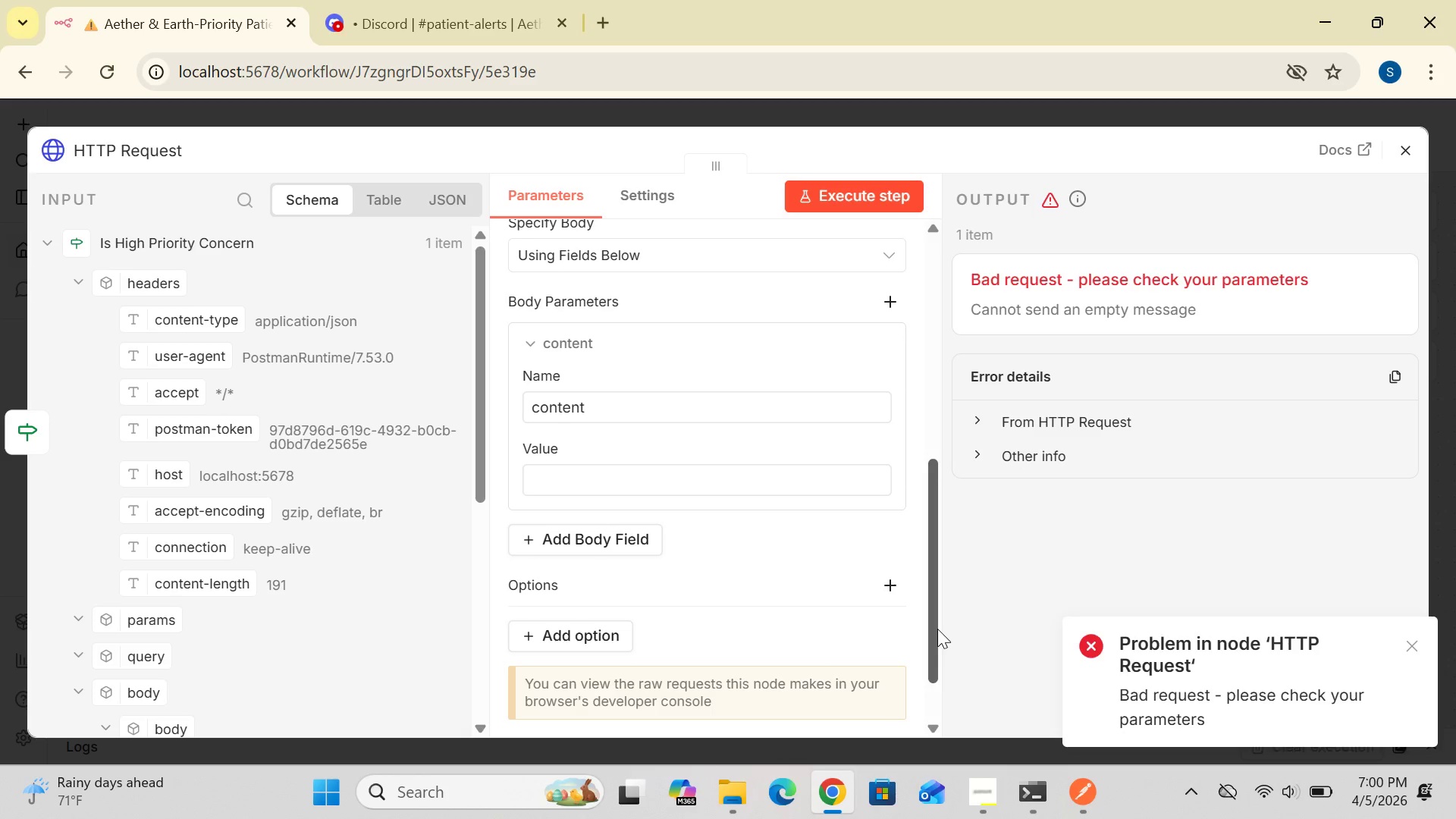 
wait(18.86)
 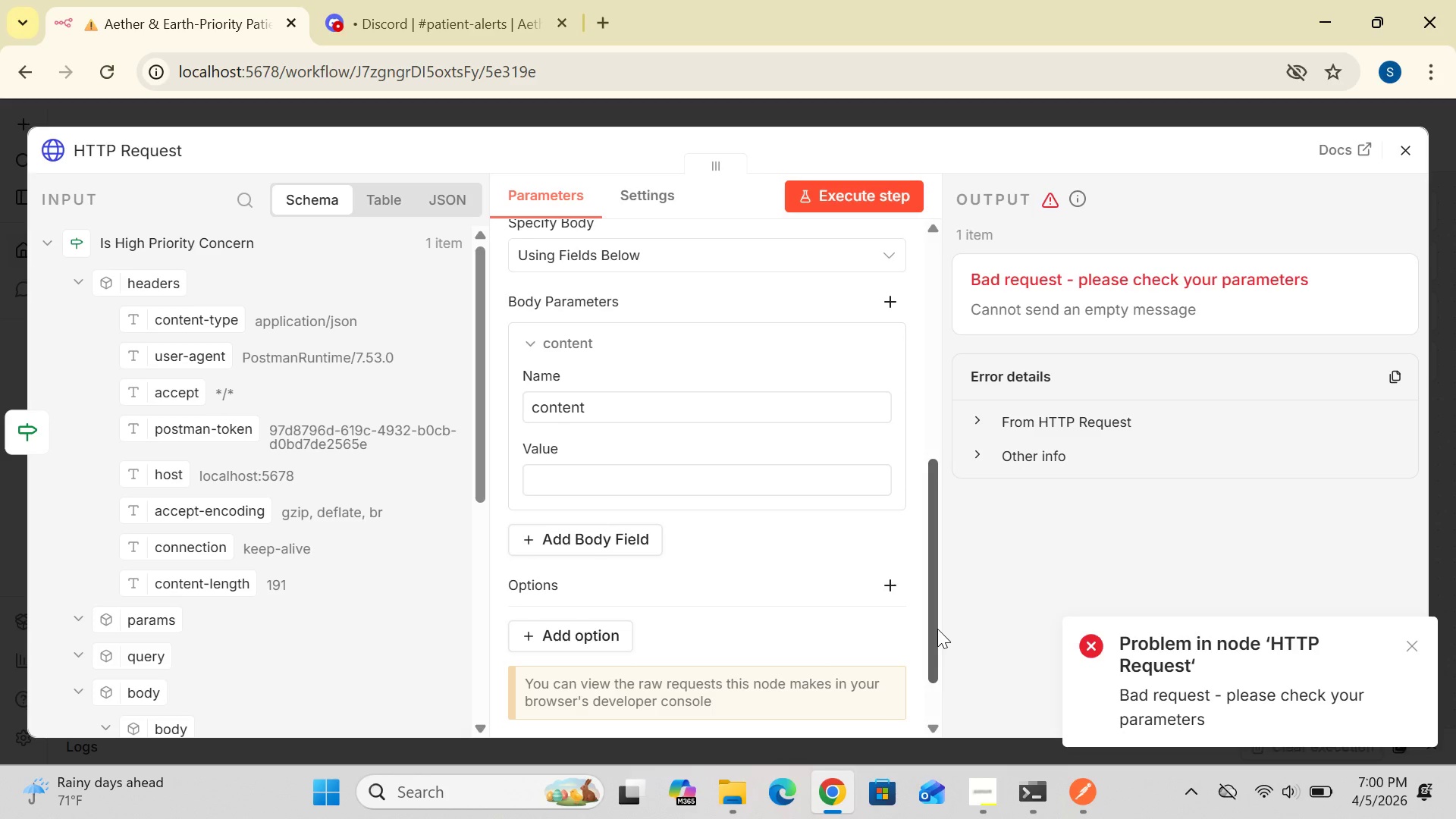 
left_click([699, 479])
 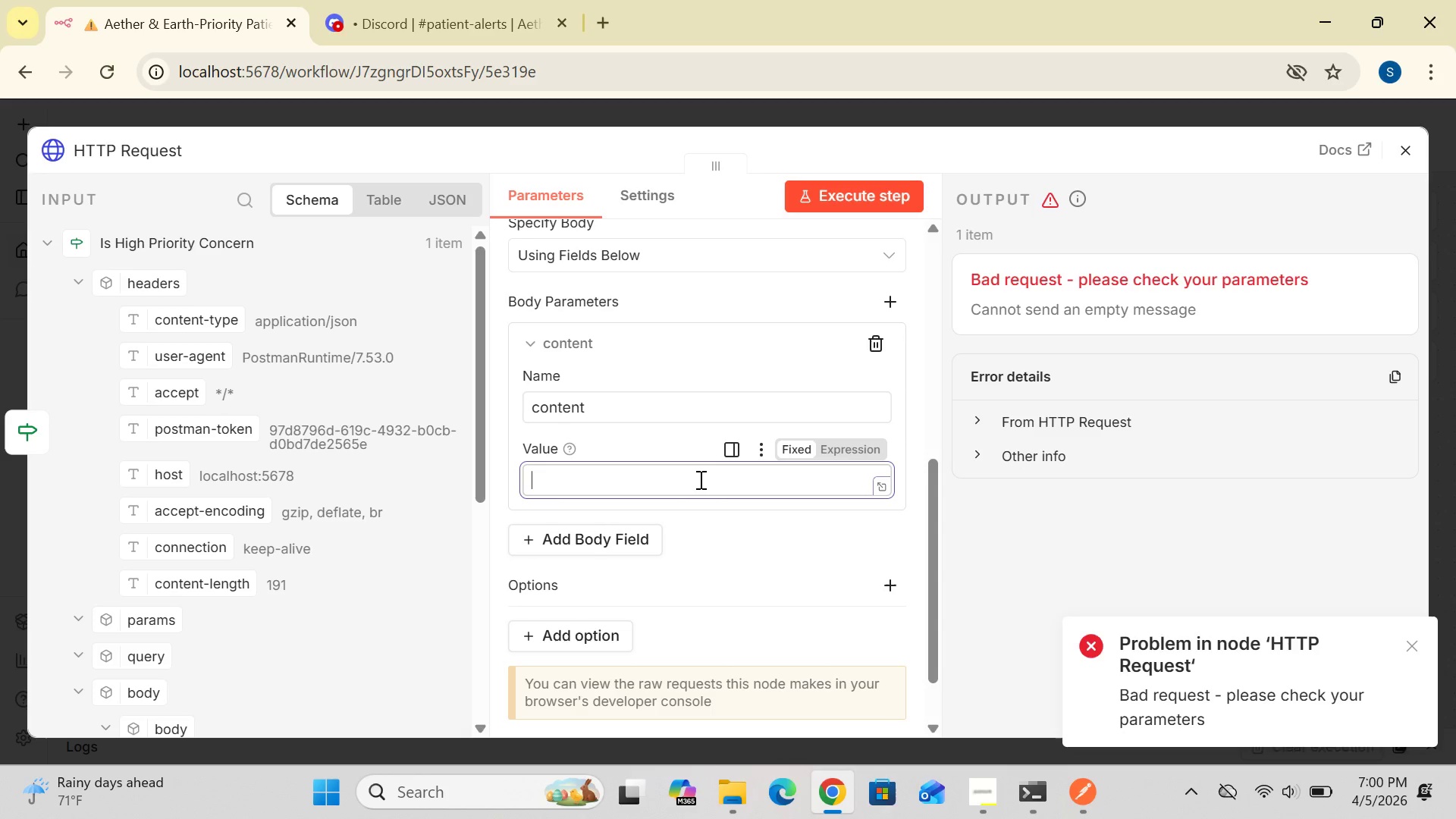 
type(HIGH PRIOROTY)
 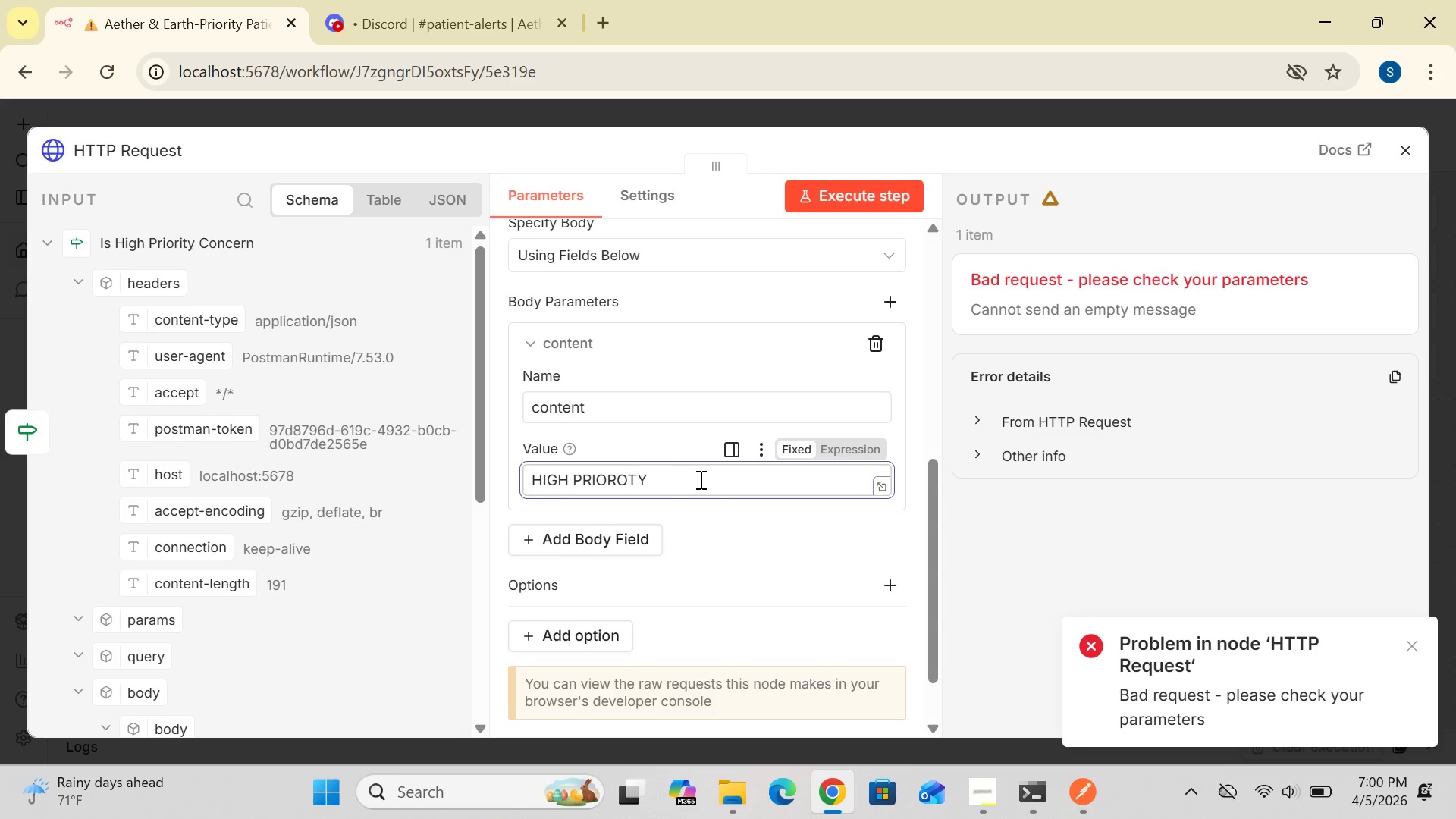 
key(Backspace)
key(Backspace)
key(Backspace)
type(ITY PATIENT ALERT)
 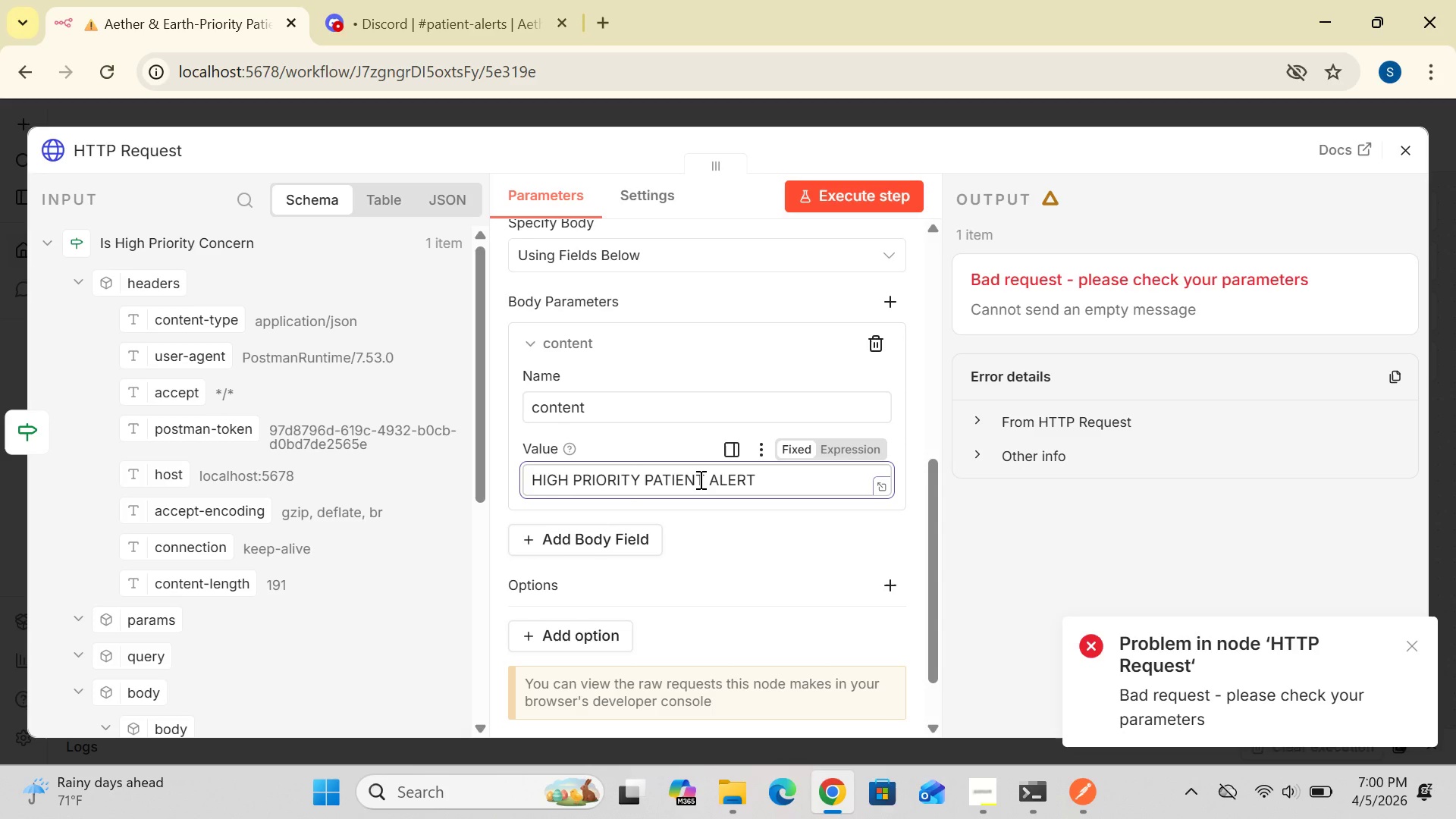 
key(Enter)
 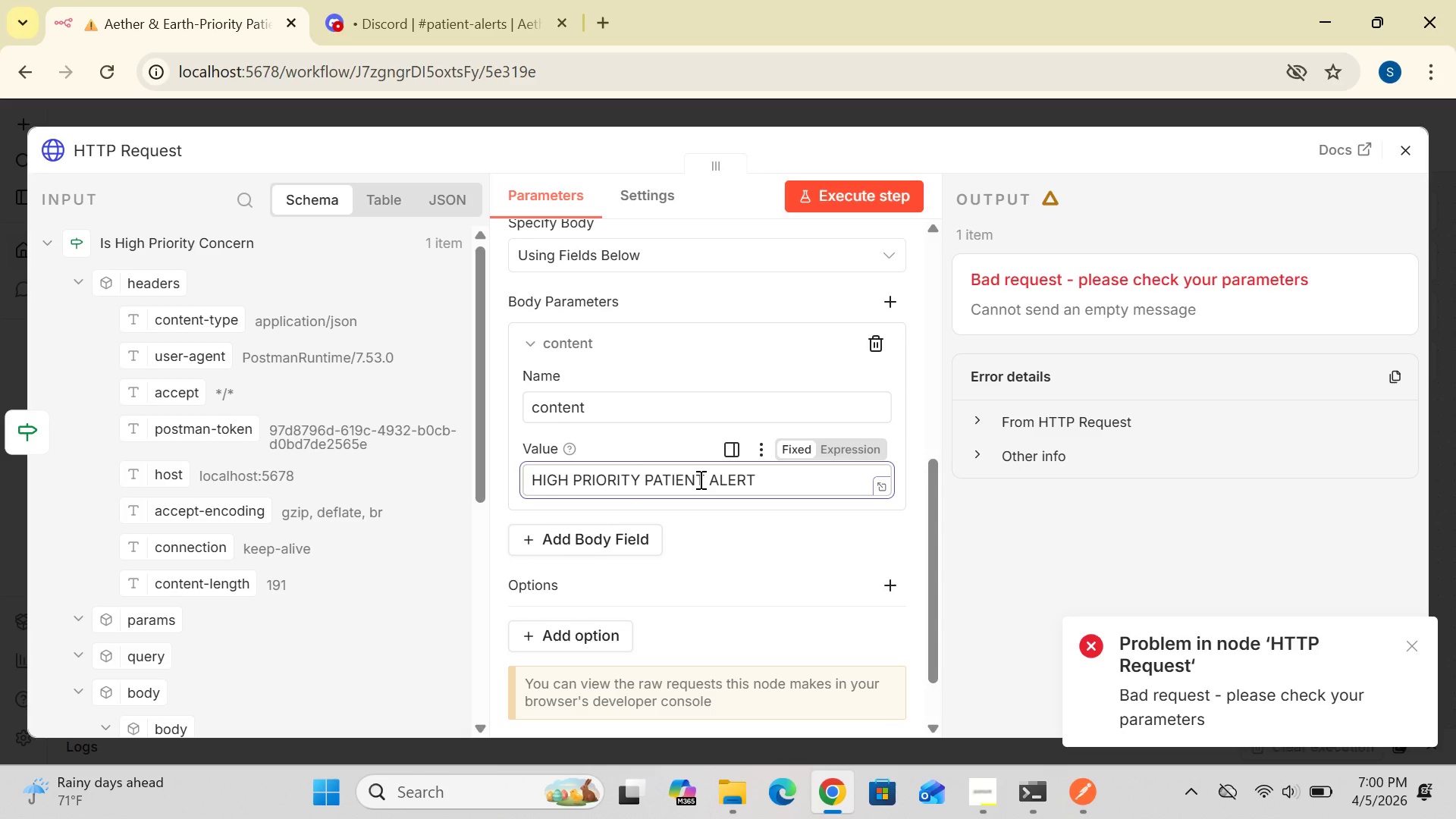 
key(Enter)
 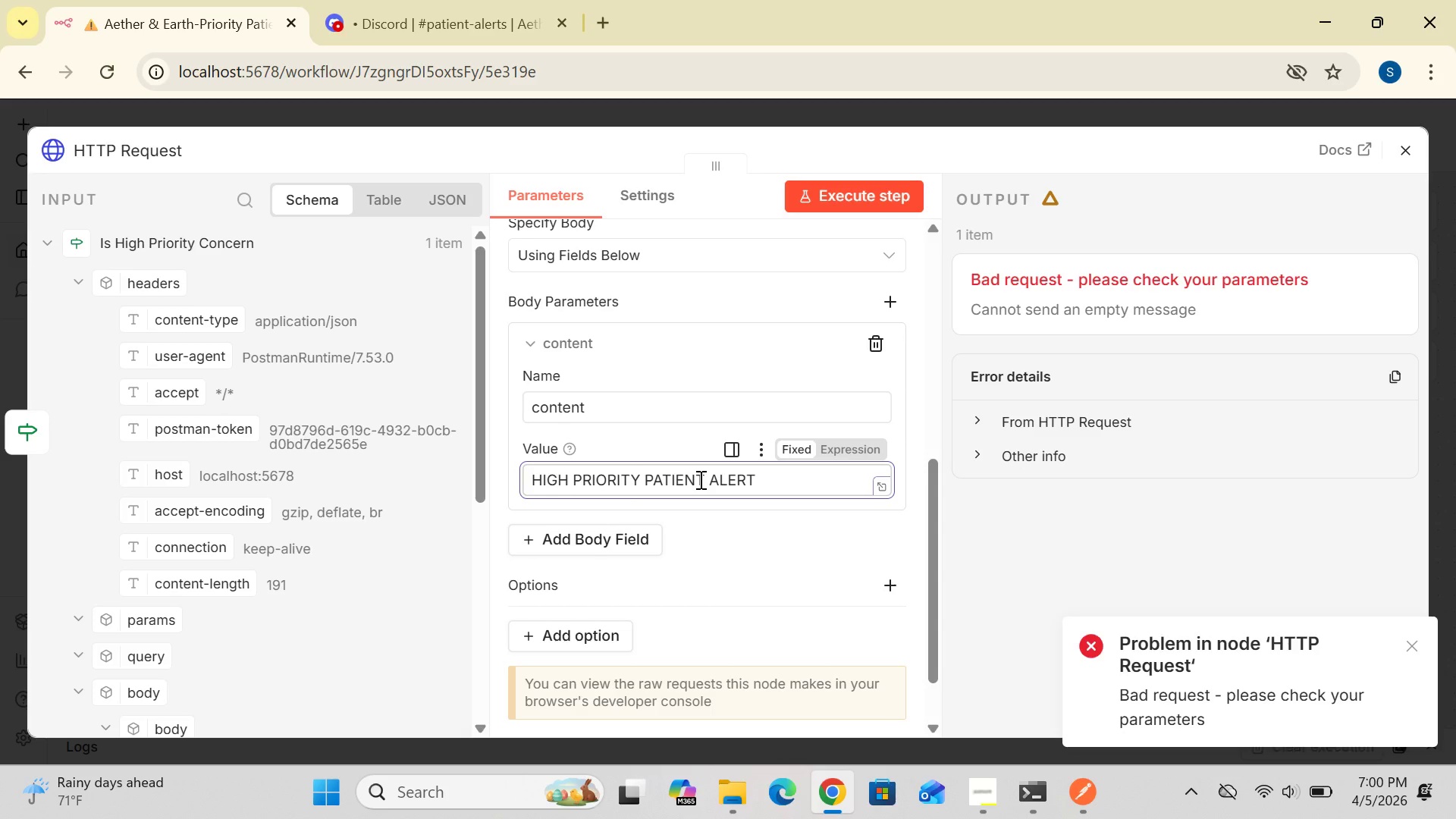 
key(Enter)
 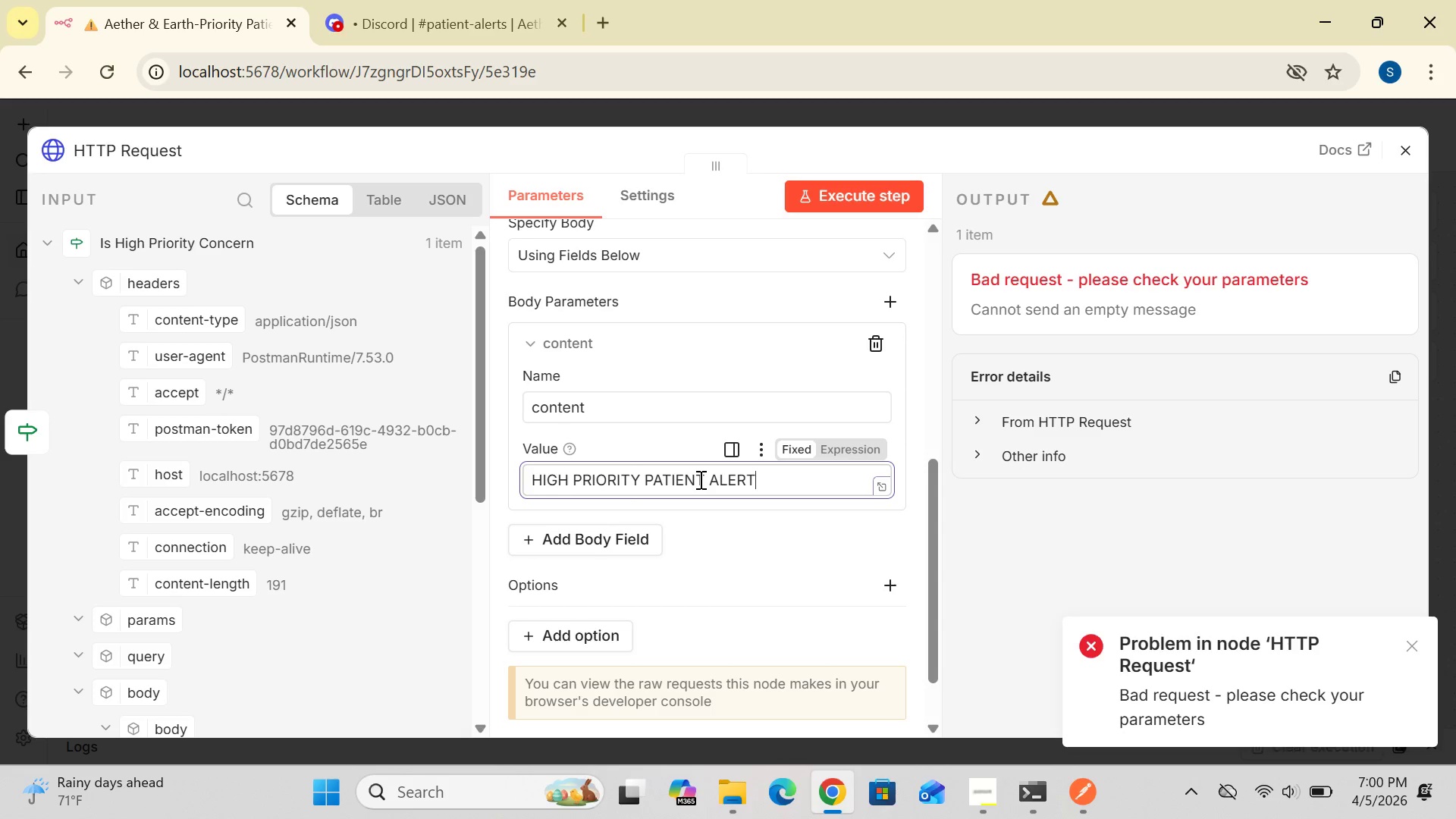 
key(Enter)
 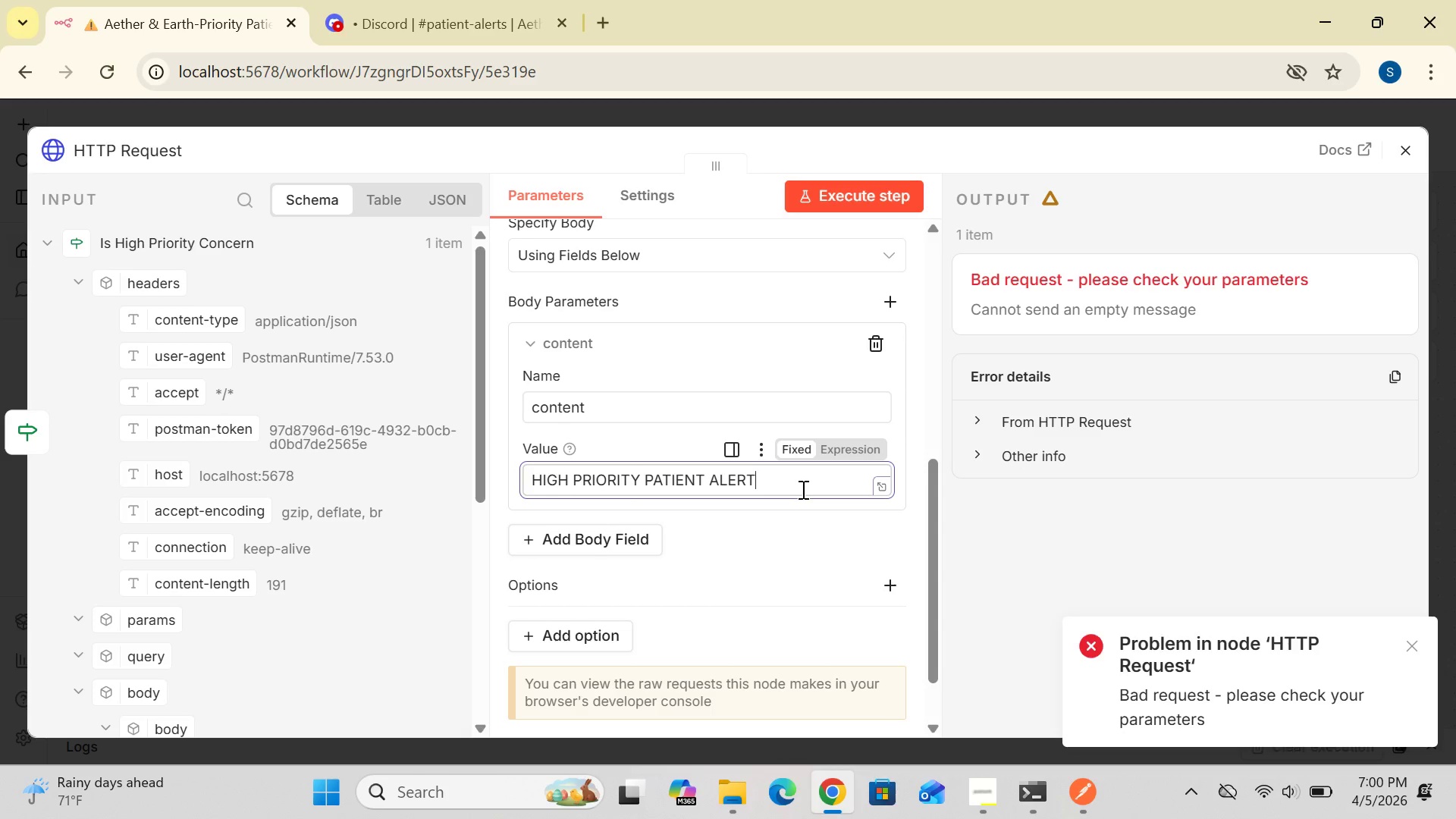 
wait(6.86)
 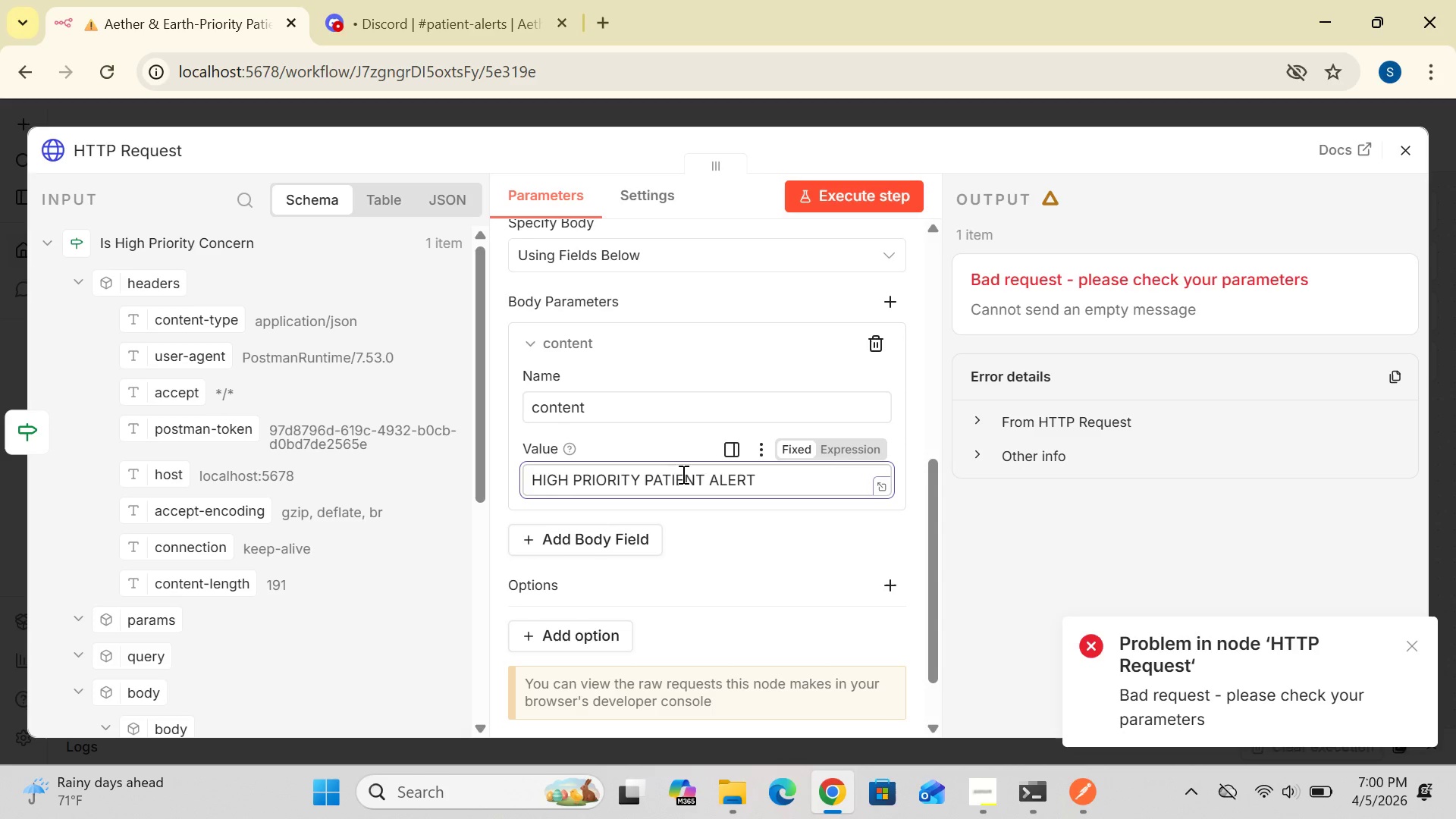 
hold_key(key=Backspace, duration=1.51)
 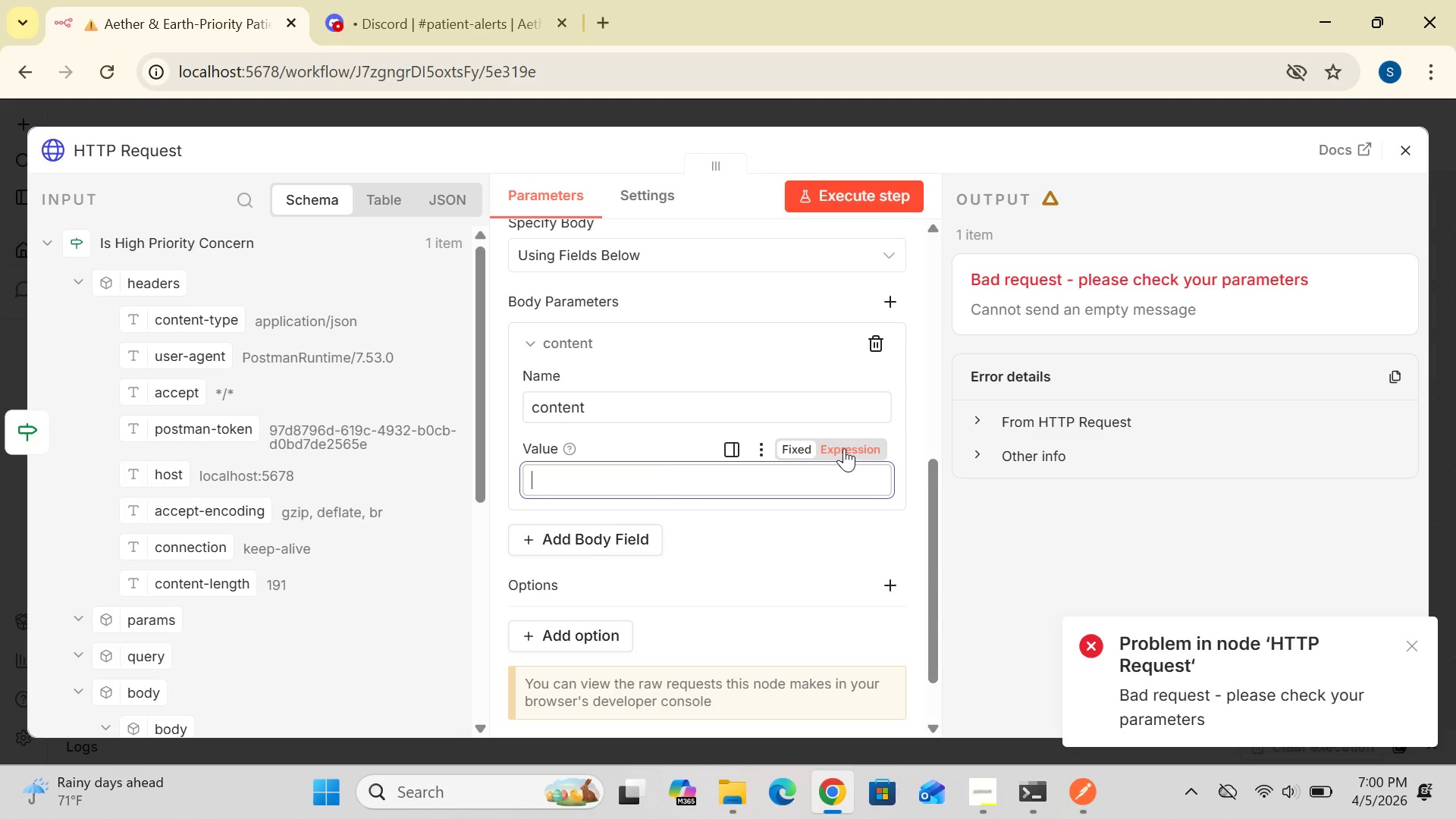 
left_click([844, 448])
 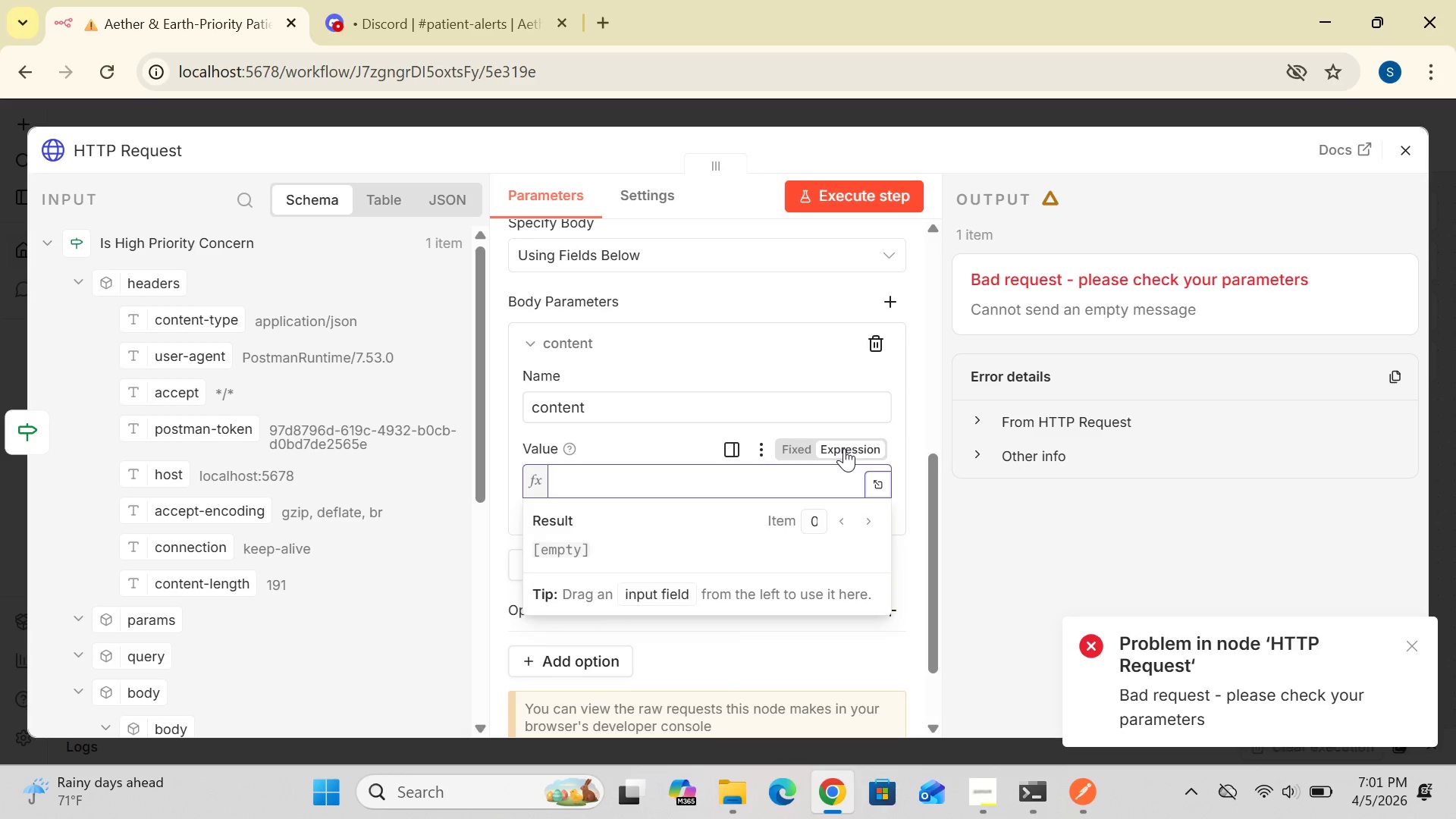 
wait(5.23)
 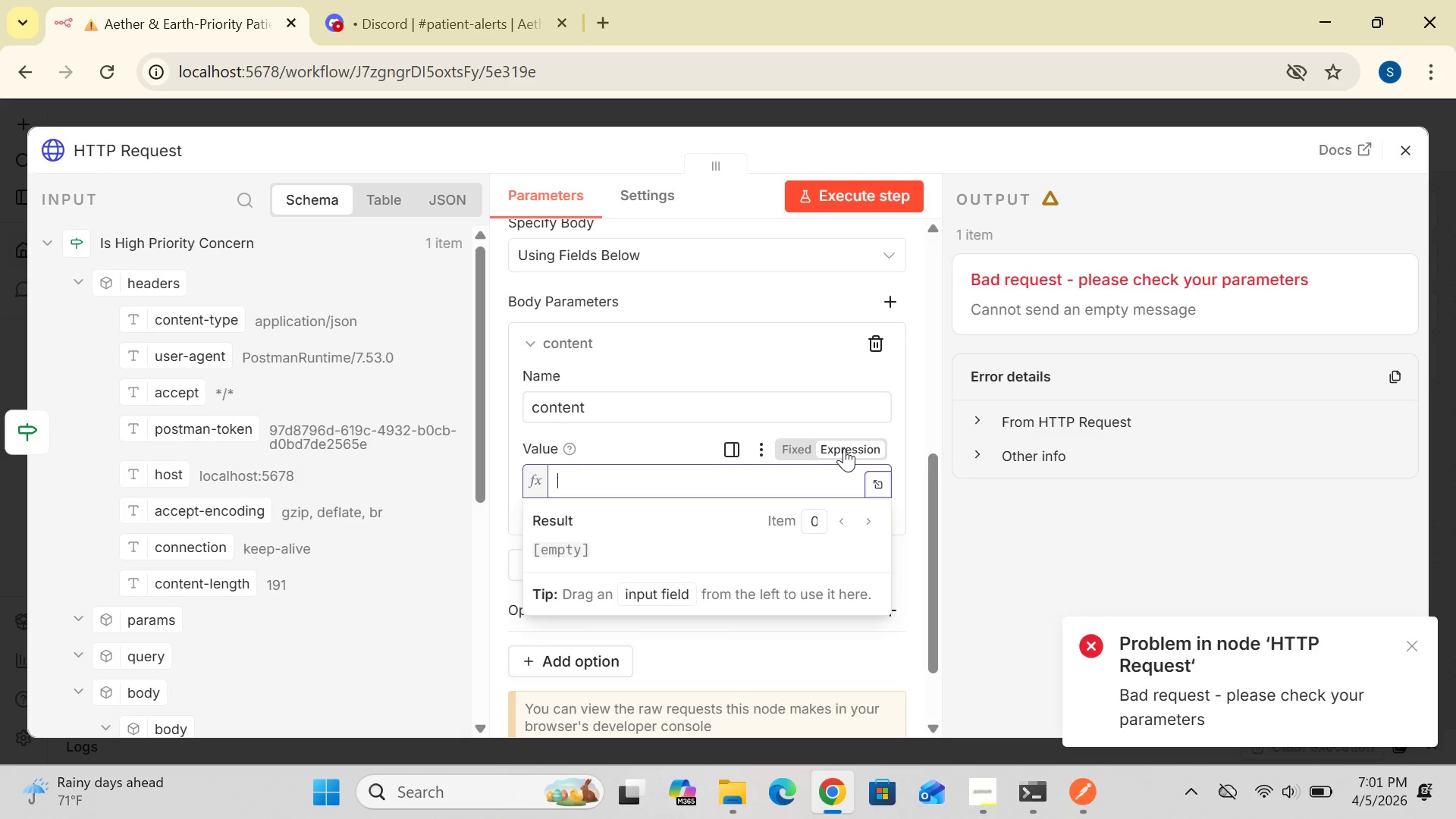 
left_click([690, 486])
 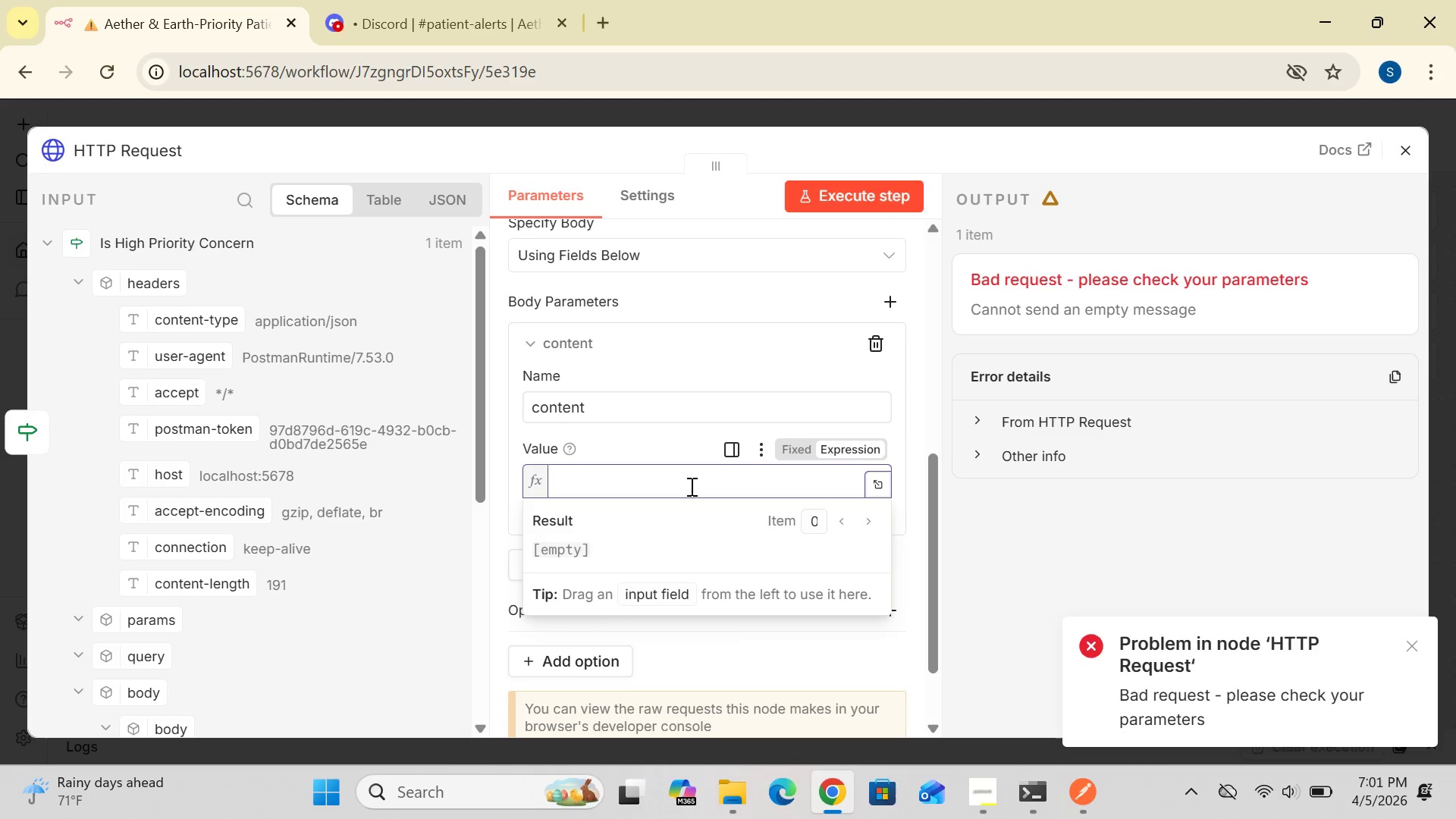 
type(HI)
 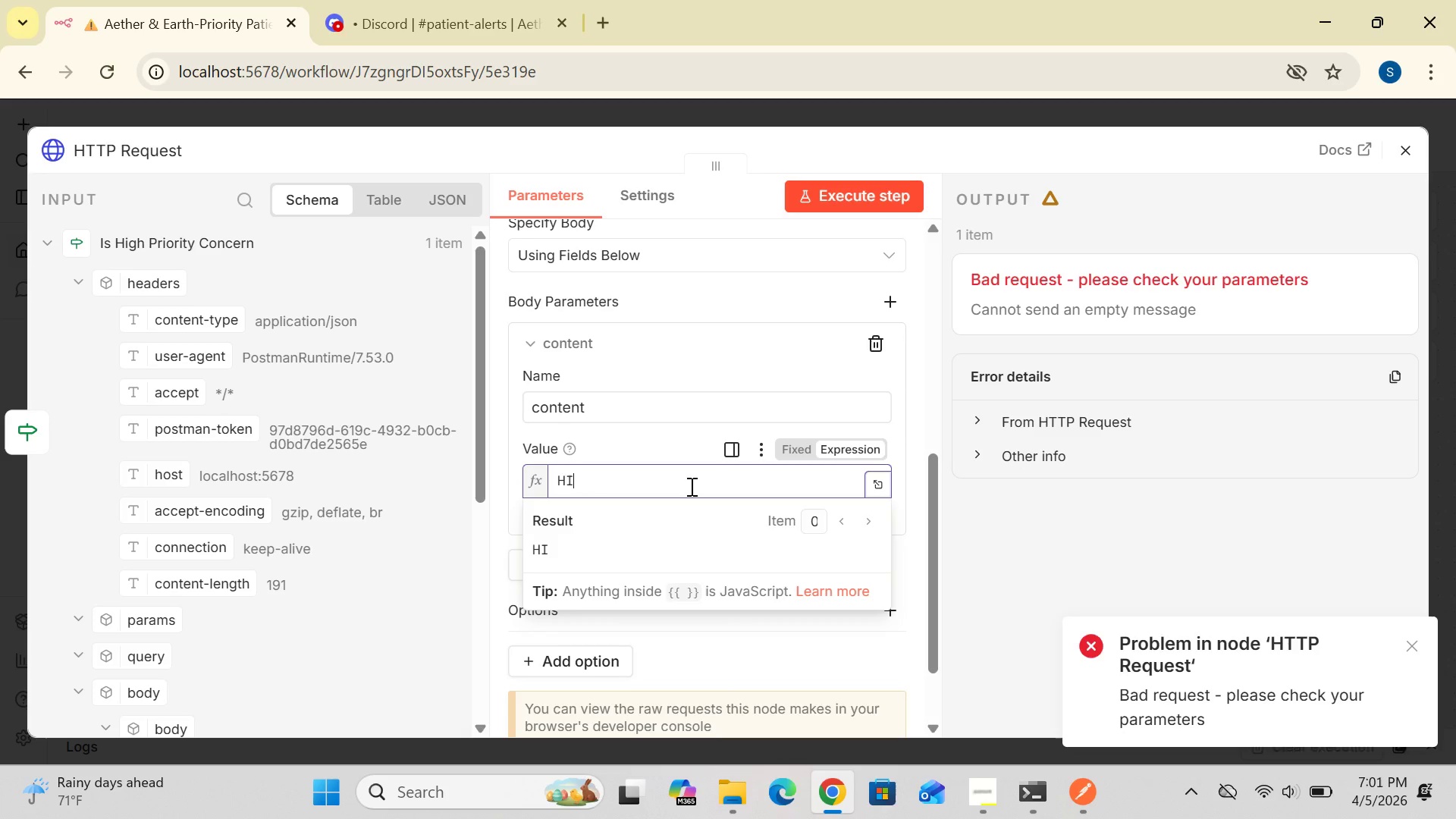 
type(GH PRIORITY PATIENT ALERT)
 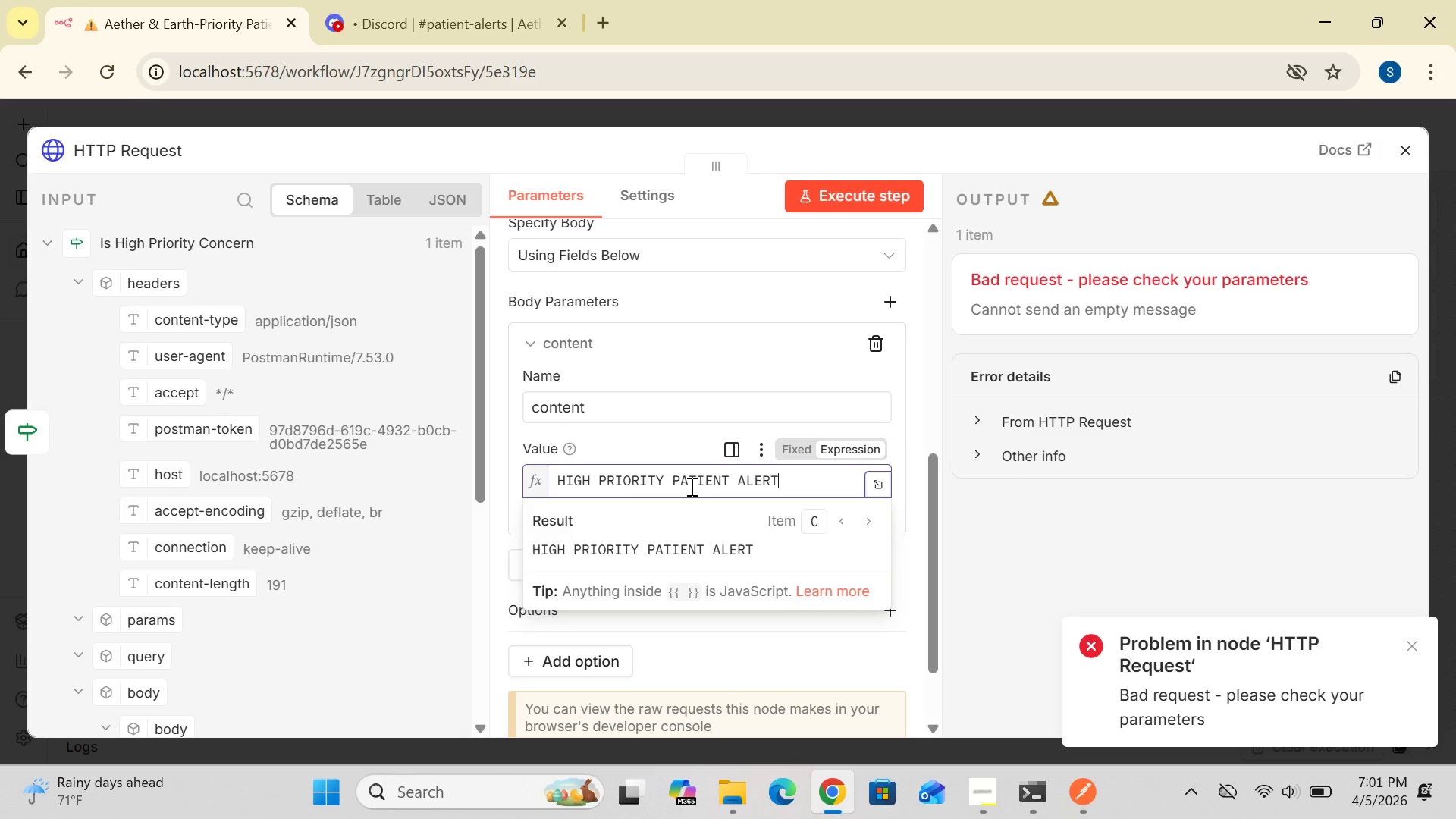 
key(Enter)
 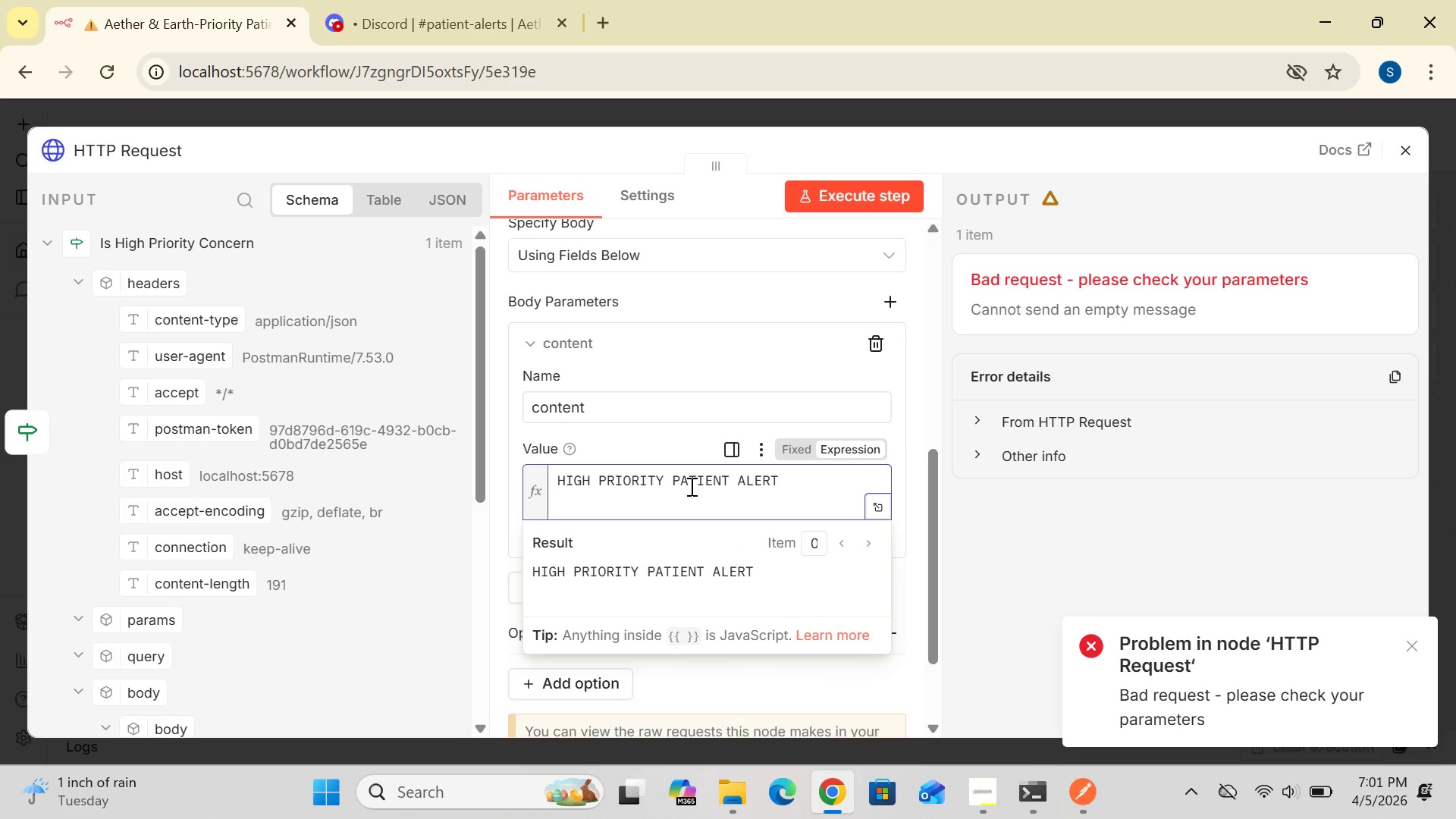 
type(Patient;)
key(Backspace)
type(:)
 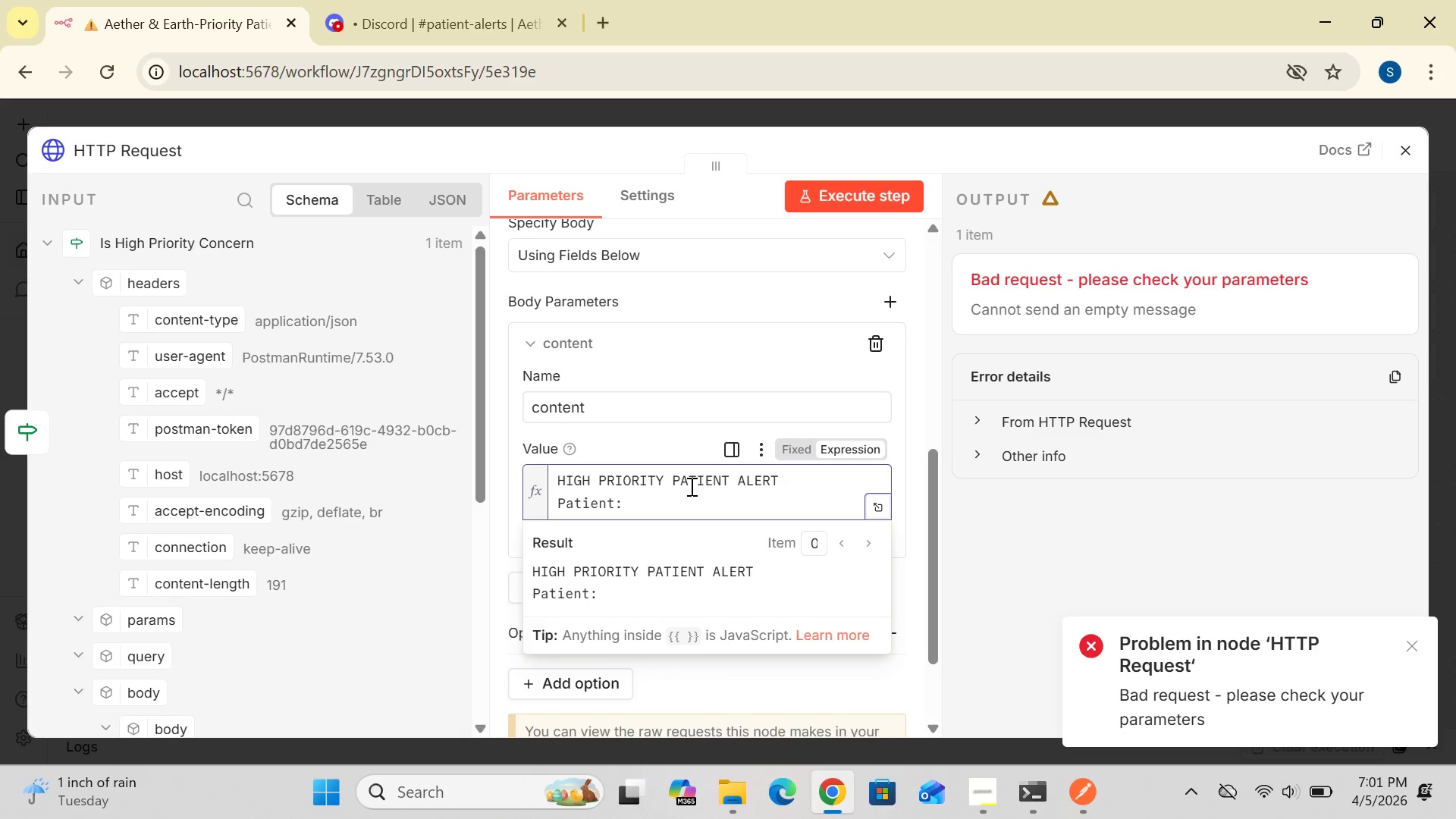 
wait(5.62)
 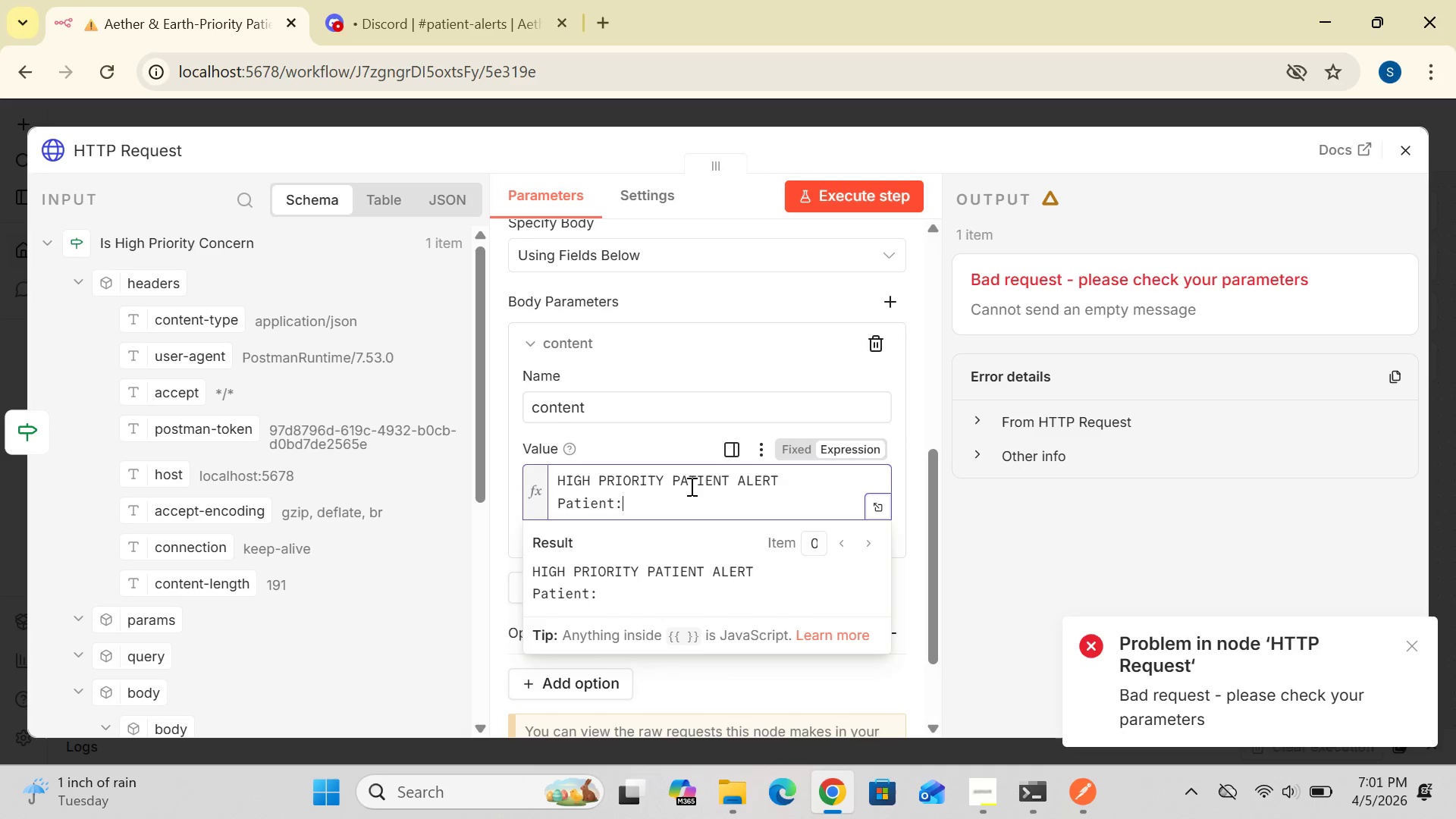 
key(Shift+BracketLeft)
 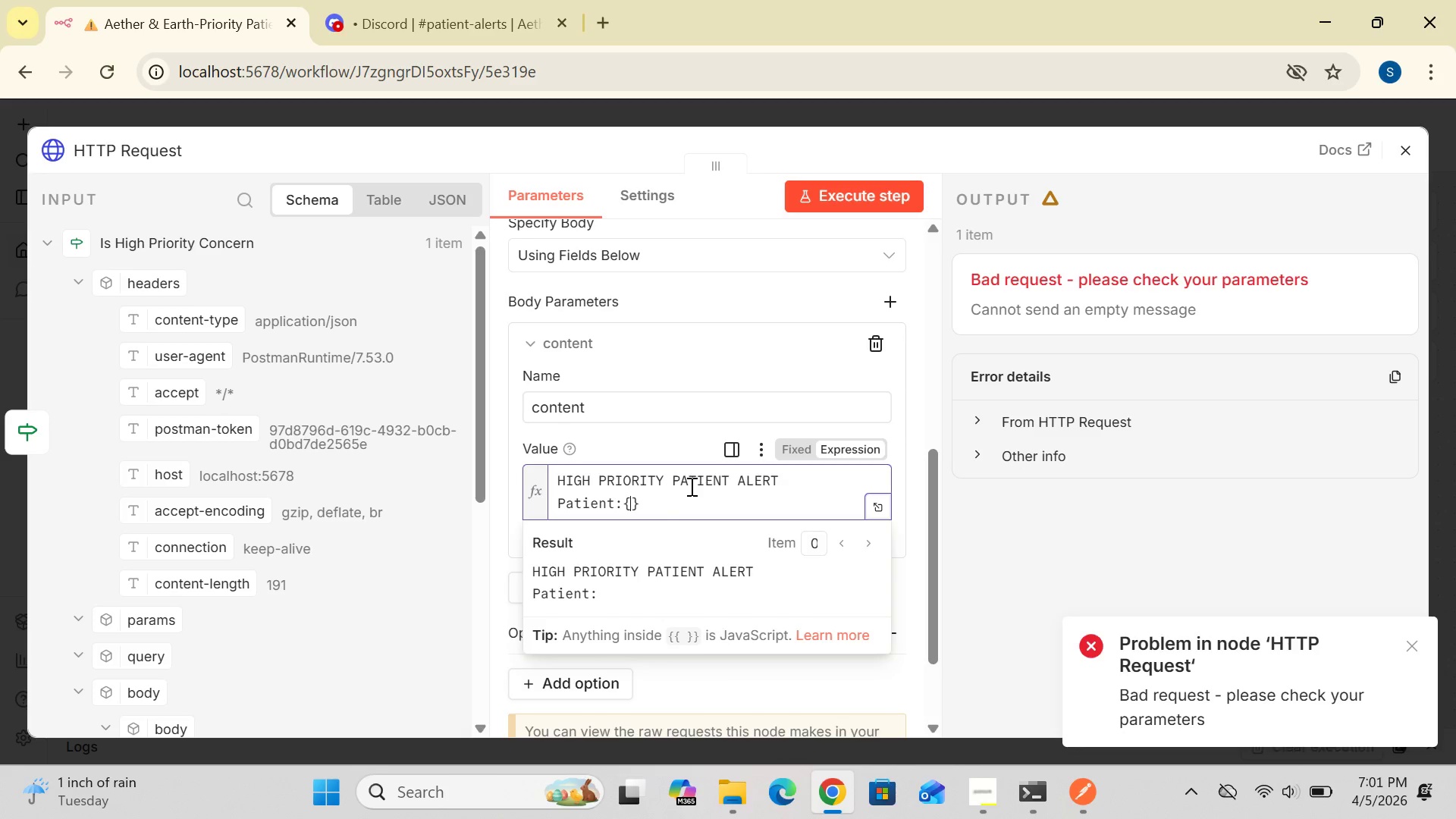 
key(Shift+BracketLeft)
 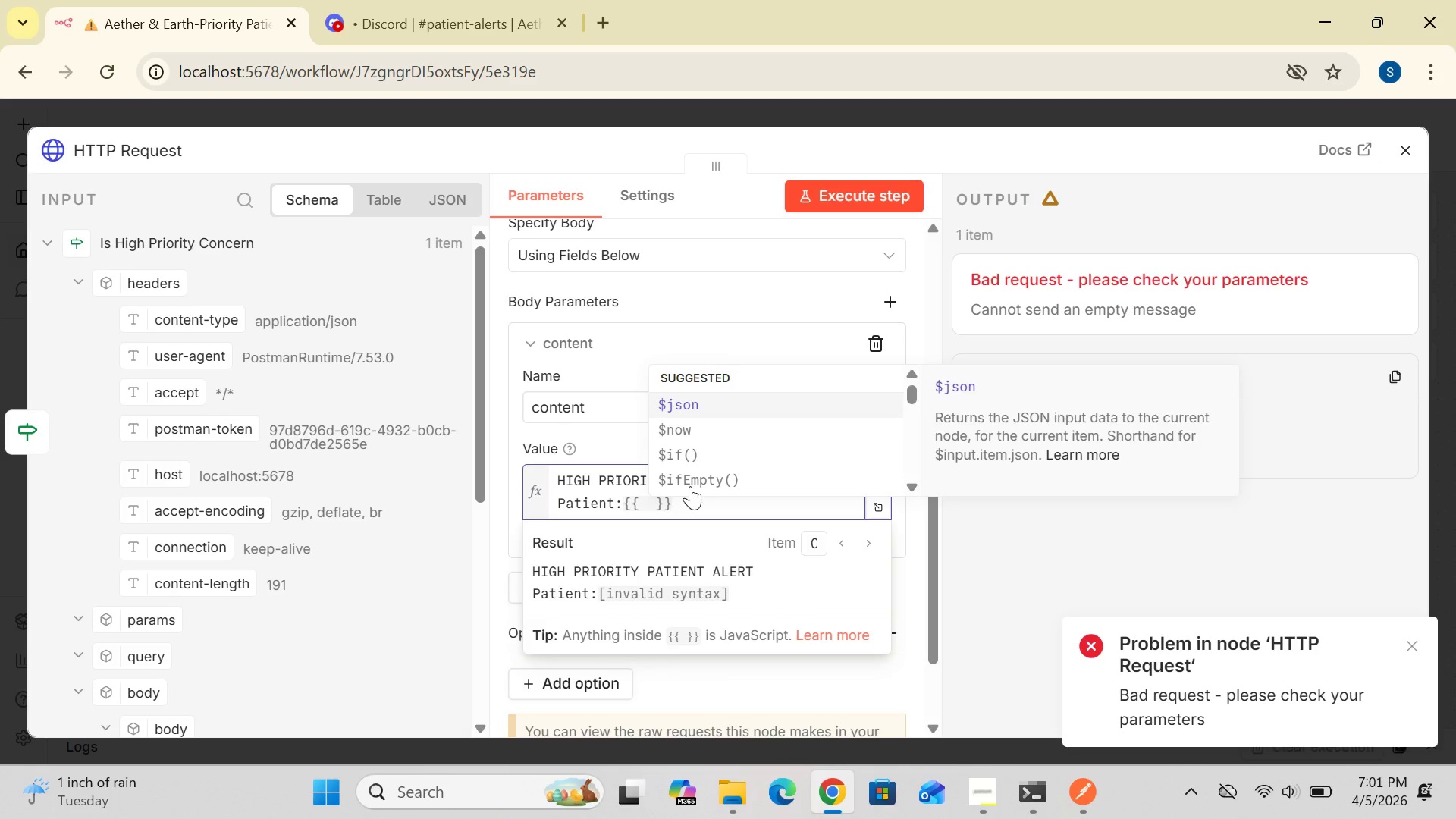 
wait(5.36)
 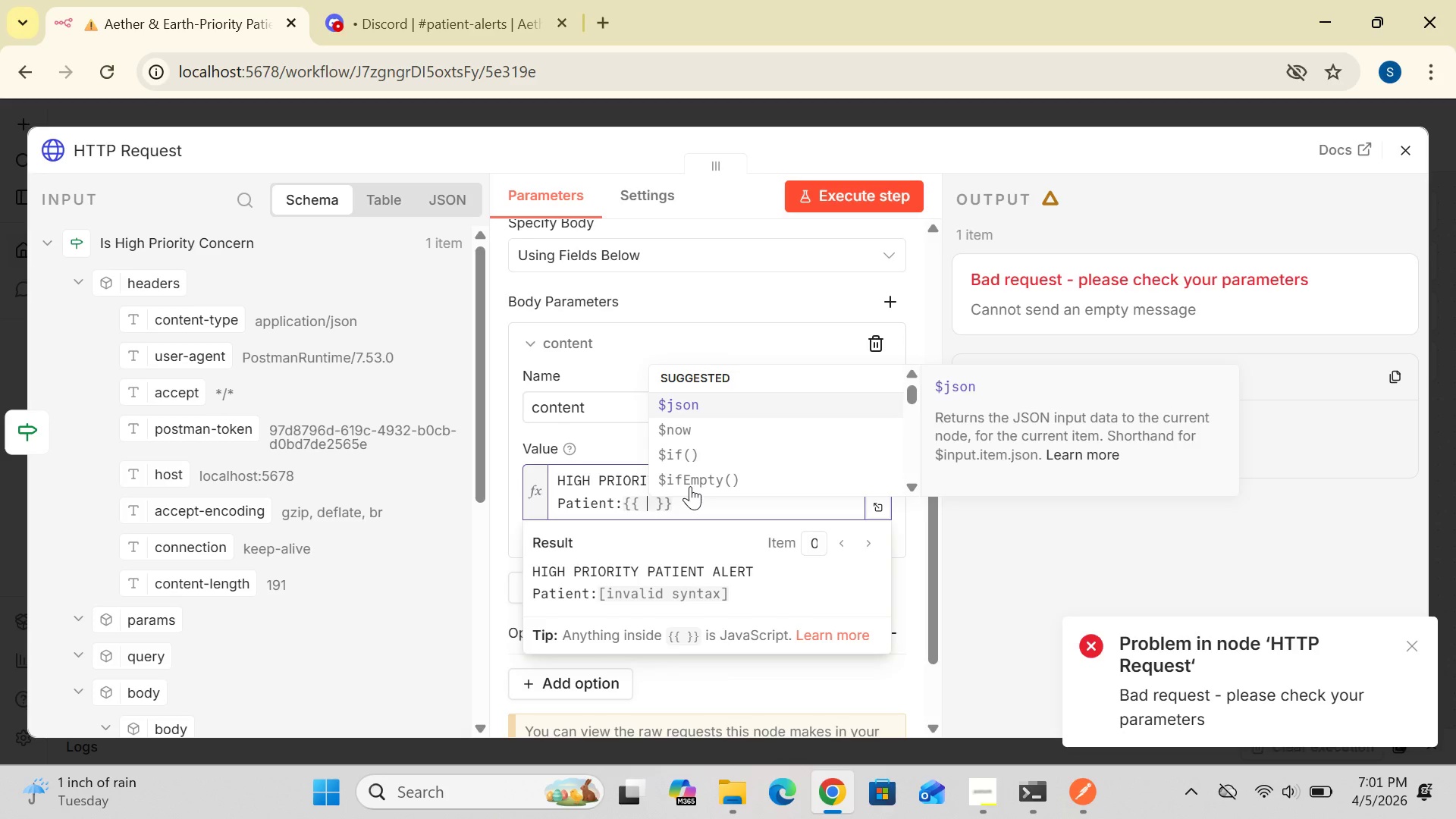 
left_click([692, 403])
 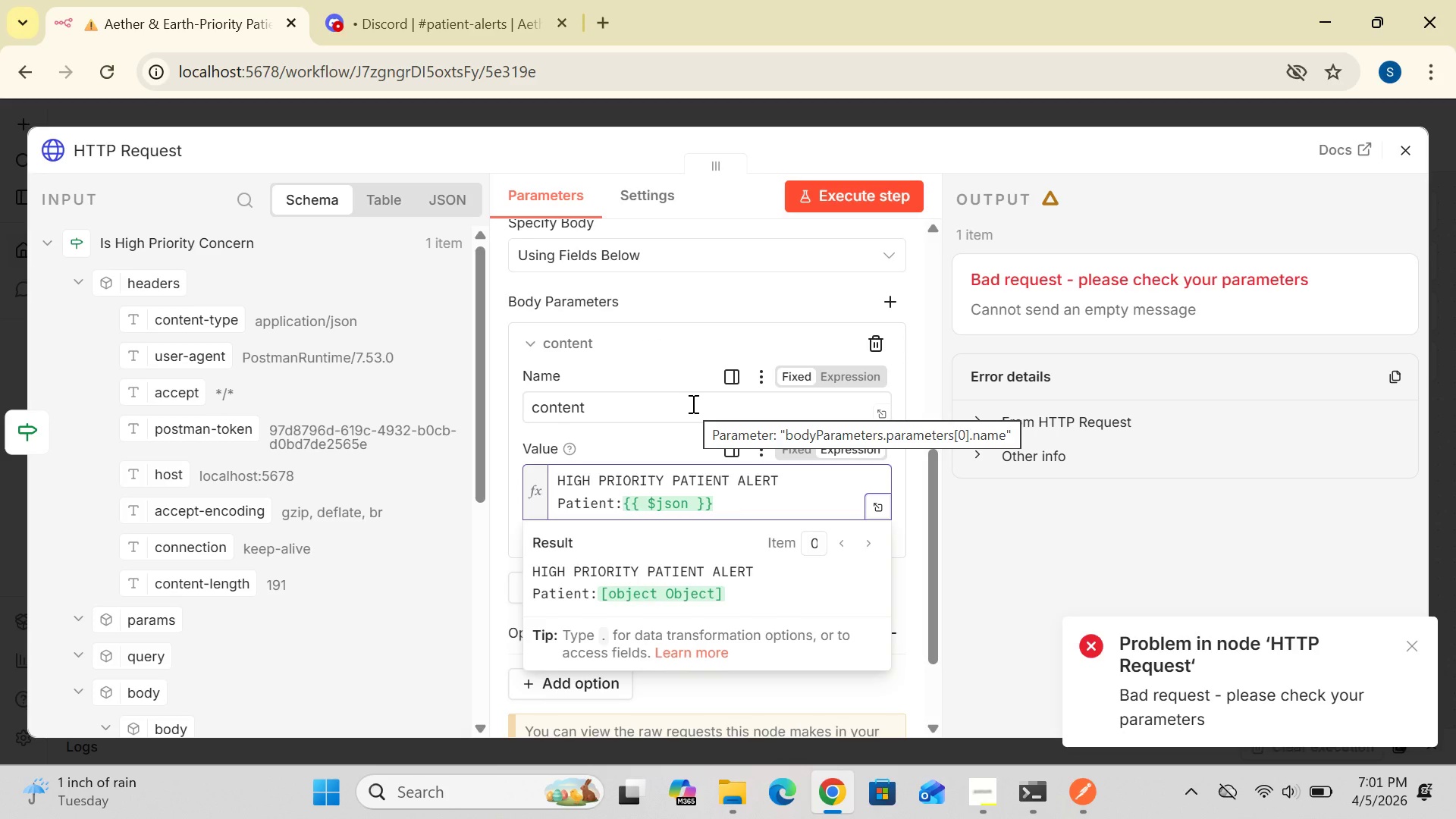 
type(.body.body)
 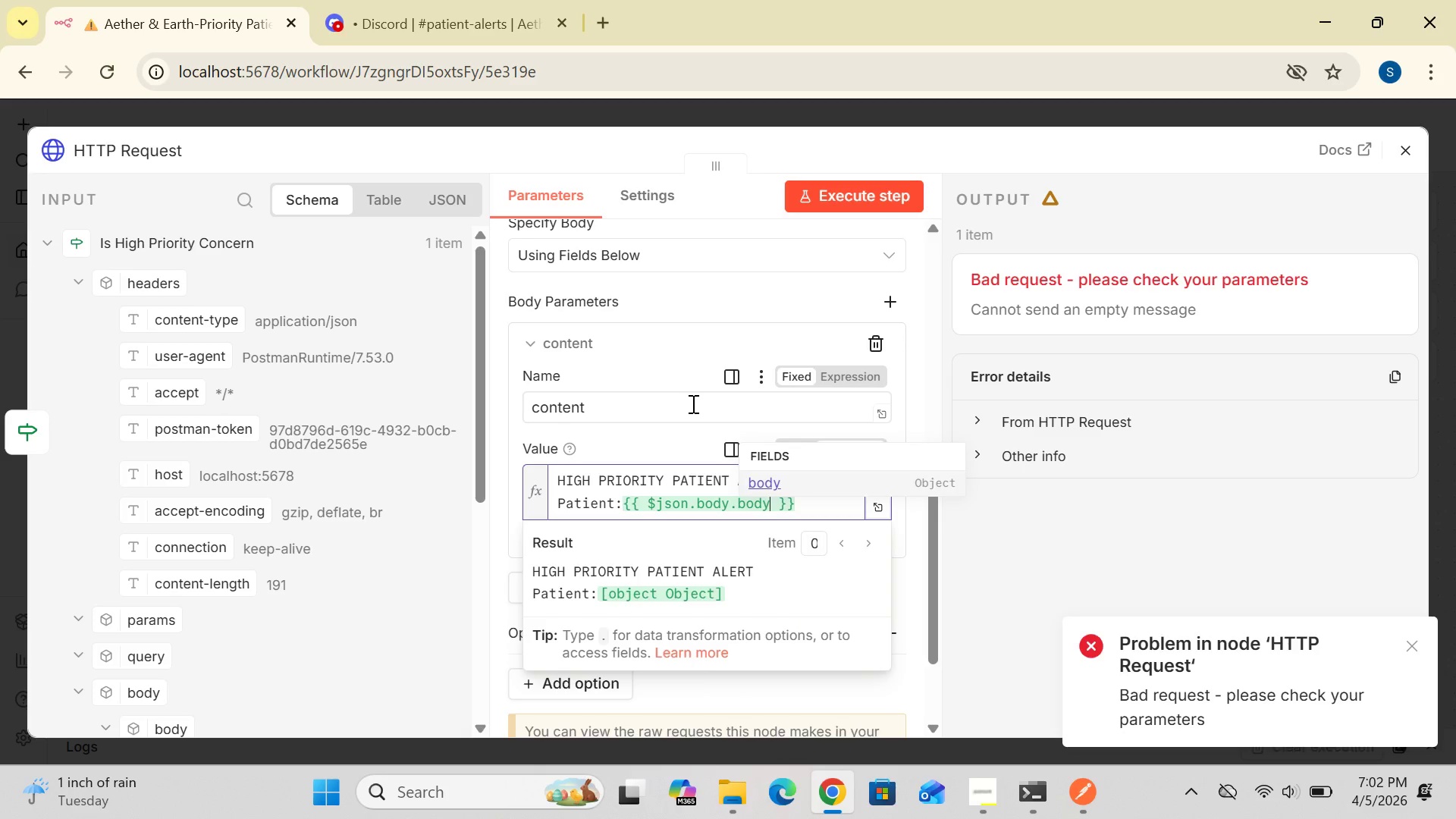 
type(.first)
 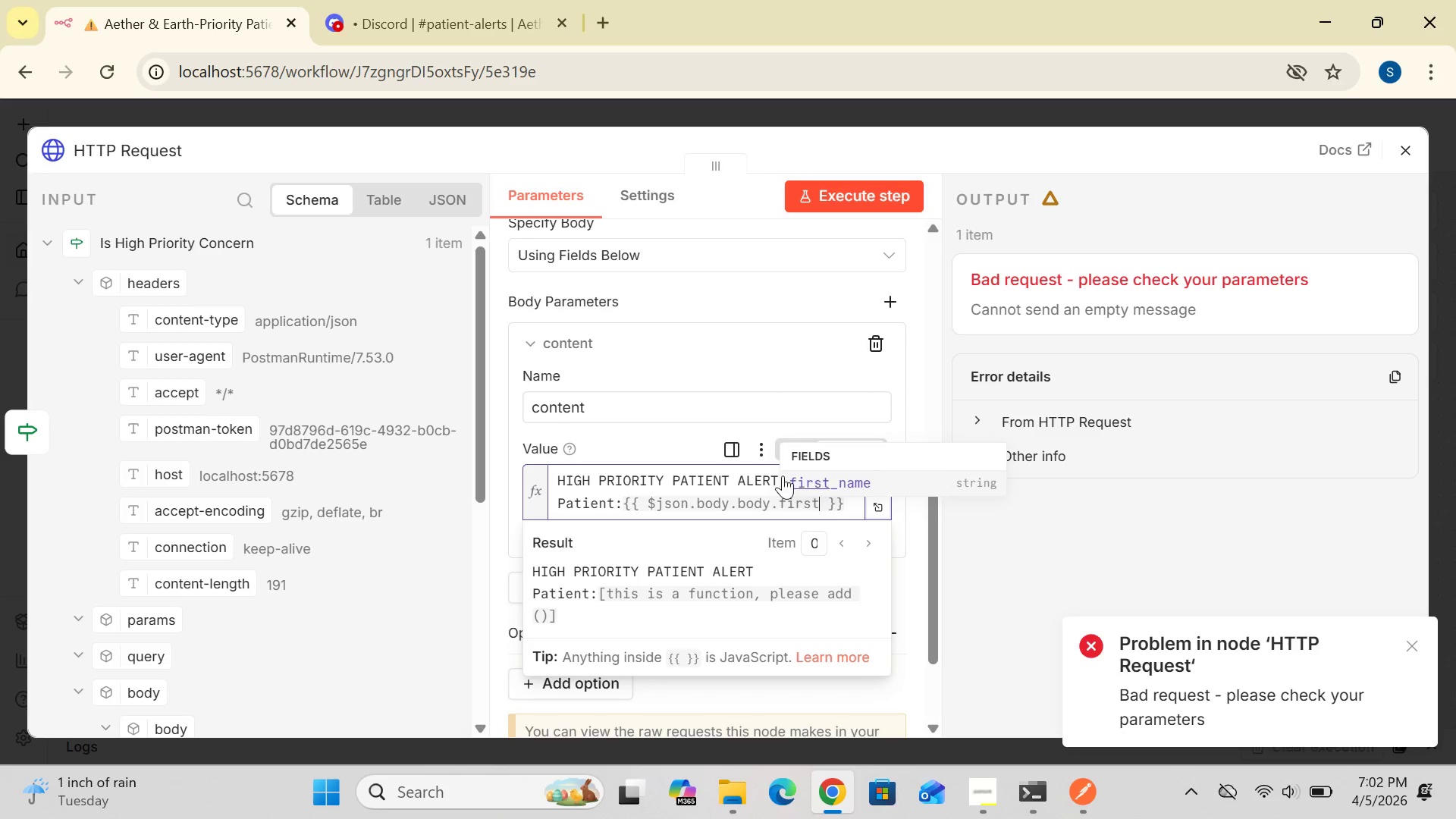 
wait(6.56)
 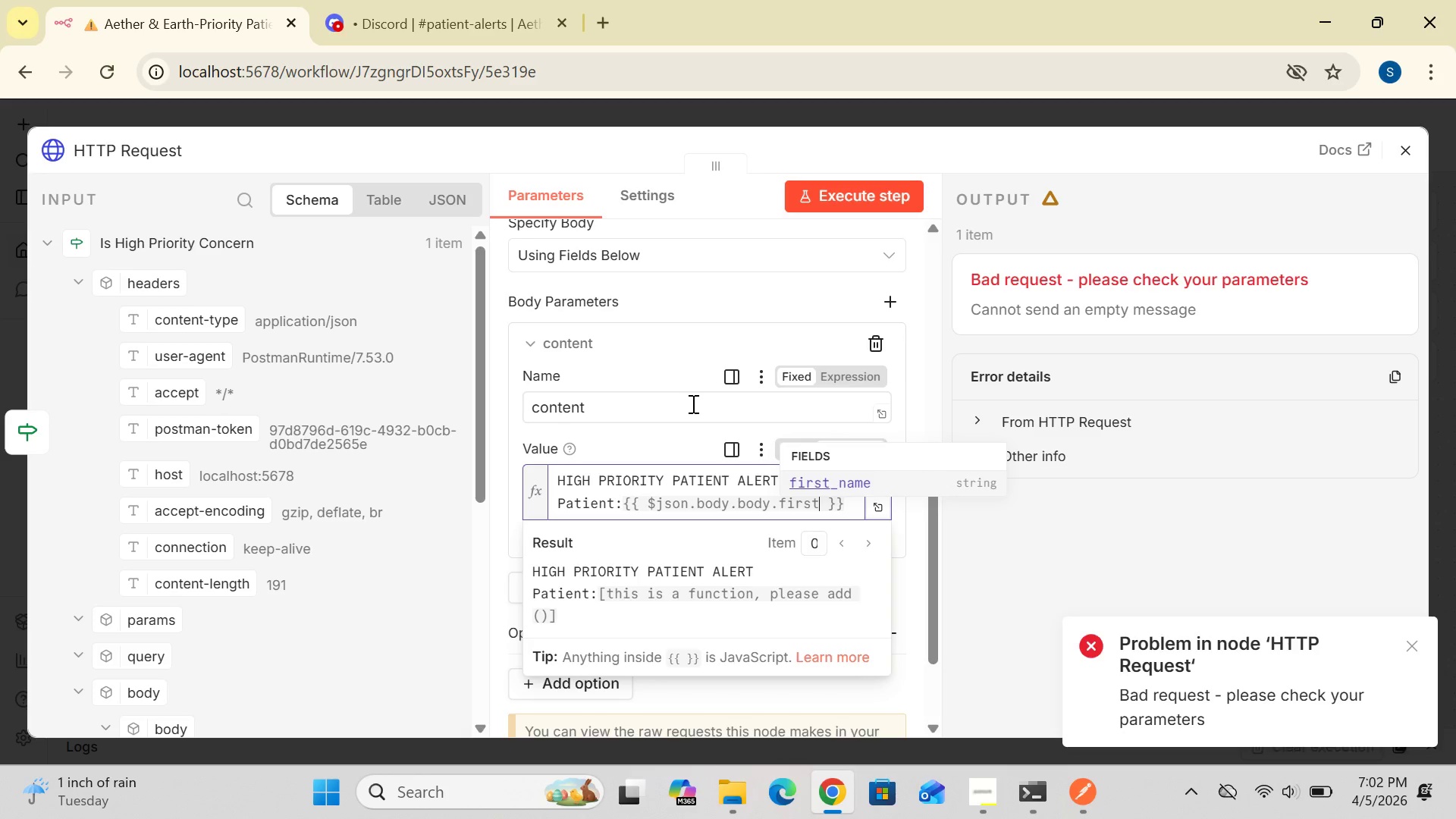 
left_click([861, 477])
 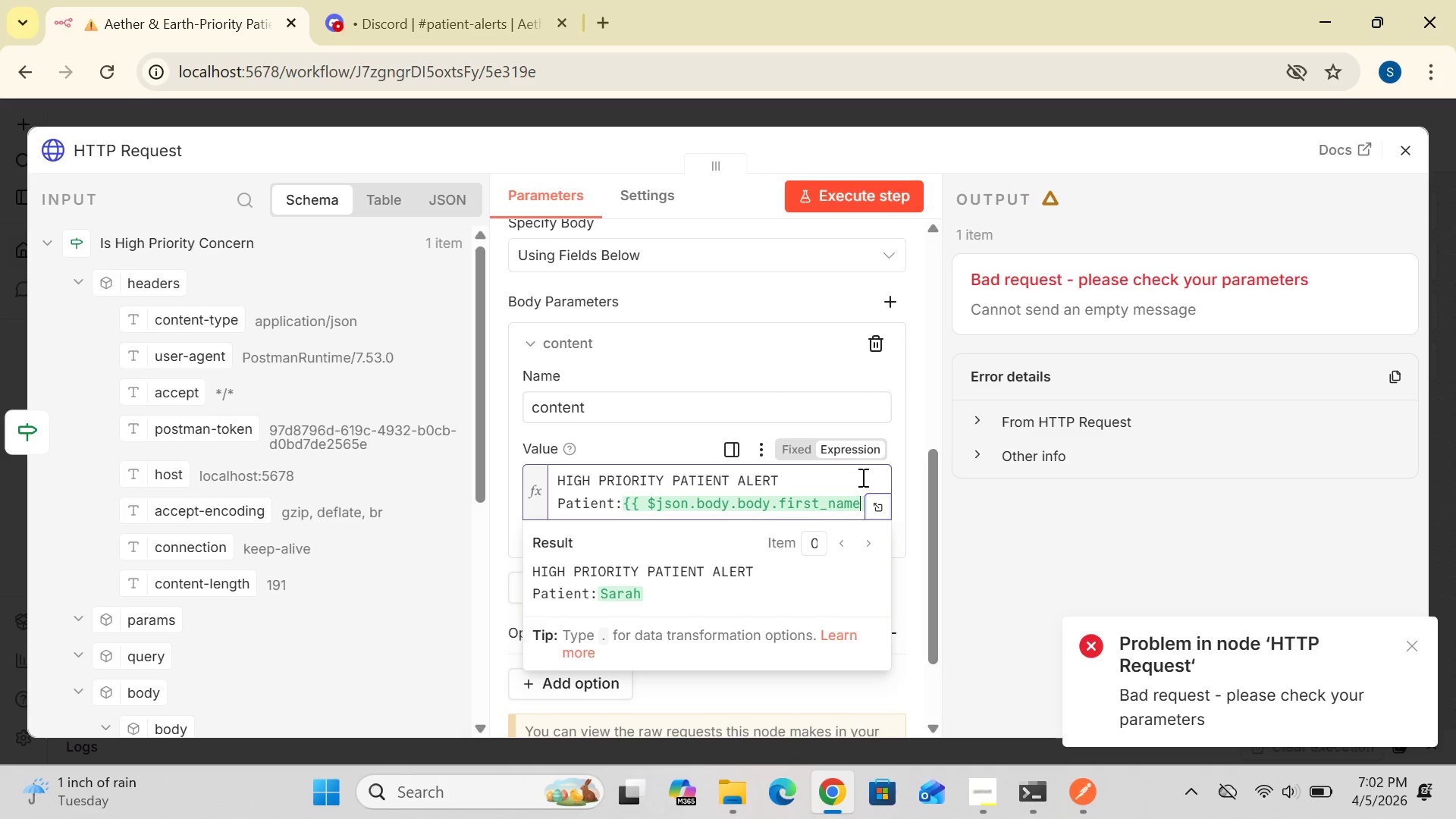 
wait(8.42)
 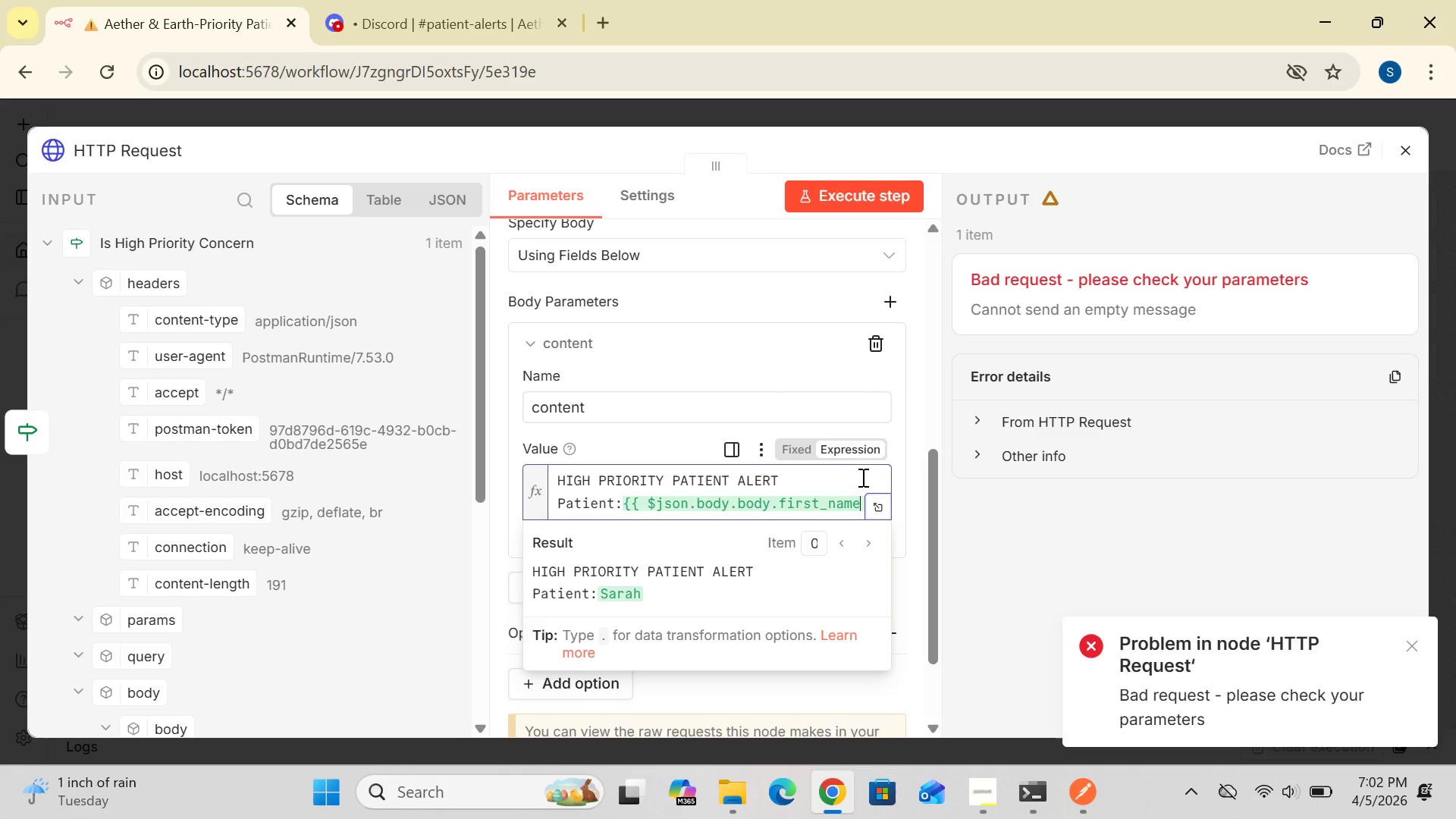 
key(ArrowRight)
 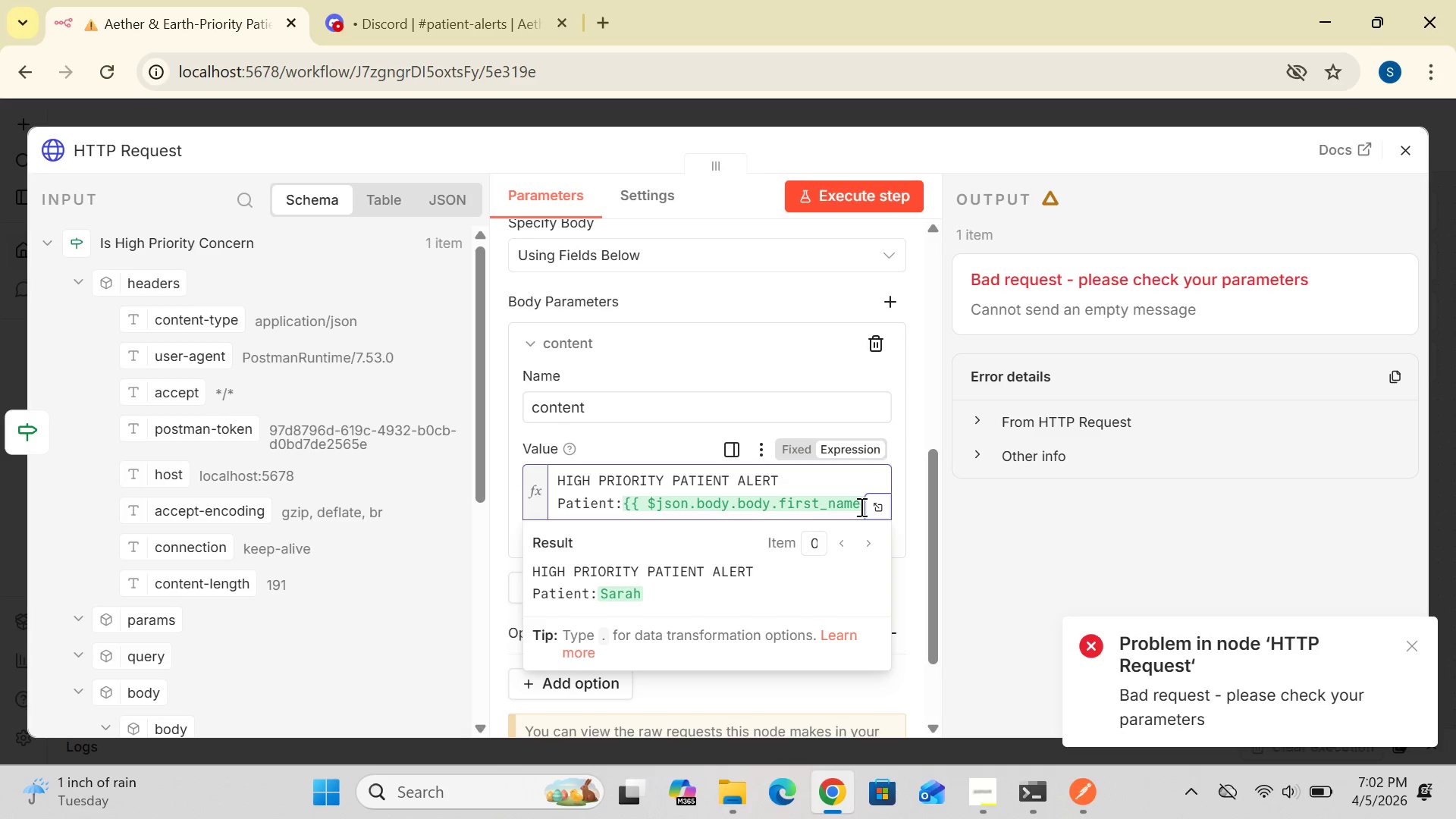 
wait(7.84)
 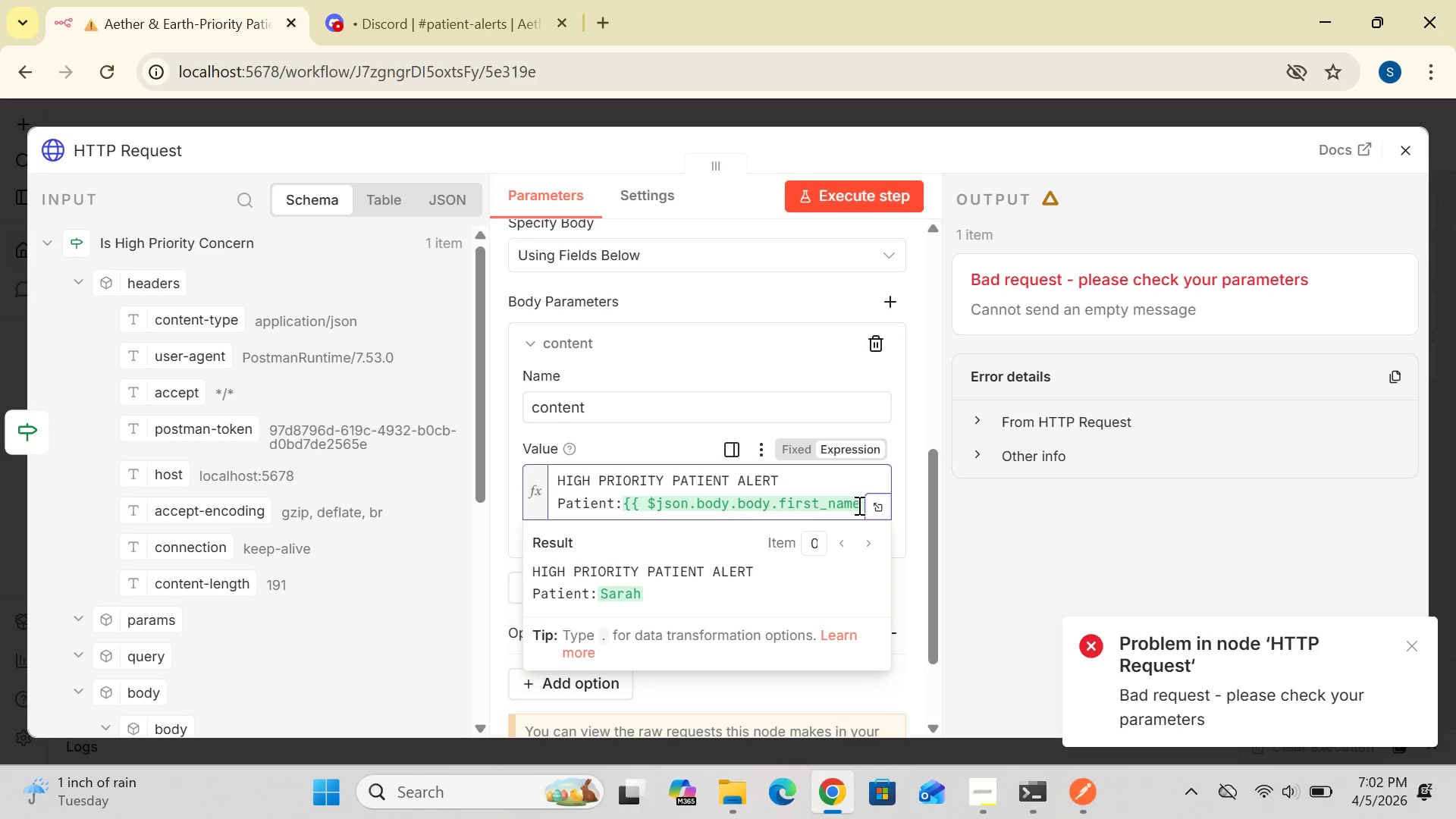 
left_click([880, 507])
 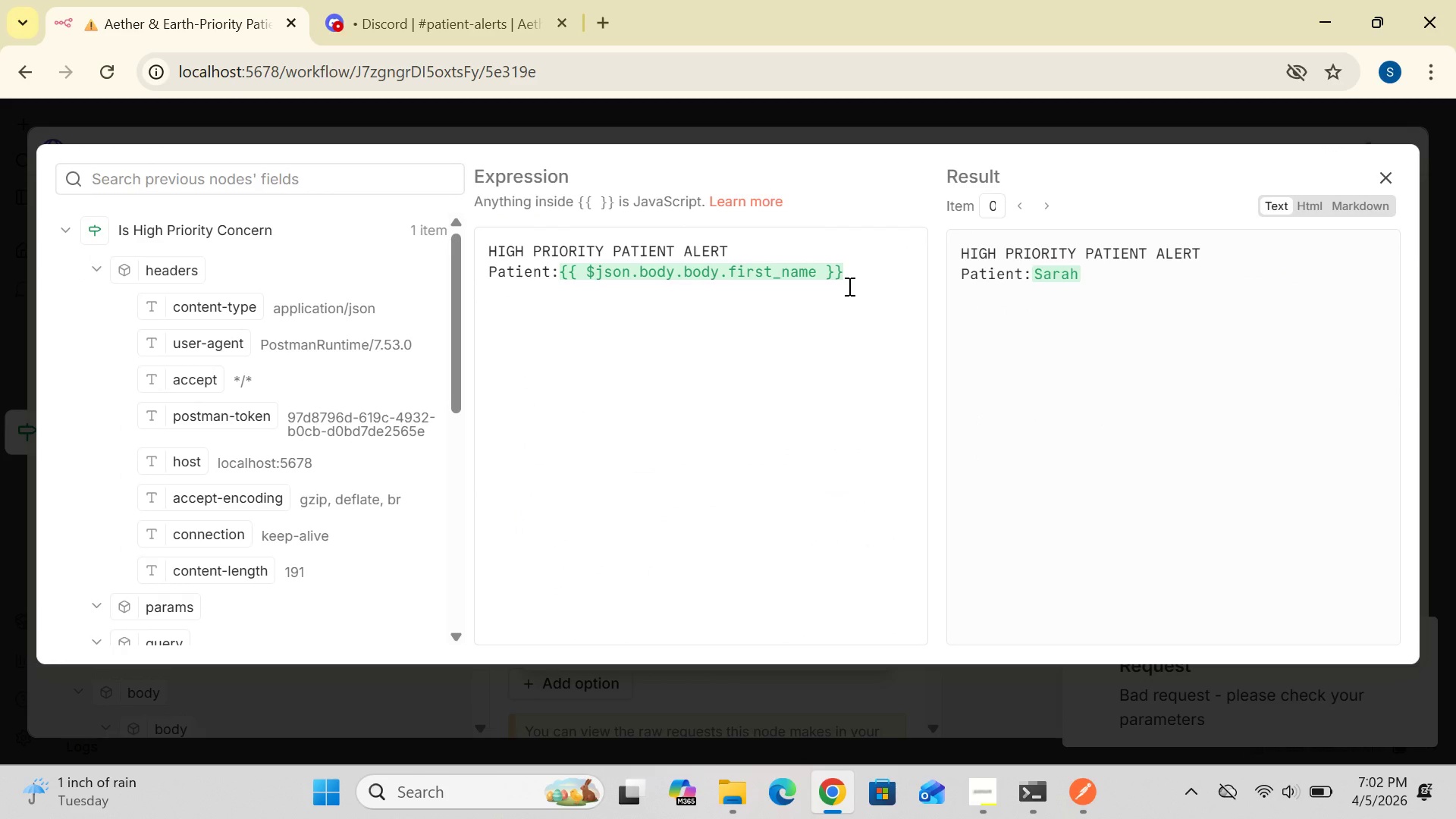 
wait(11.91)
 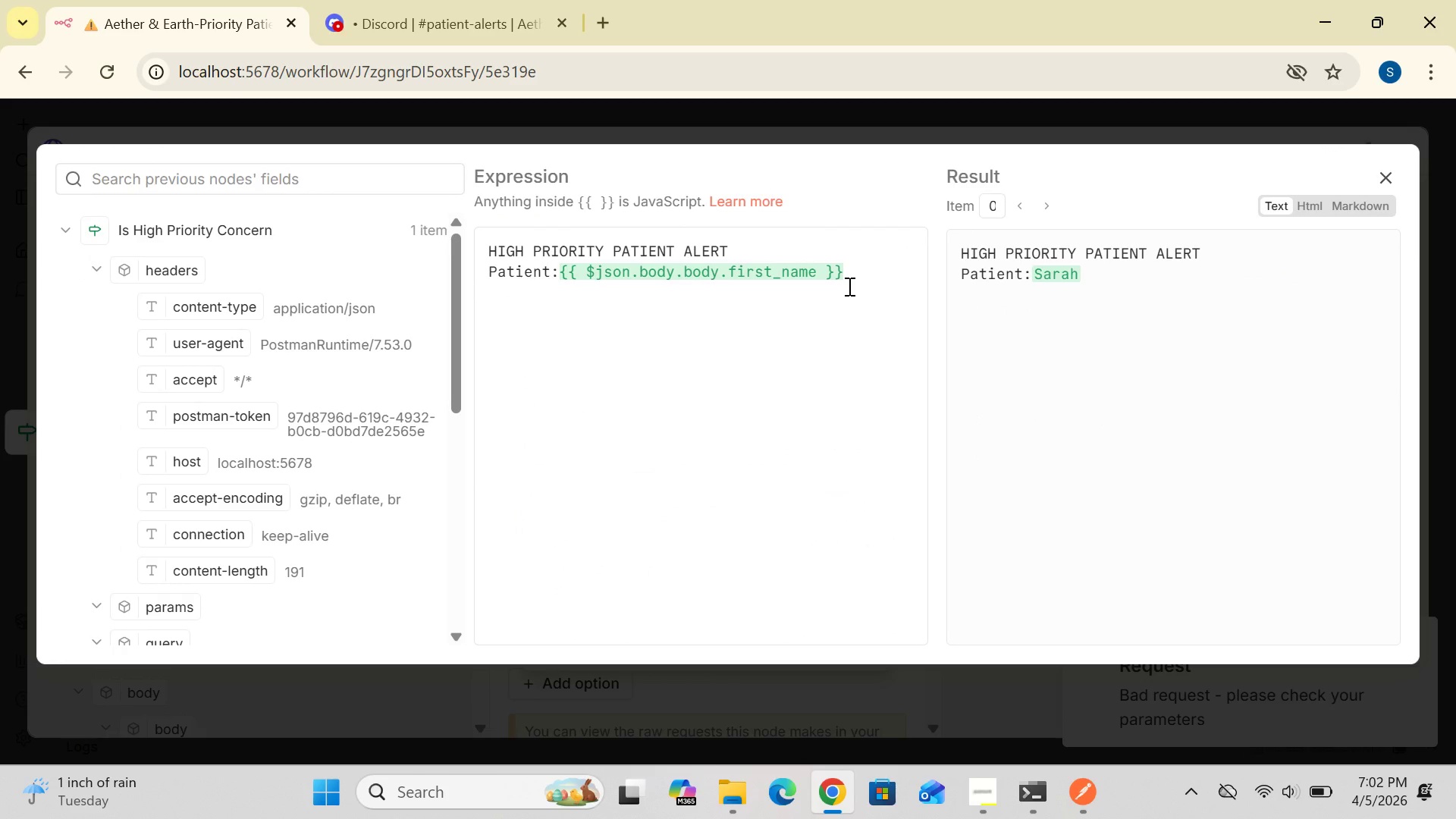 
left_click([852, 276])
 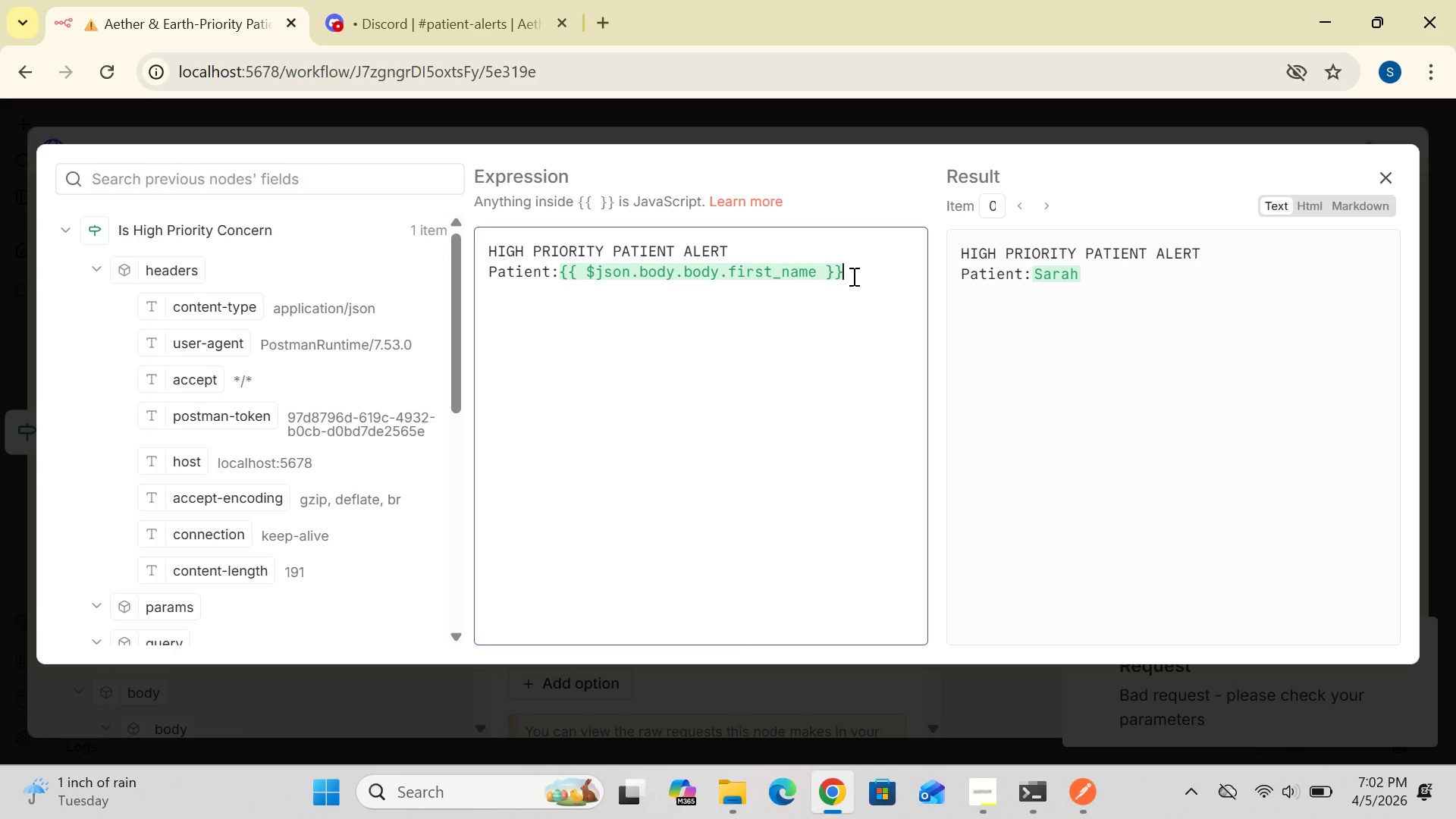 
key(Enter)
 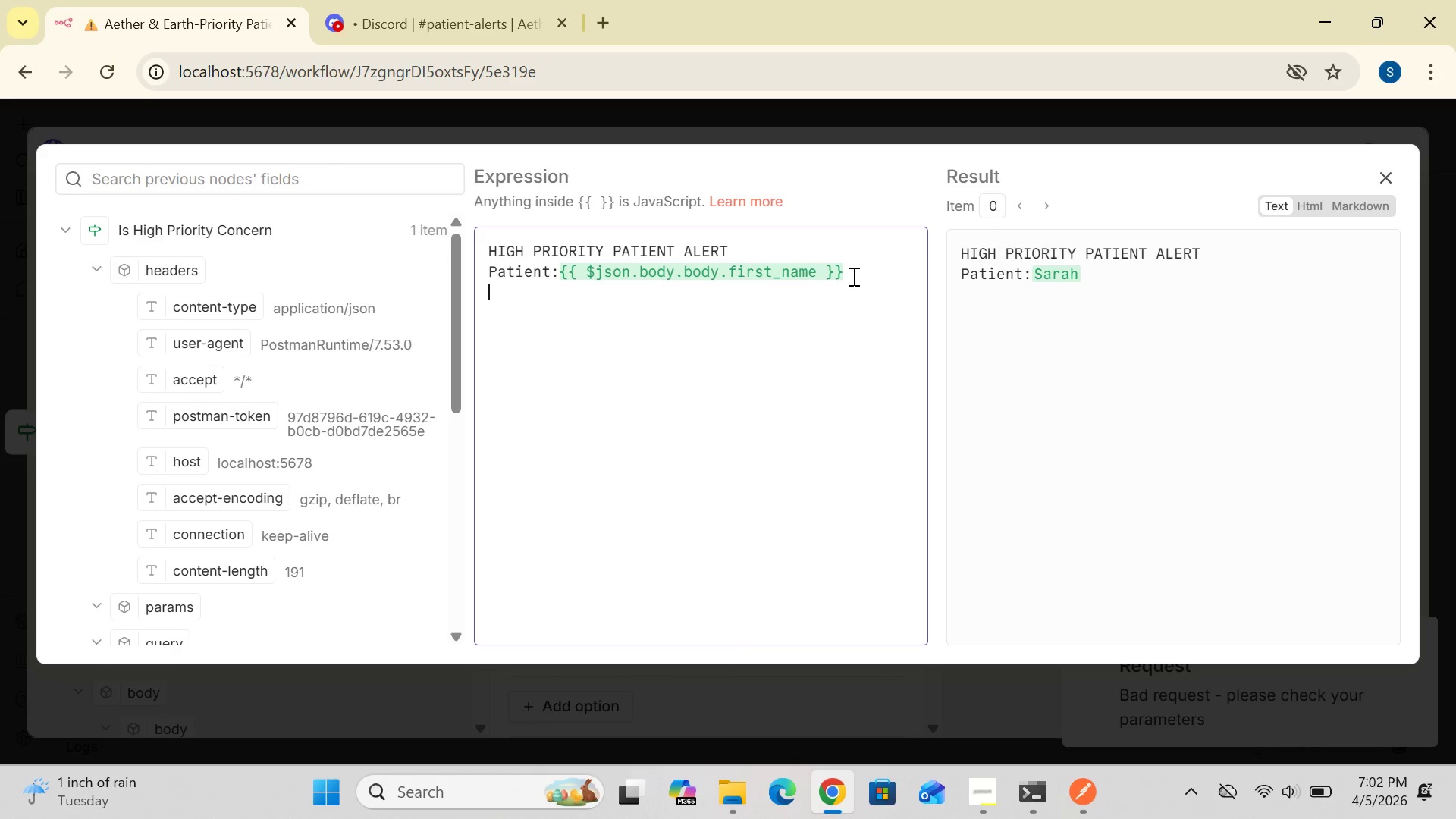 
type(Primaru)
key(Backspace)
type(y Concern:)
 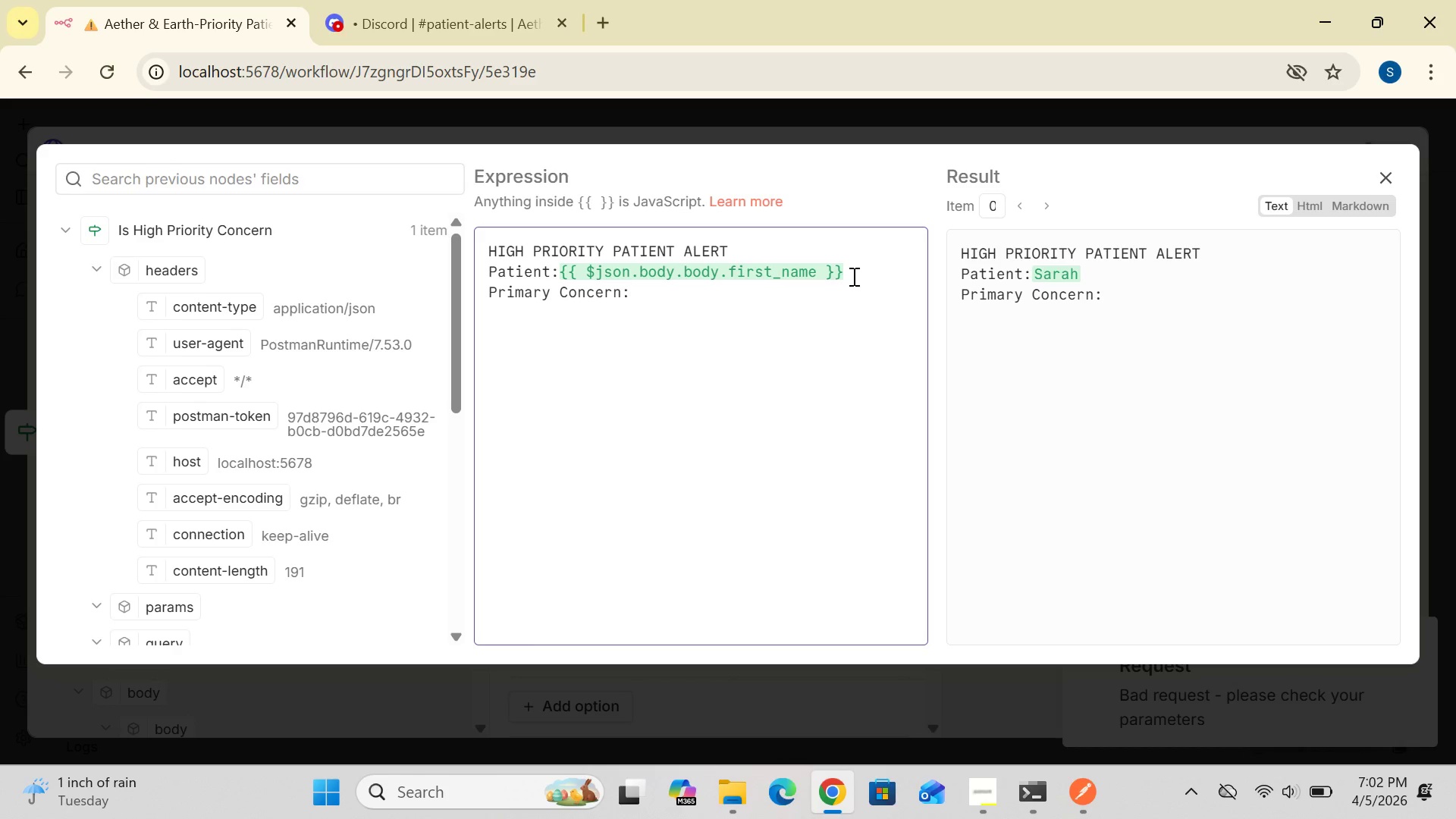 
key(Shift+BracketLeft)
 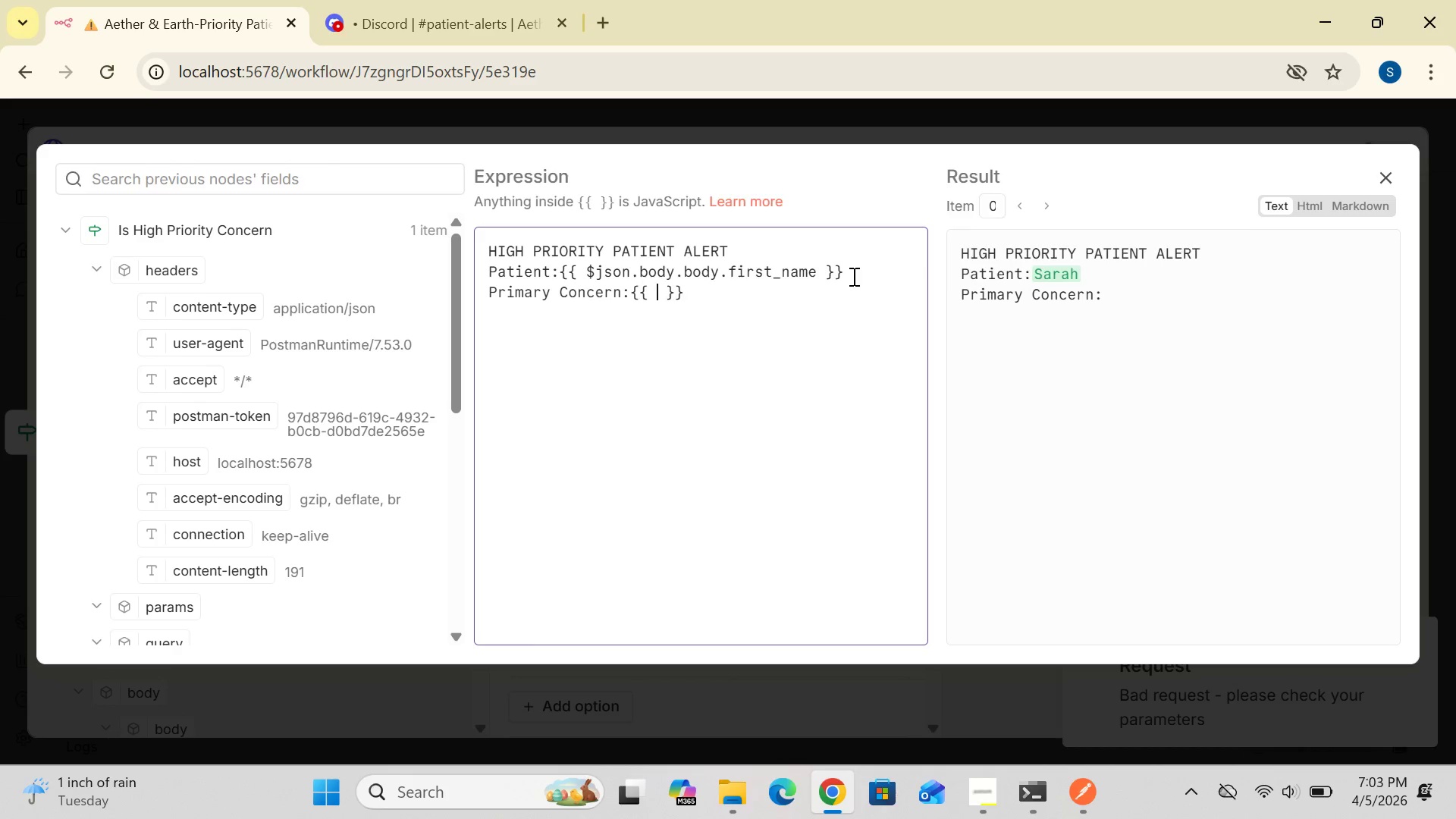 
key(Shift+BracketLeft)
 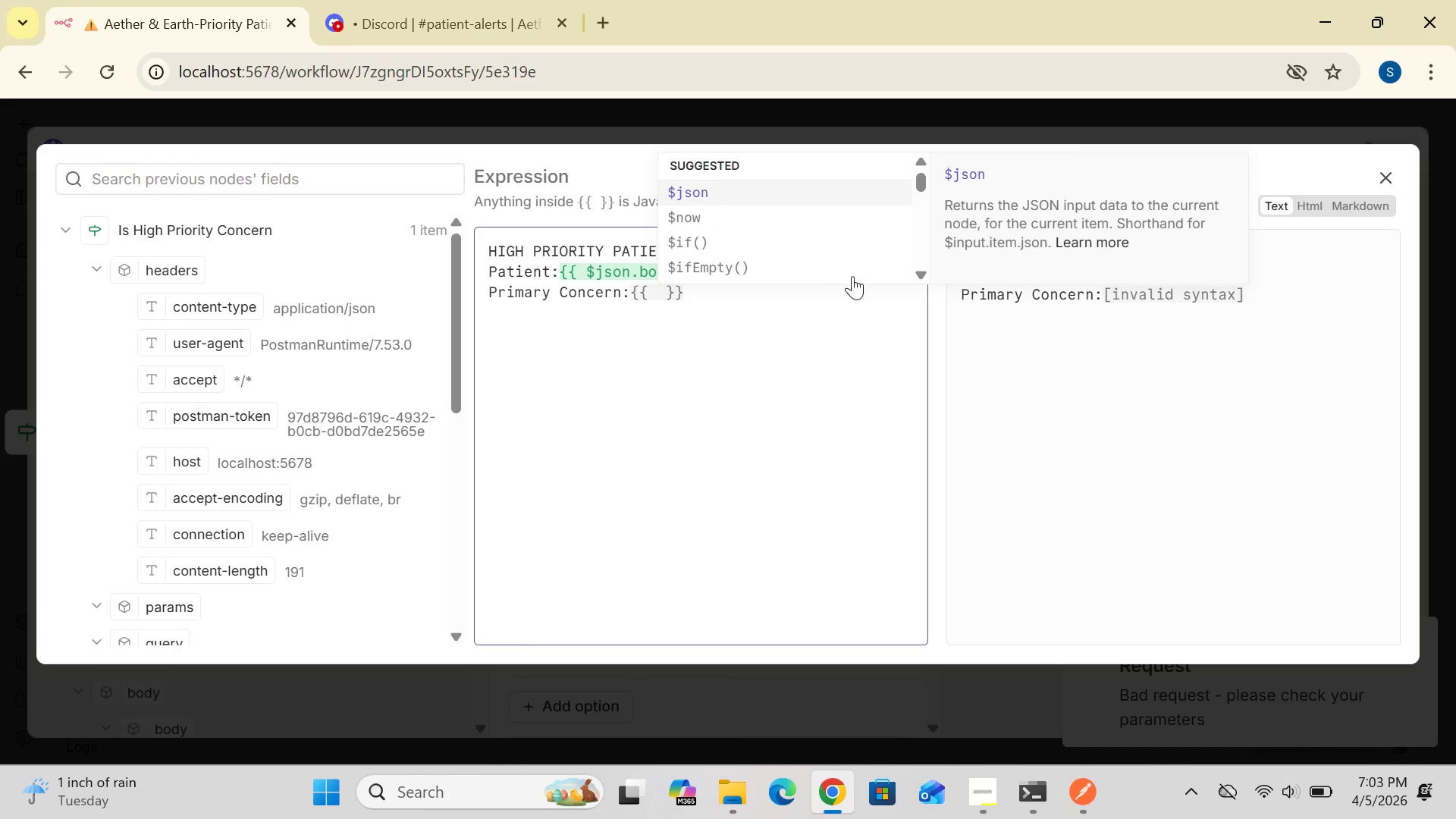 
left_click([808, 190])
 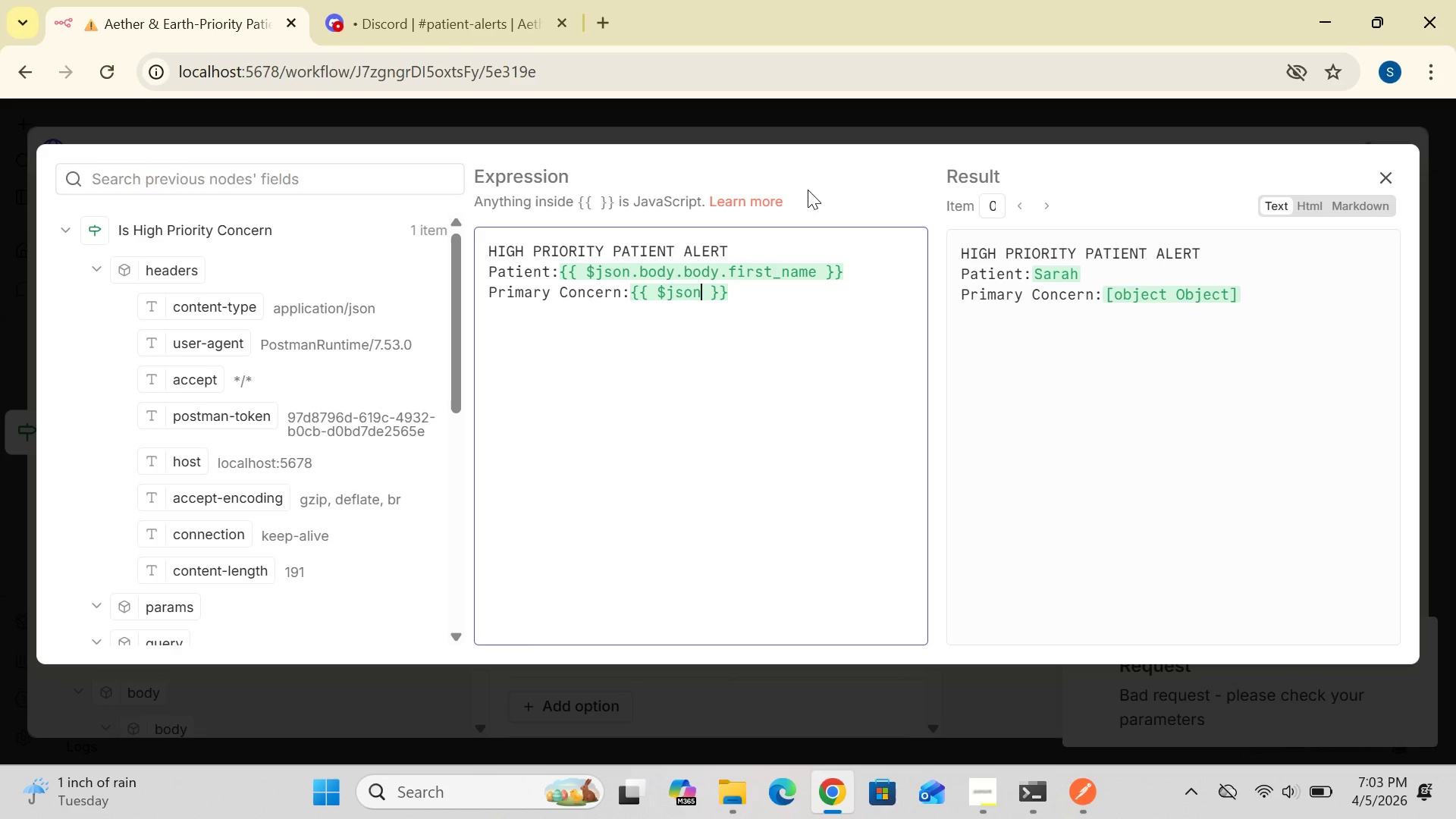 
type(.body.body)
 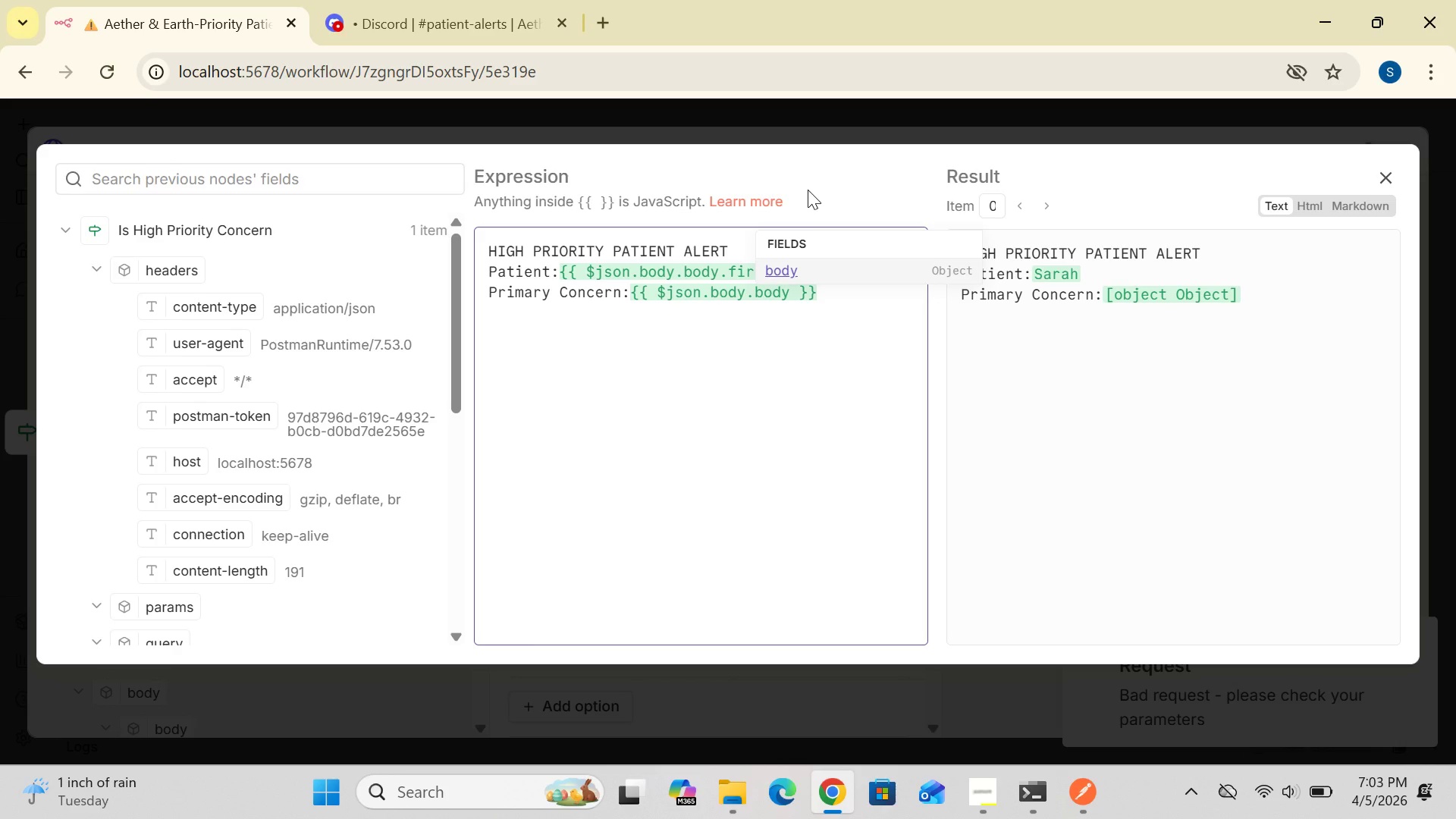 
wait(9.09)
 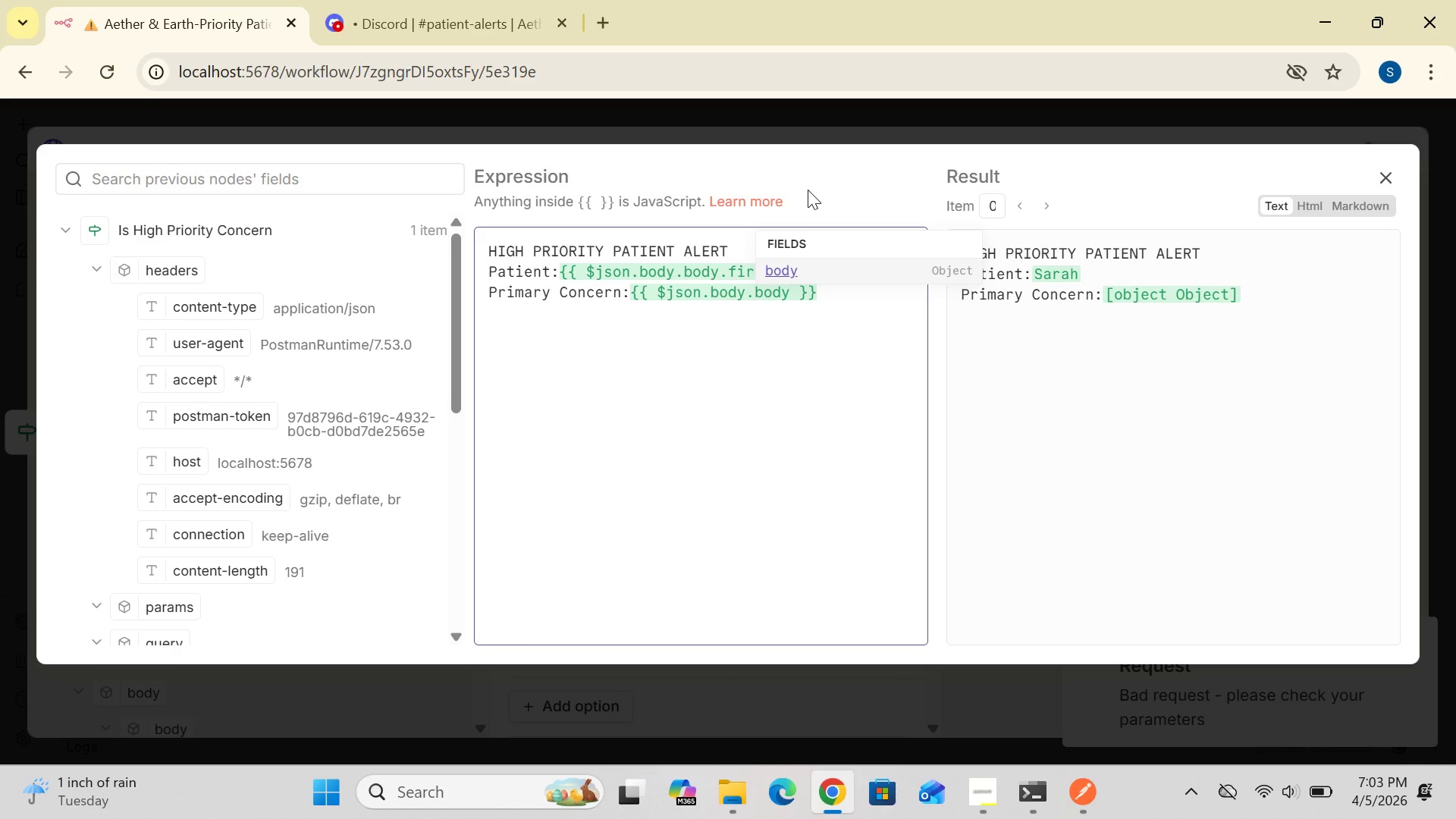 
type(.preferred_)
 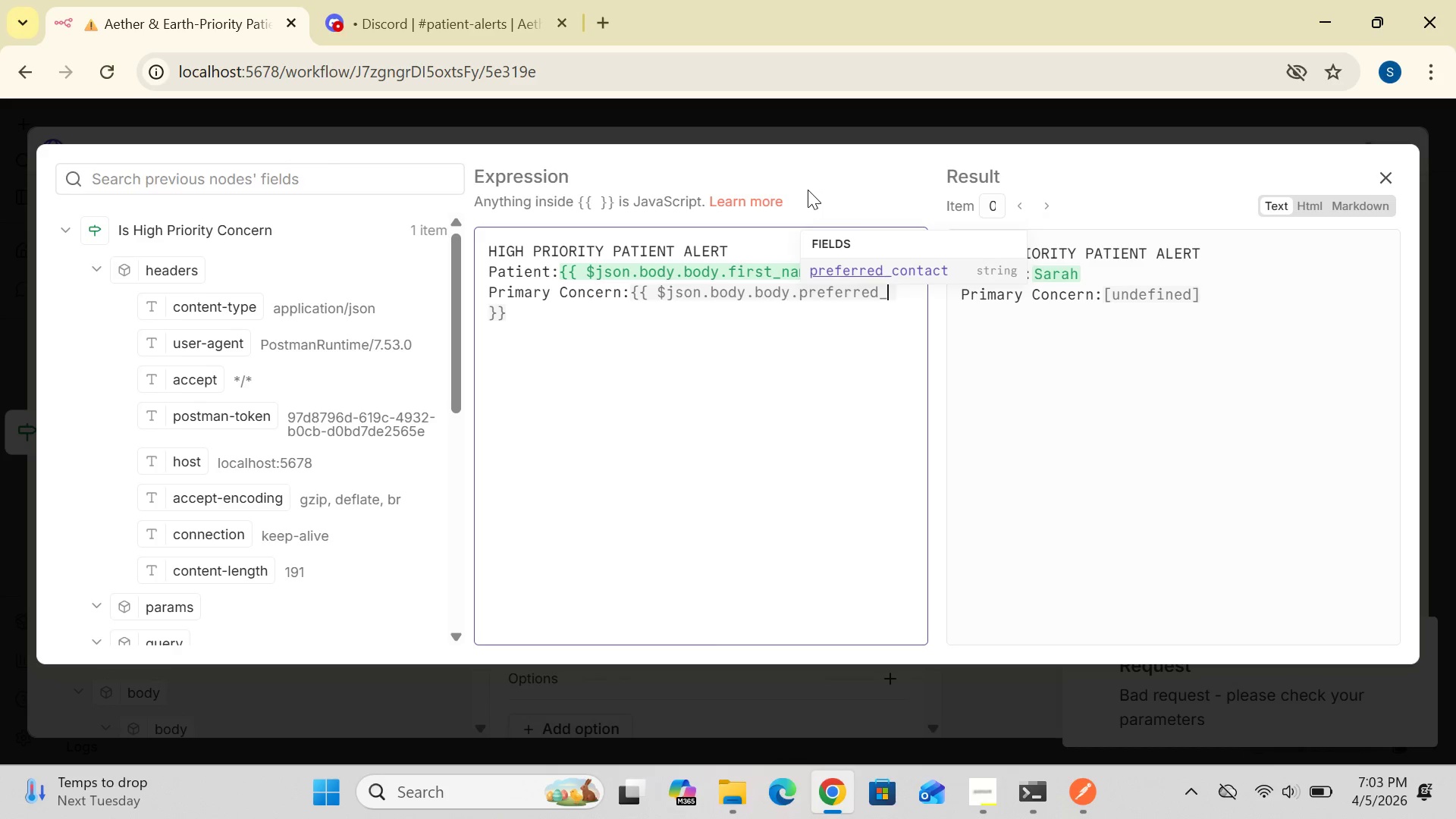 
type(contact)
 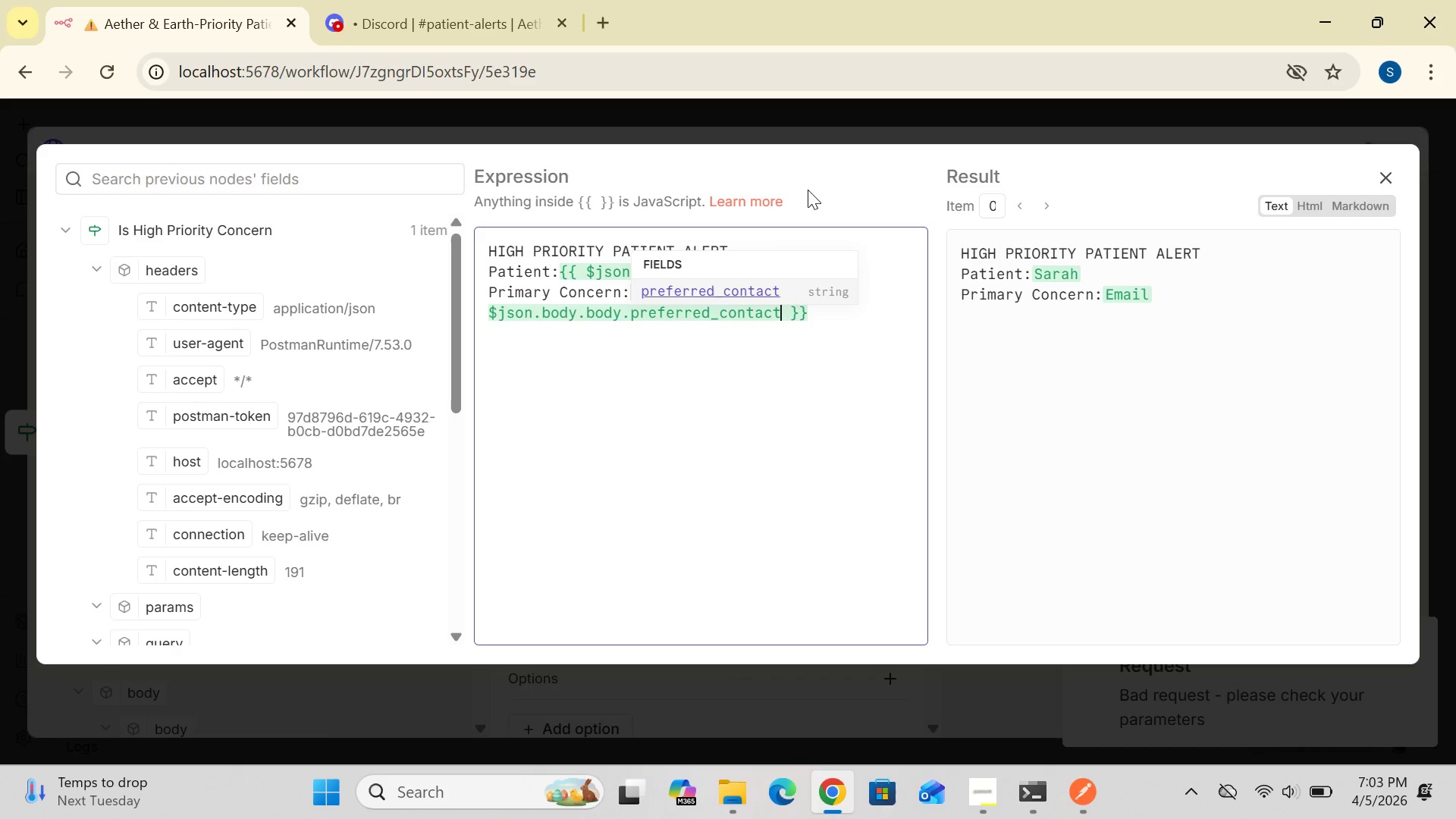 
wait(5.95)
 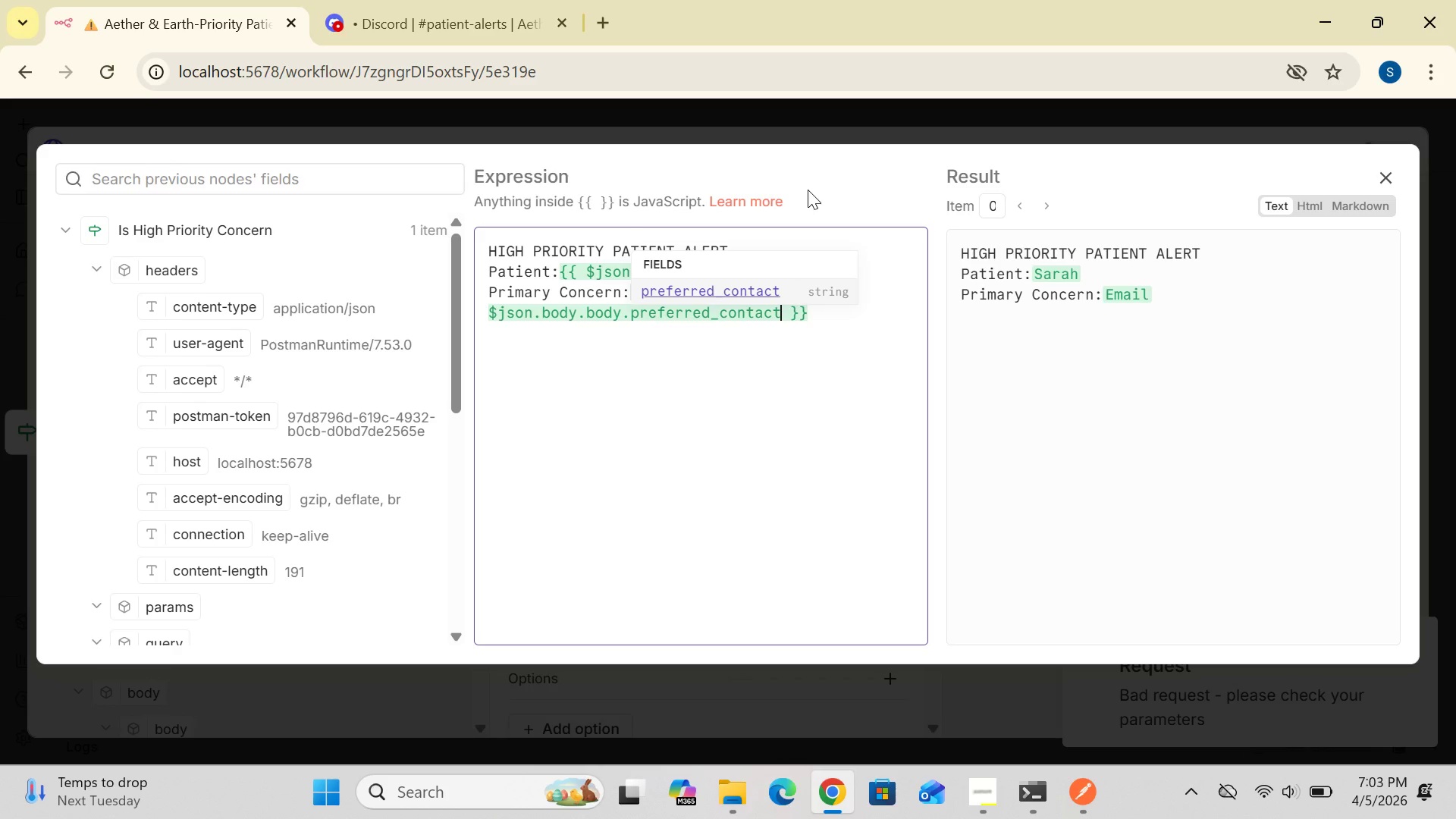 
left_click([821, 320])
 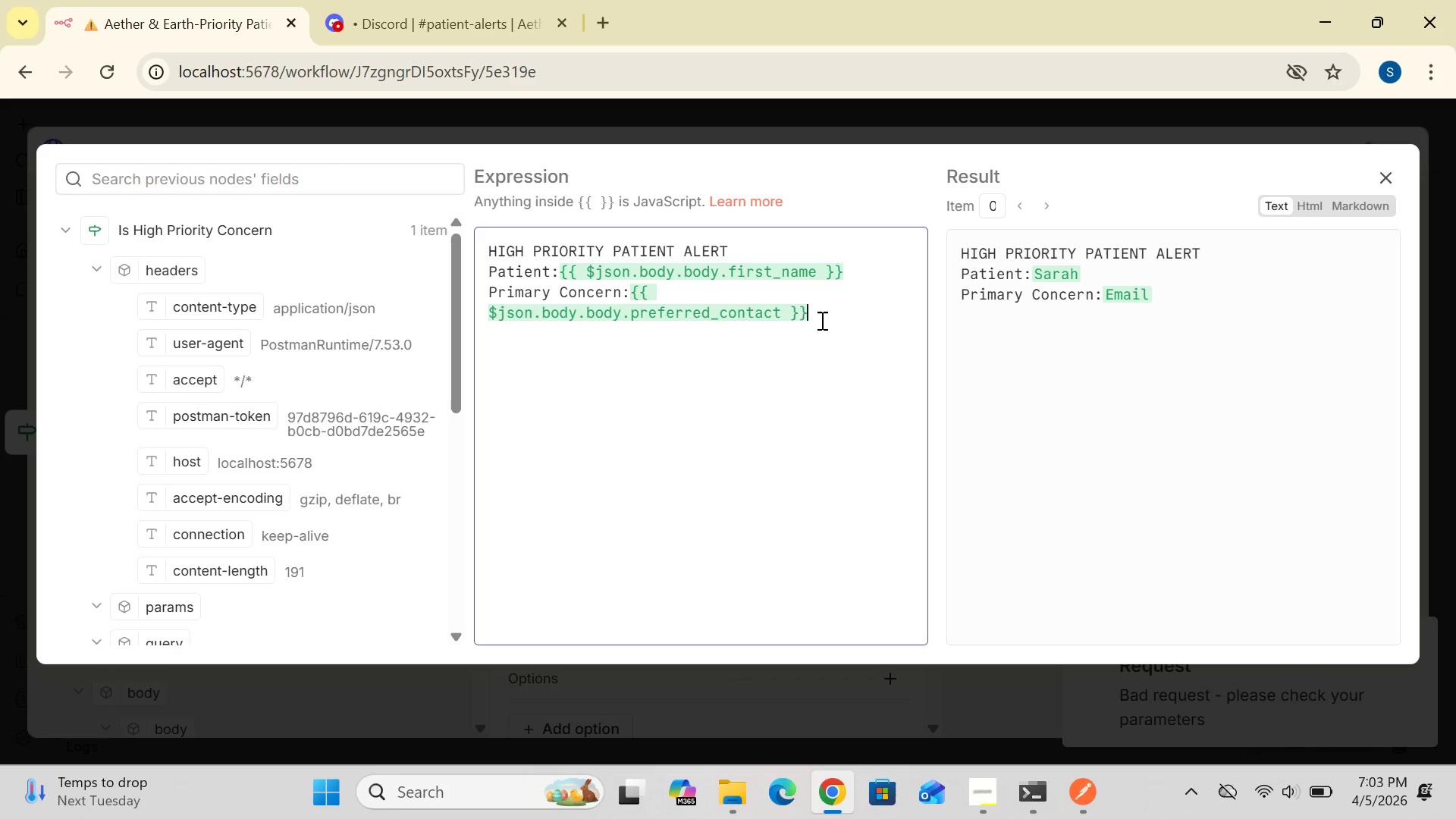 
key(Enter)
 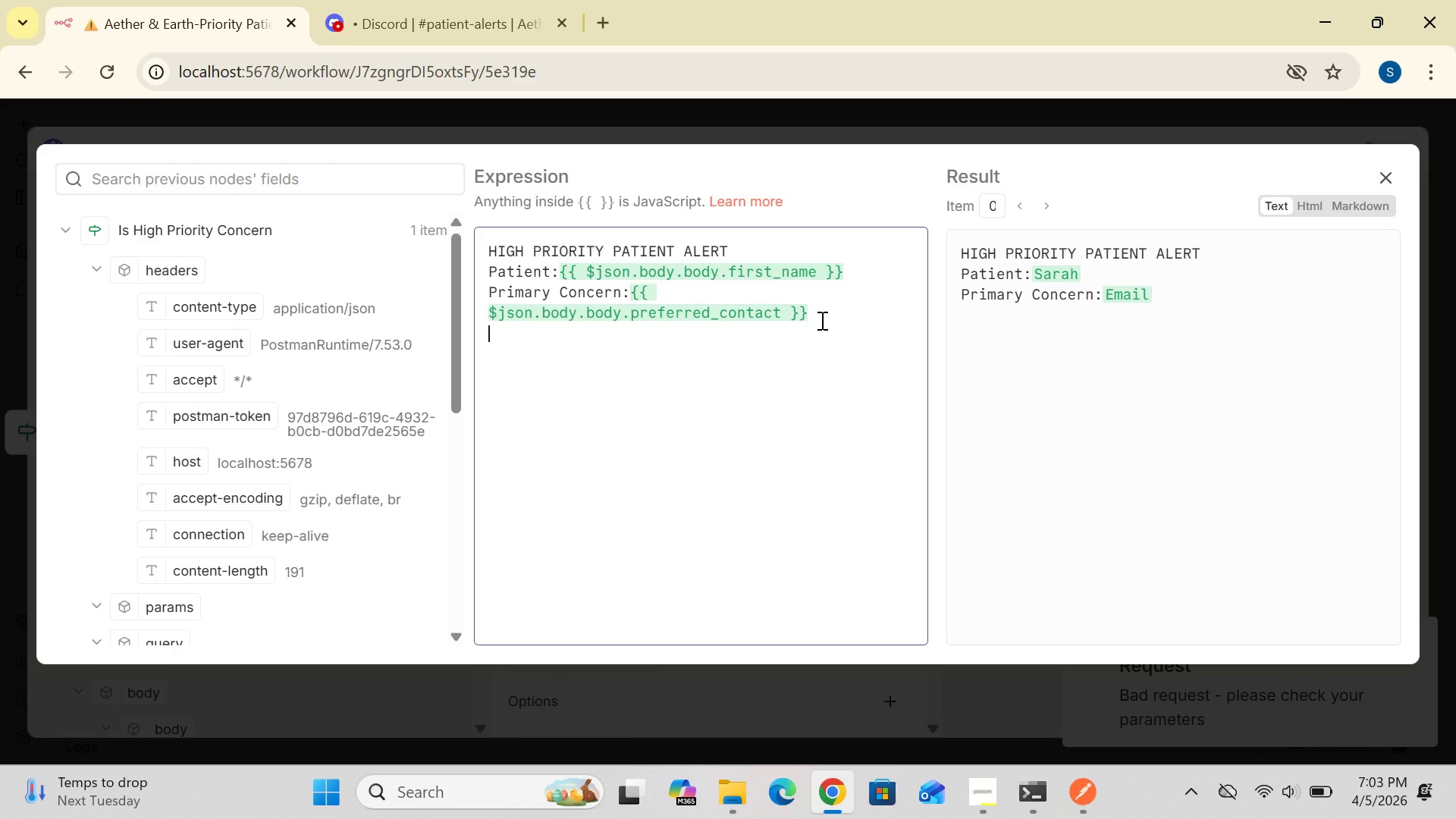 
wait(6.92)
 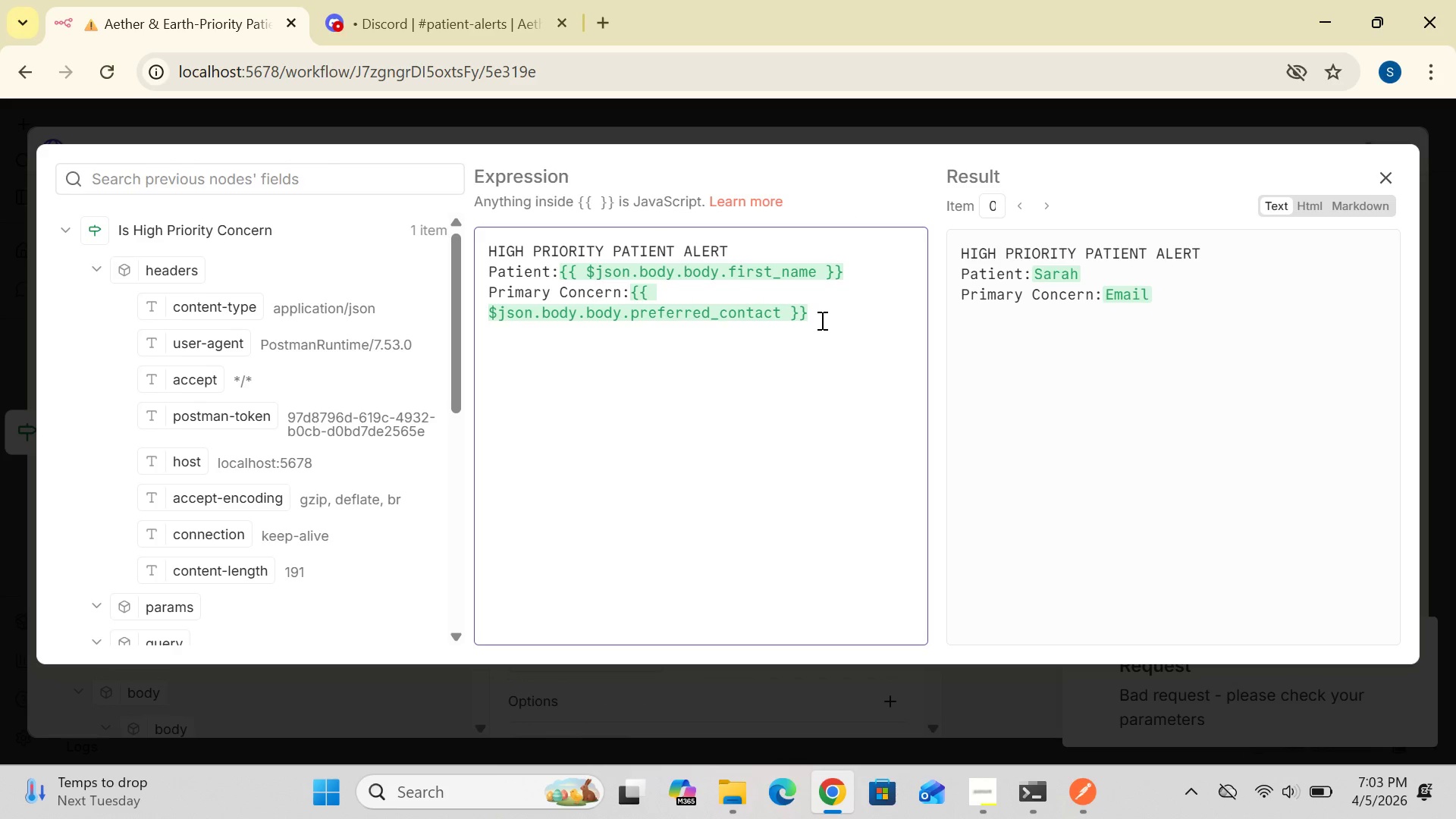 
type(Time:)
 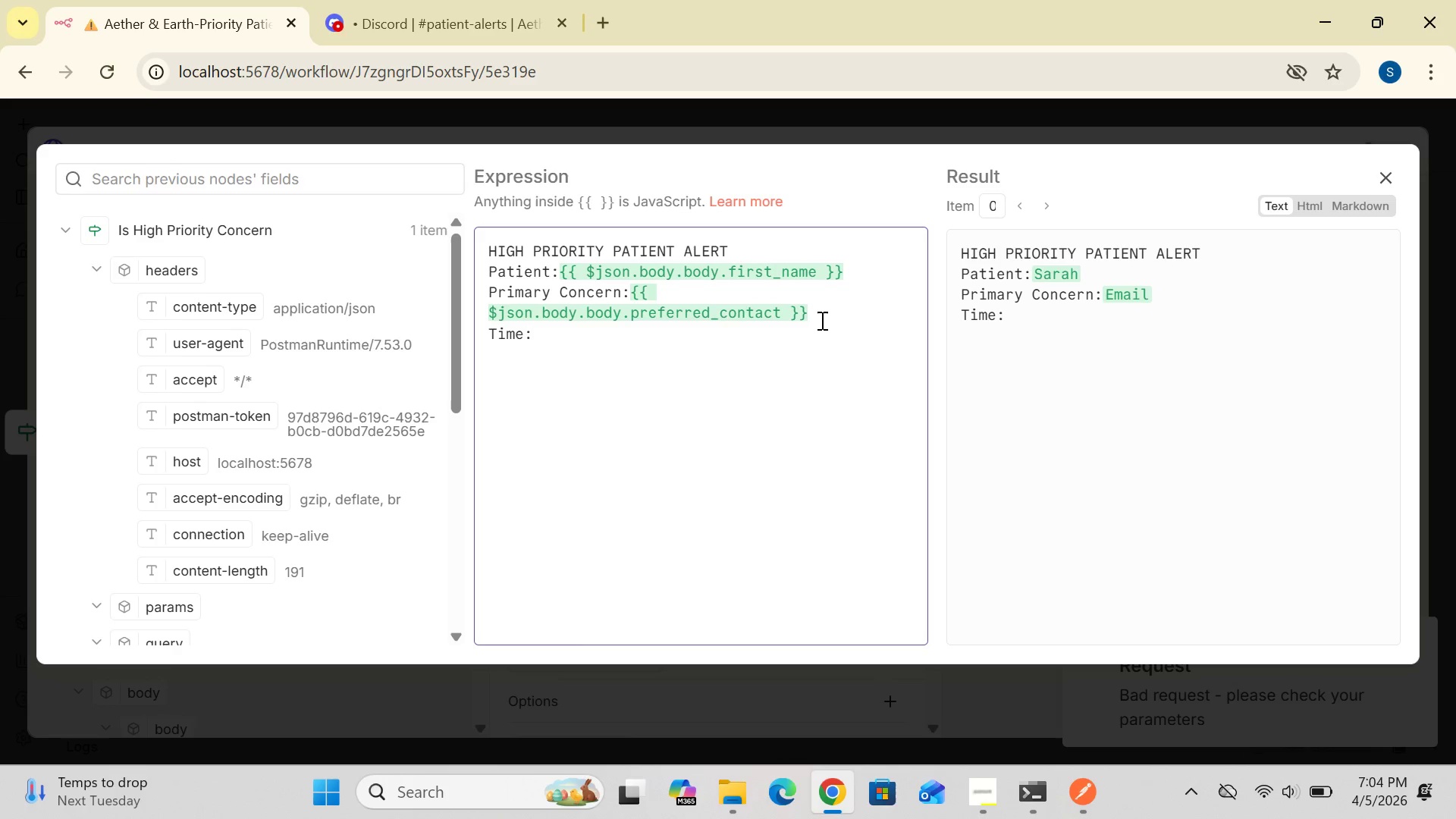 
key(Shift+BracketLeft)
 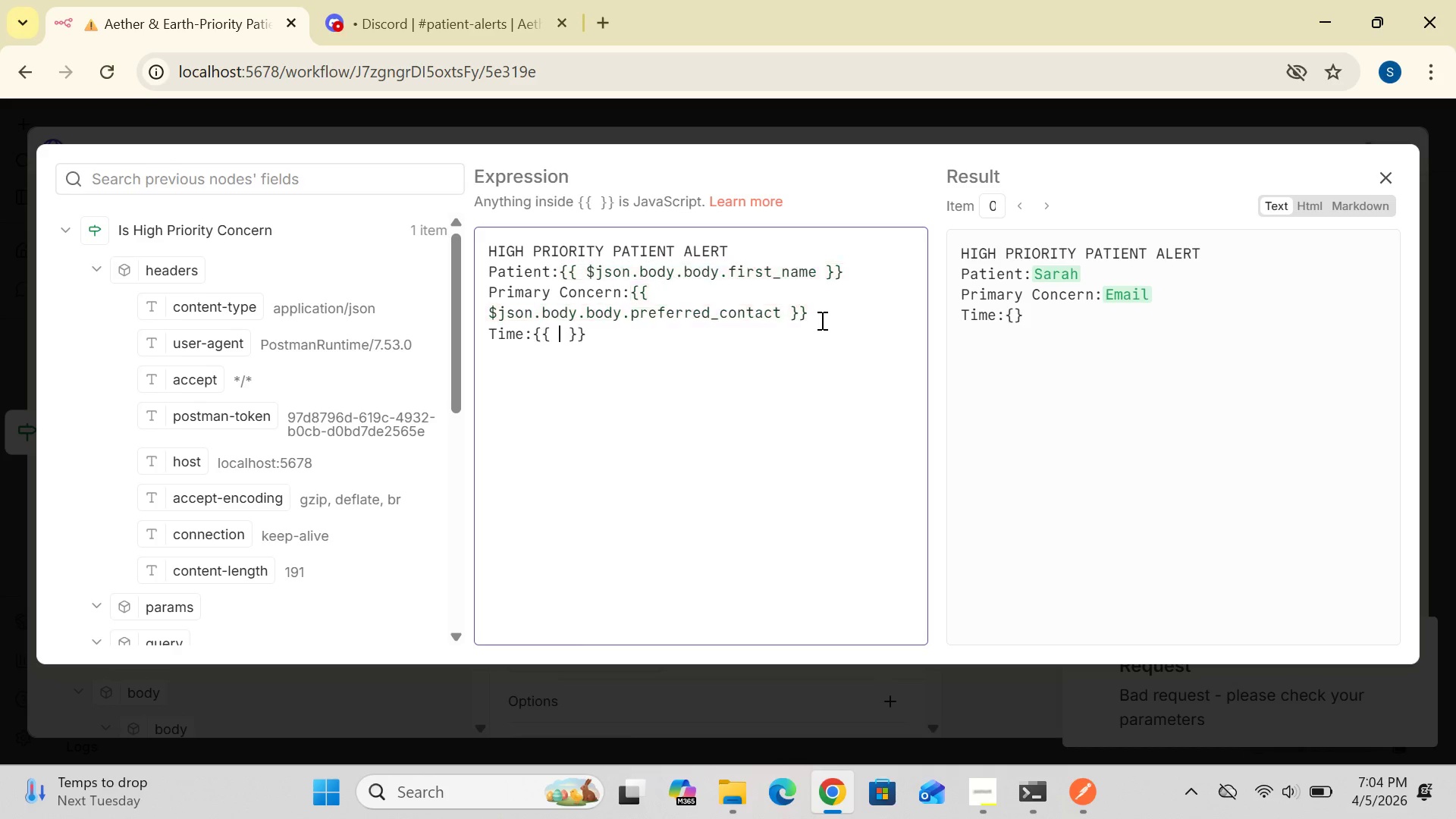 
key(Shift+BracketLeft)
 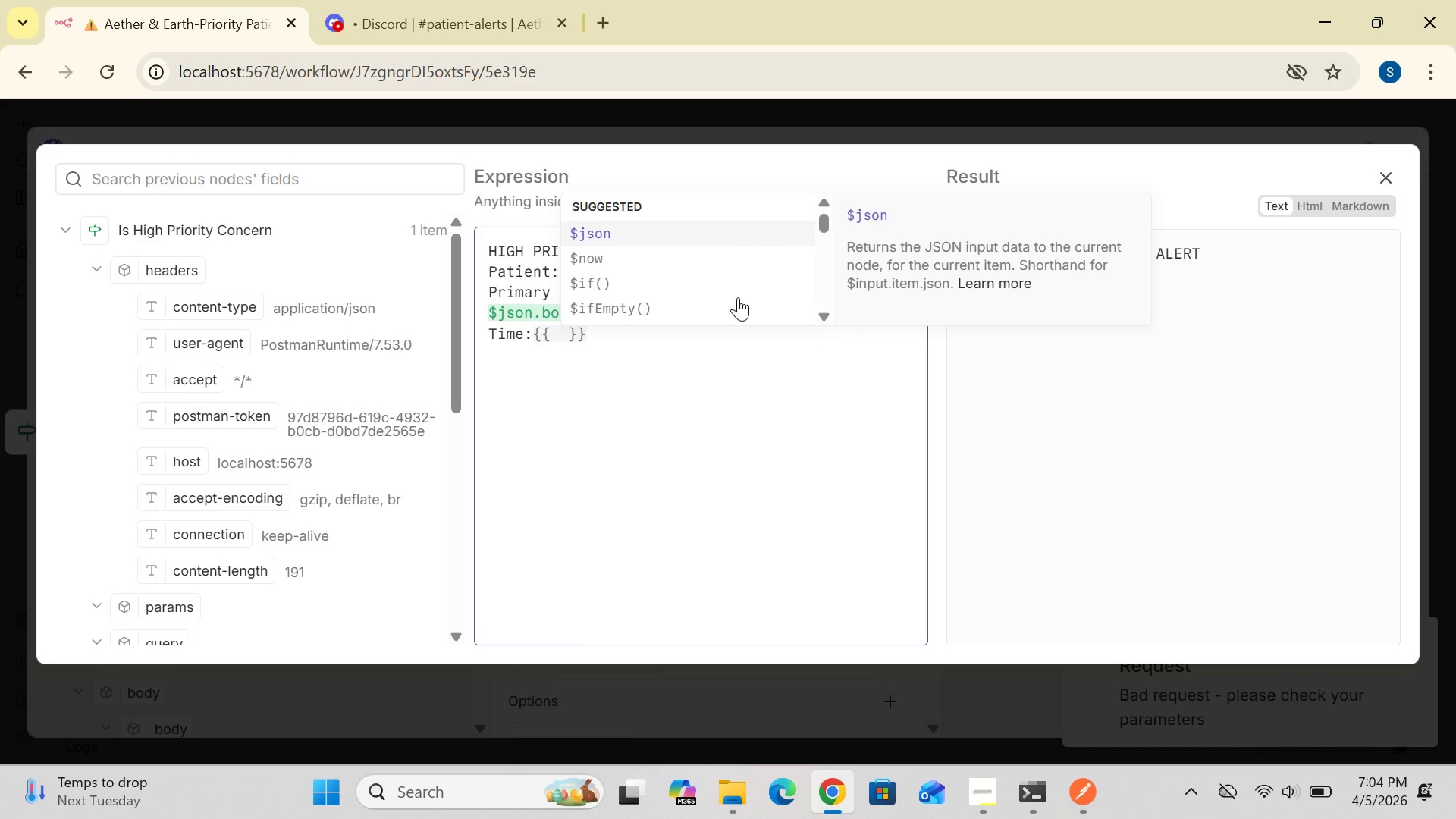 
wait(5.56)
 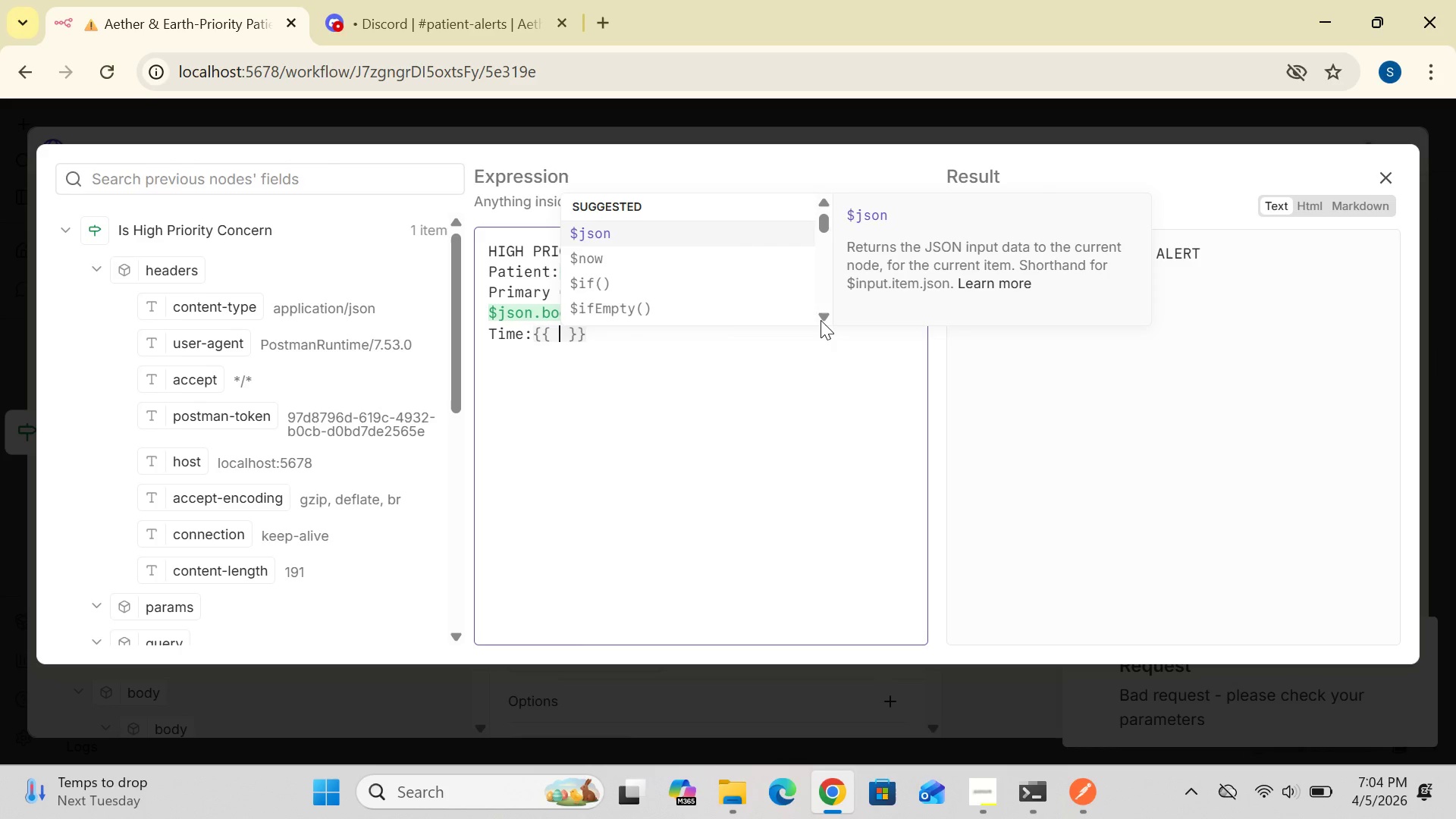 
left_click([595, 255])
 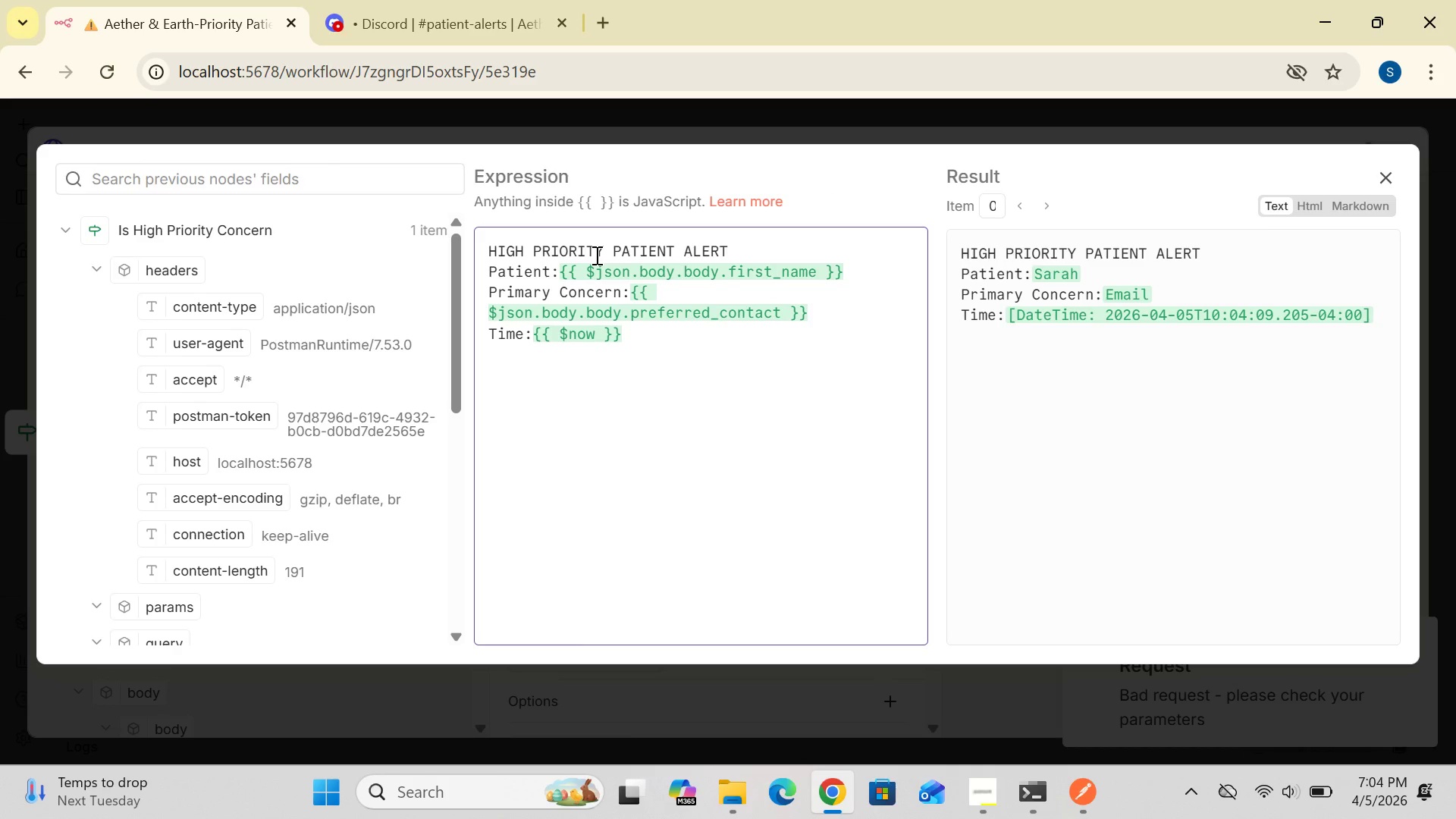 
key(Period)
 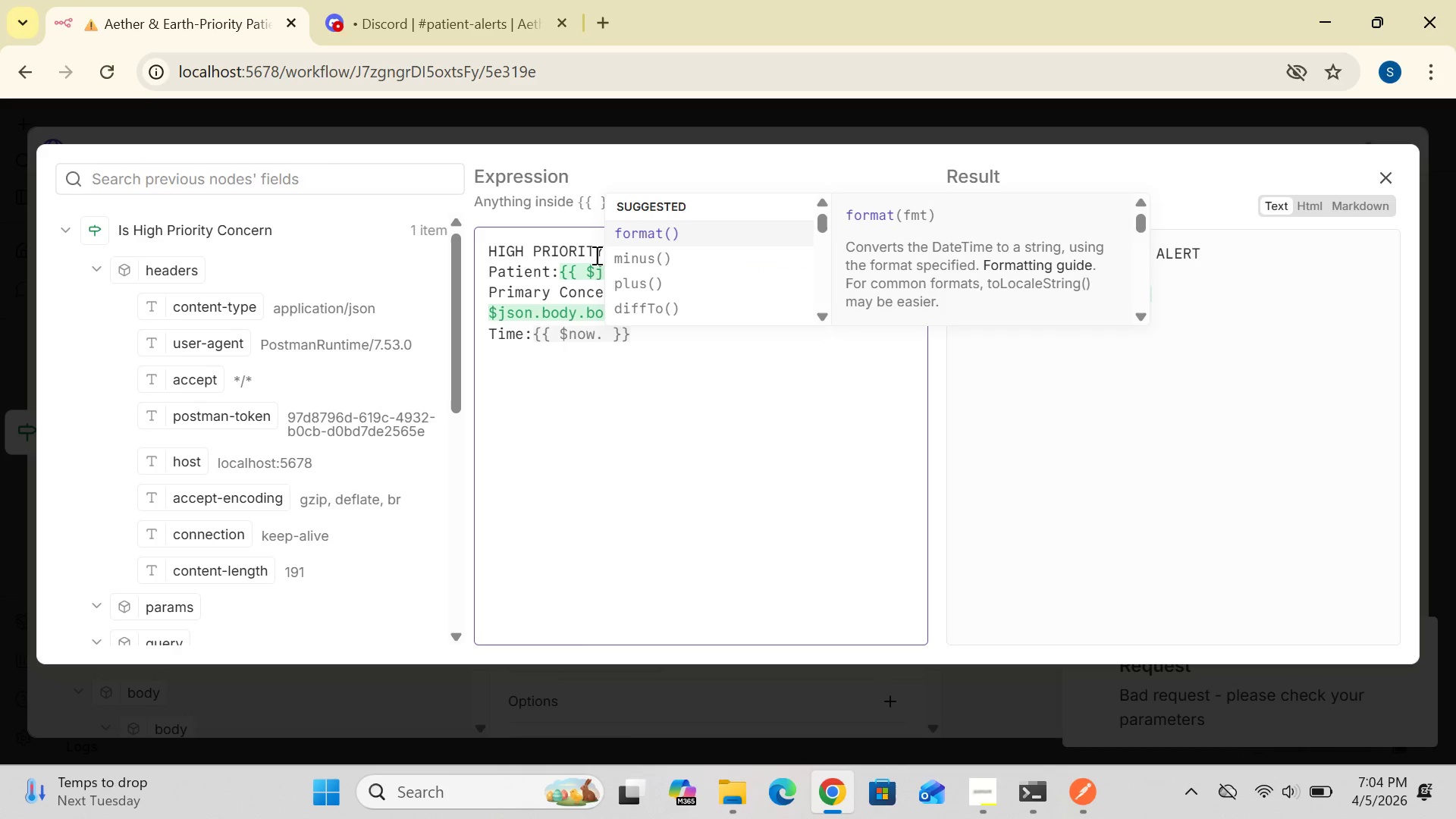 
type(to)
 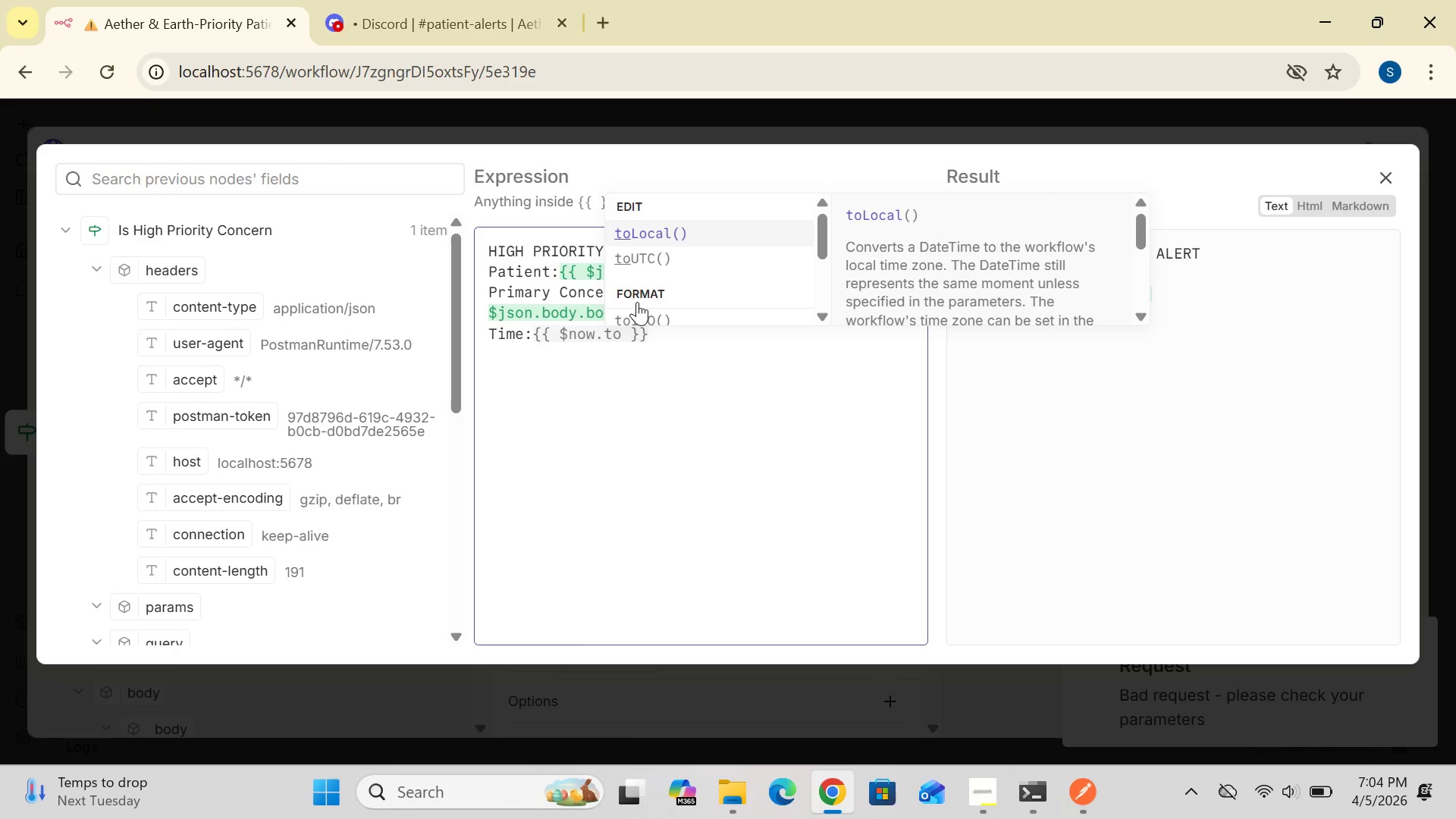 
left_click([641, 316])
 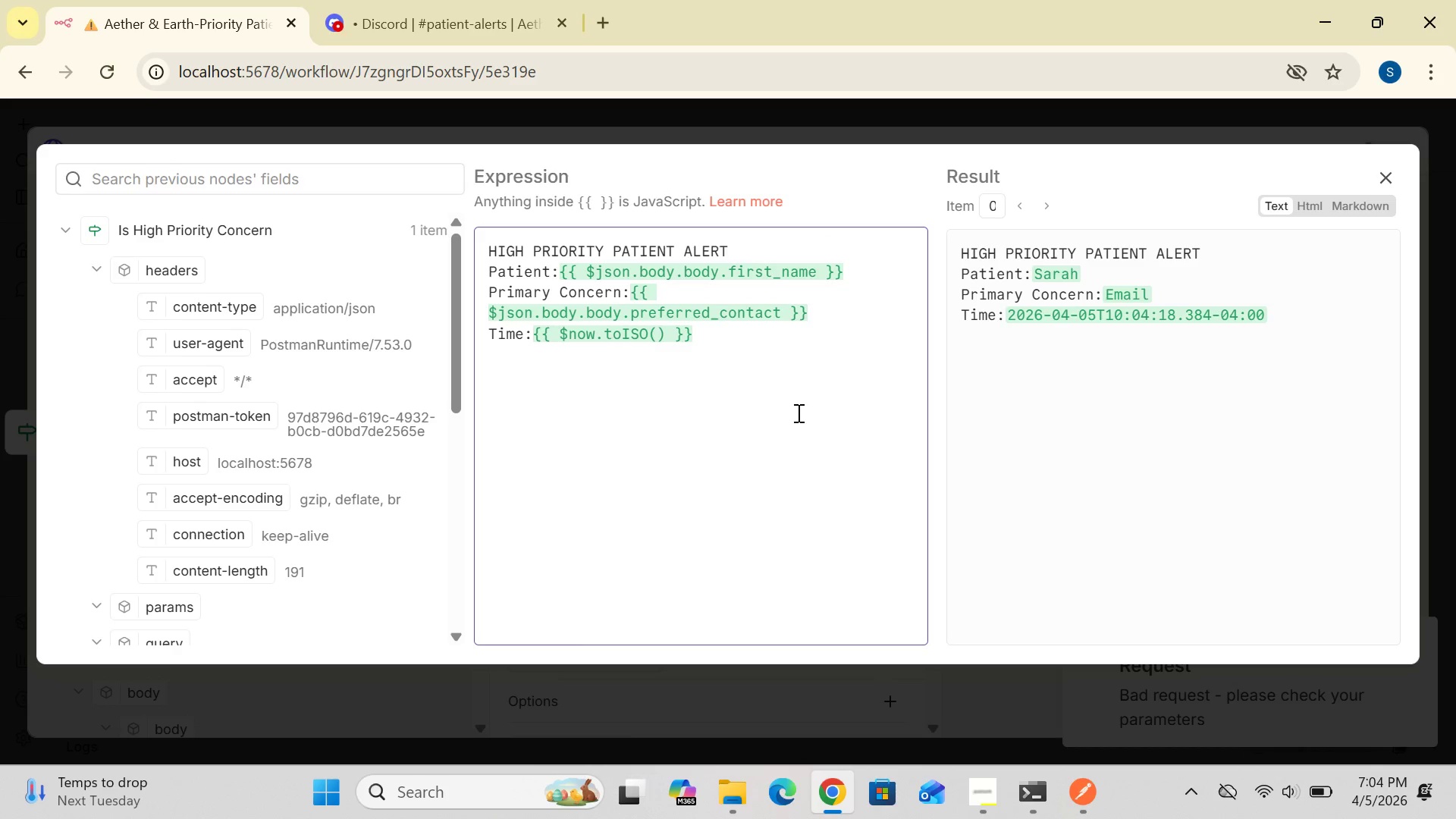 
wait(11.17)
 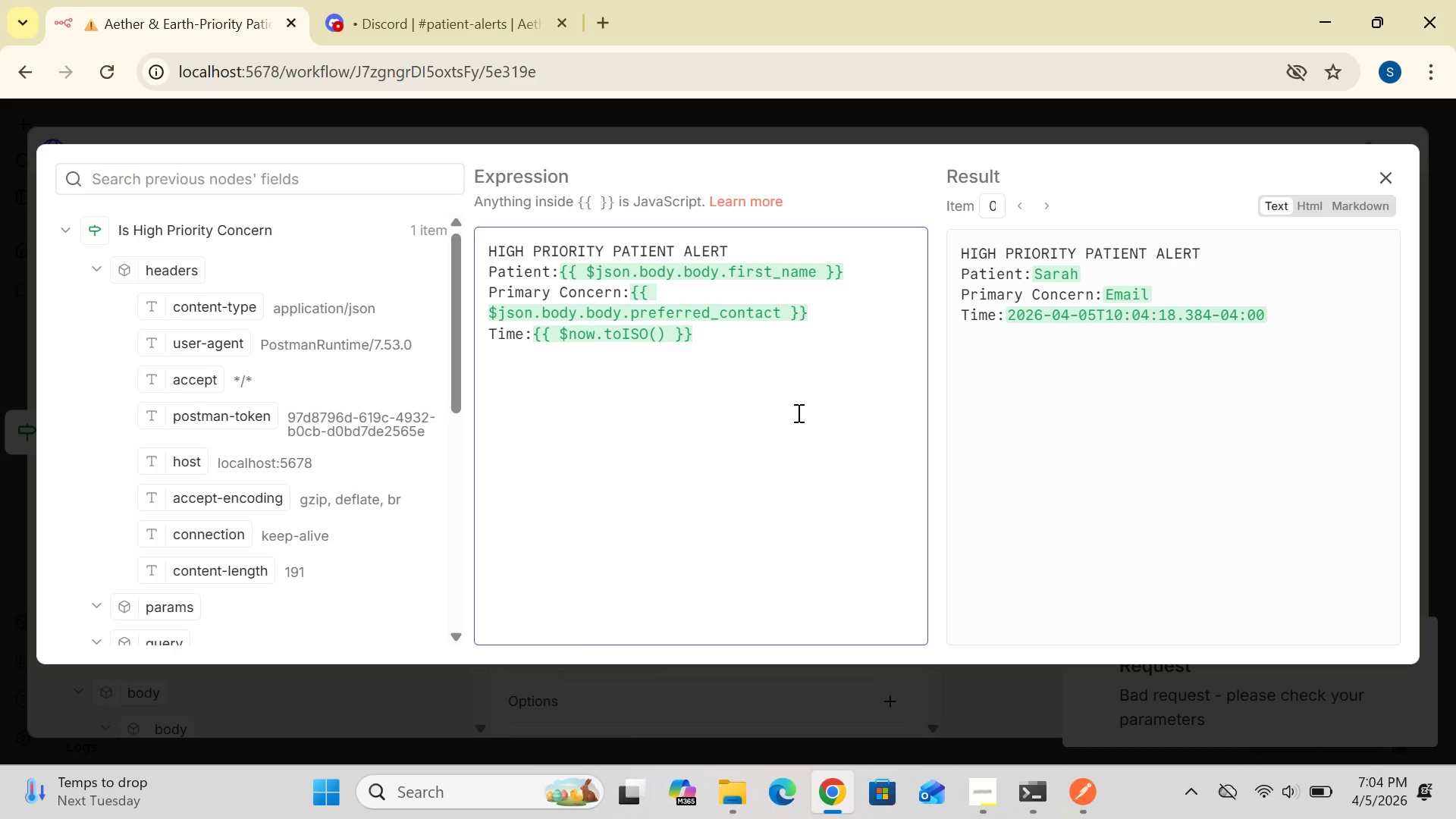 
left_click([780, 350])
 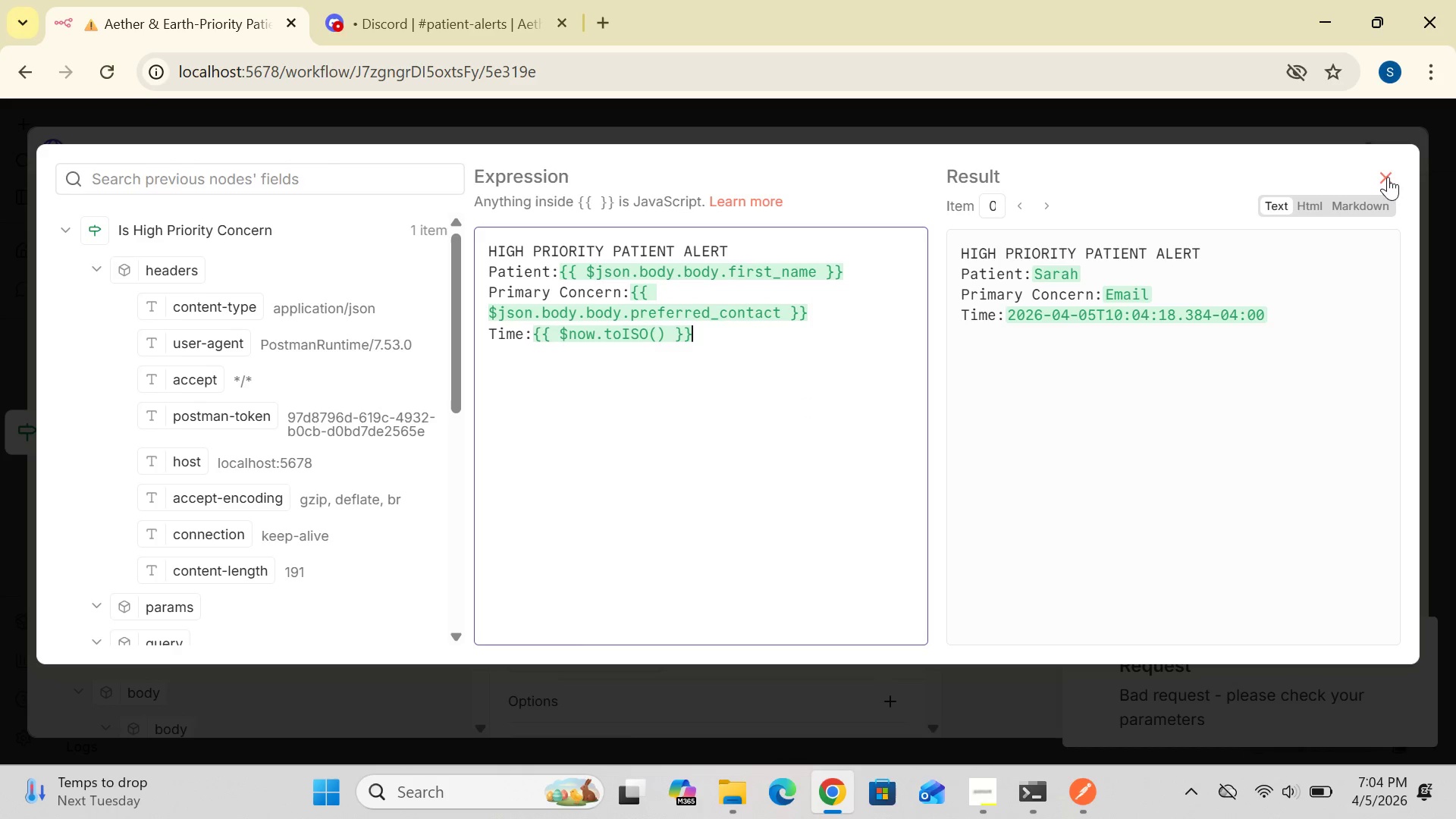 
wait(5.69)
 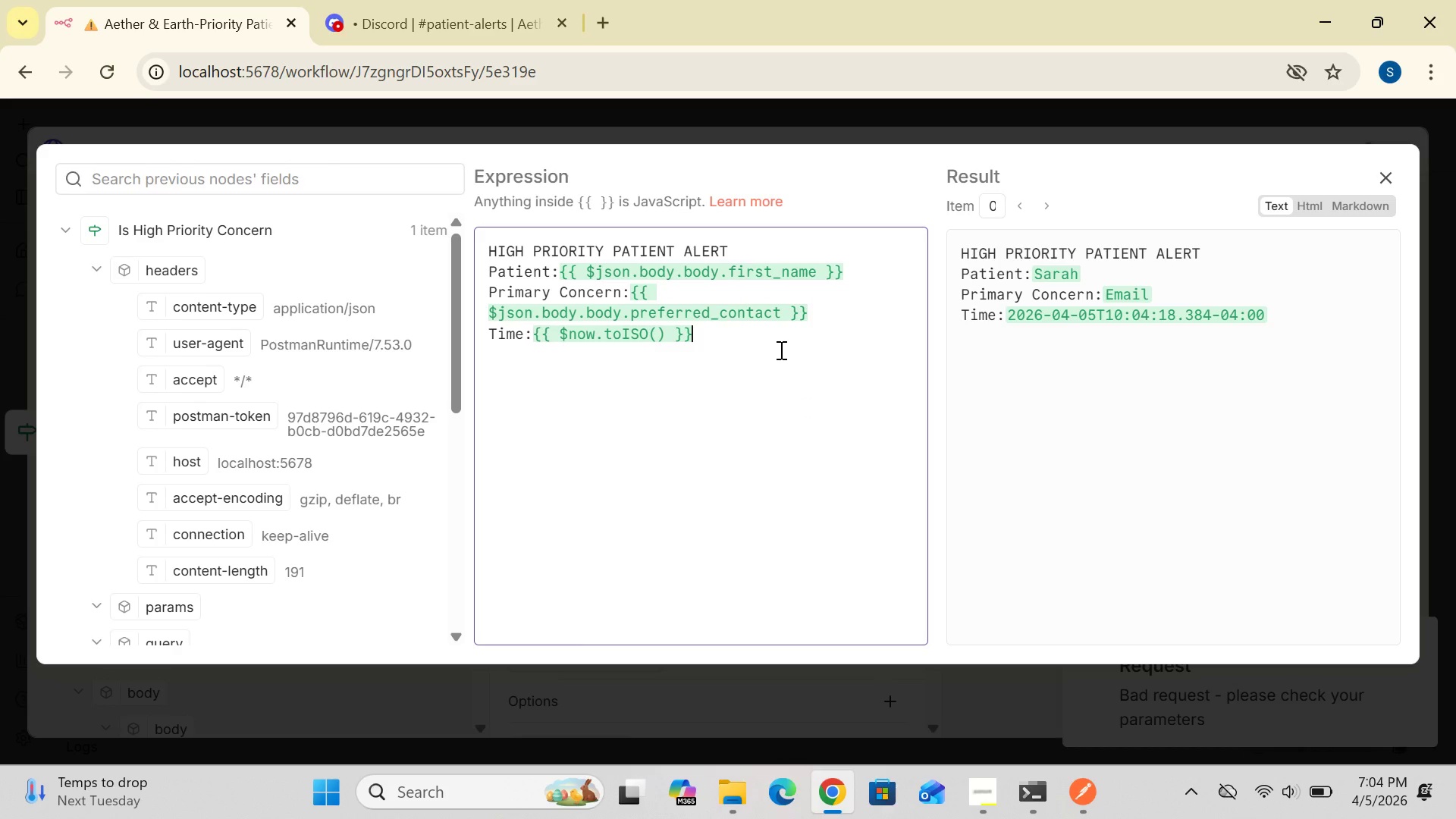 
left_click([999, 695])
 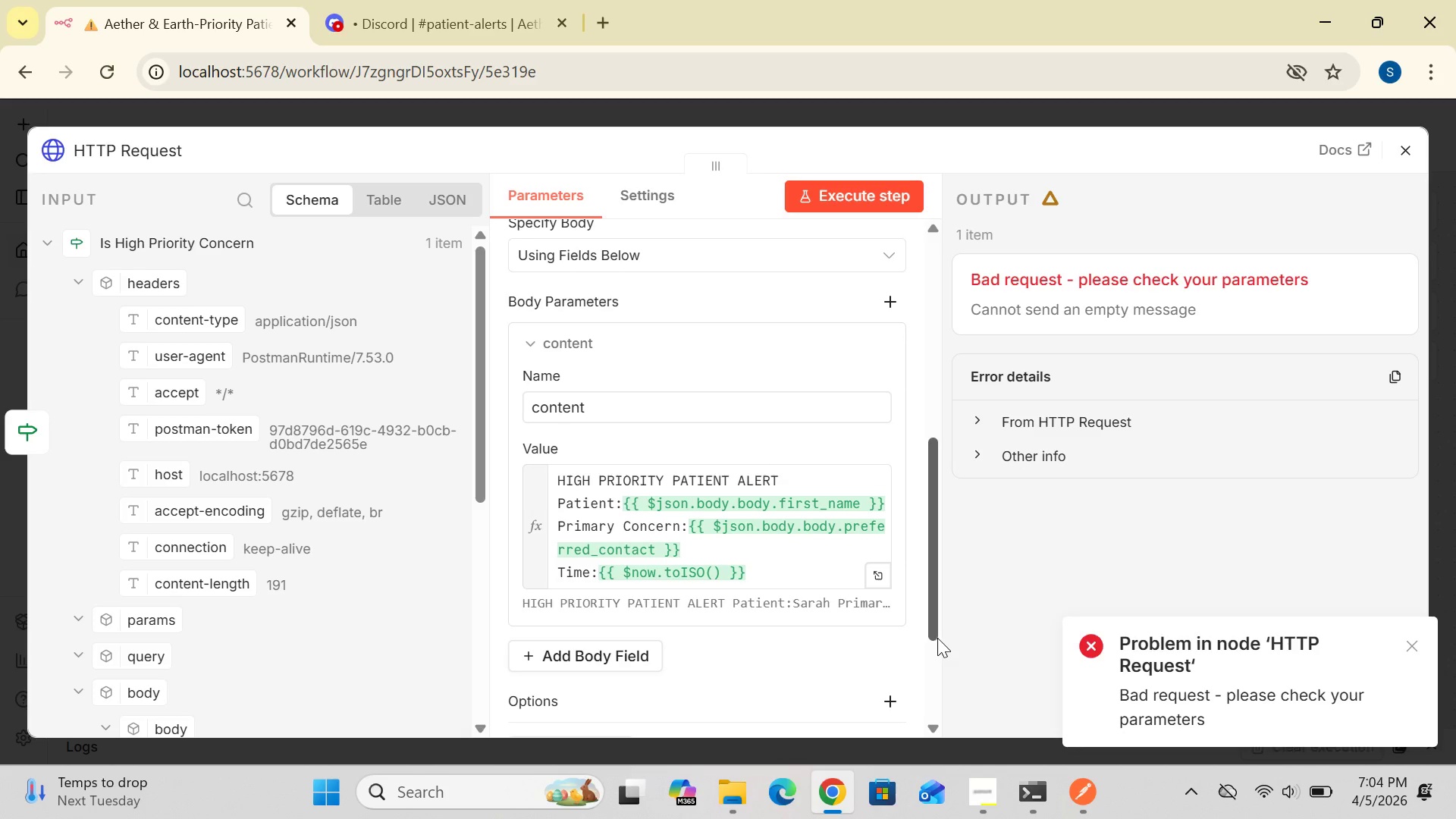 
wait(8.02)
 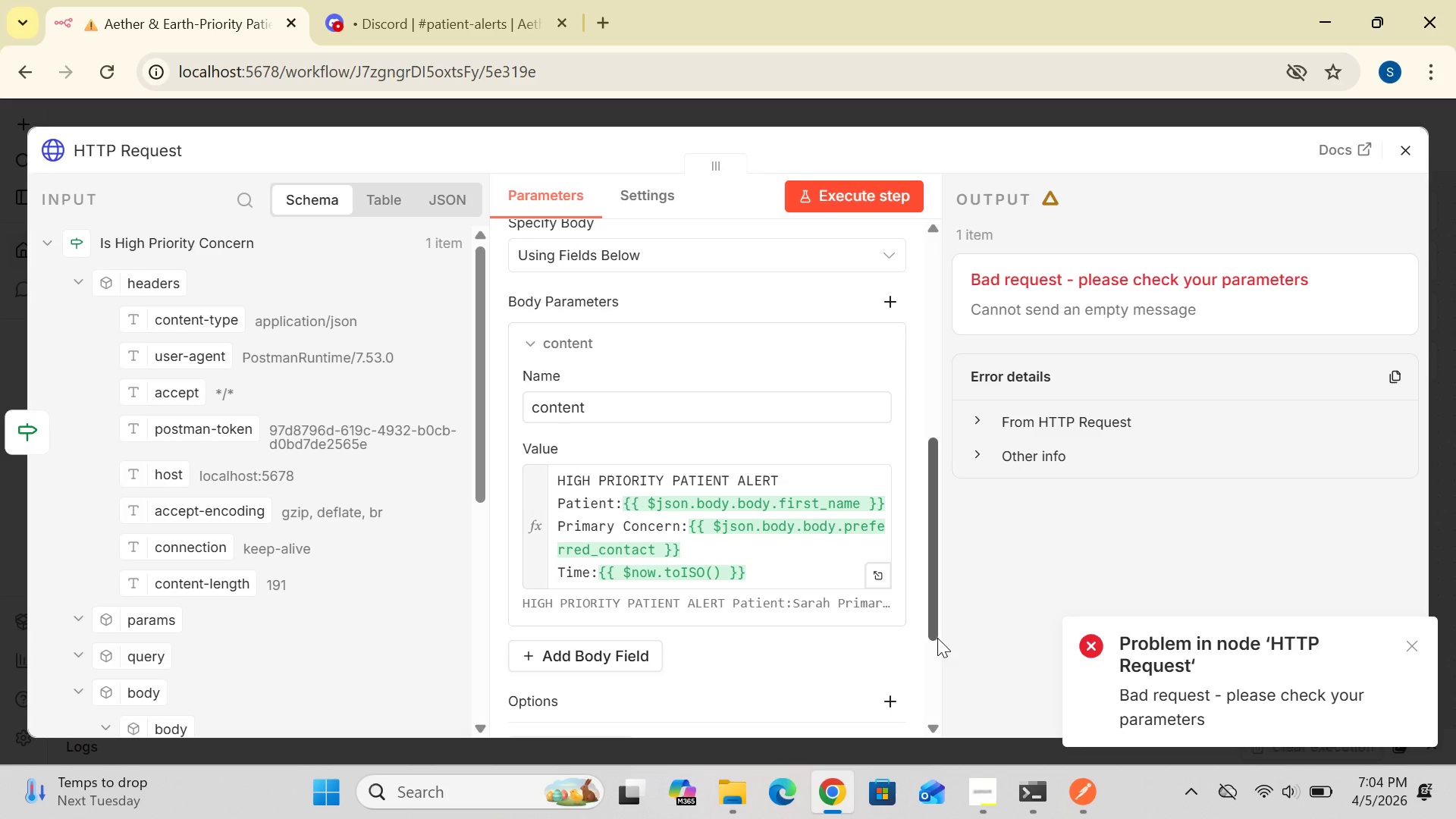 
left_click_drag(start_coordinate=[933, 629], to_coordinate=[926, 587])
 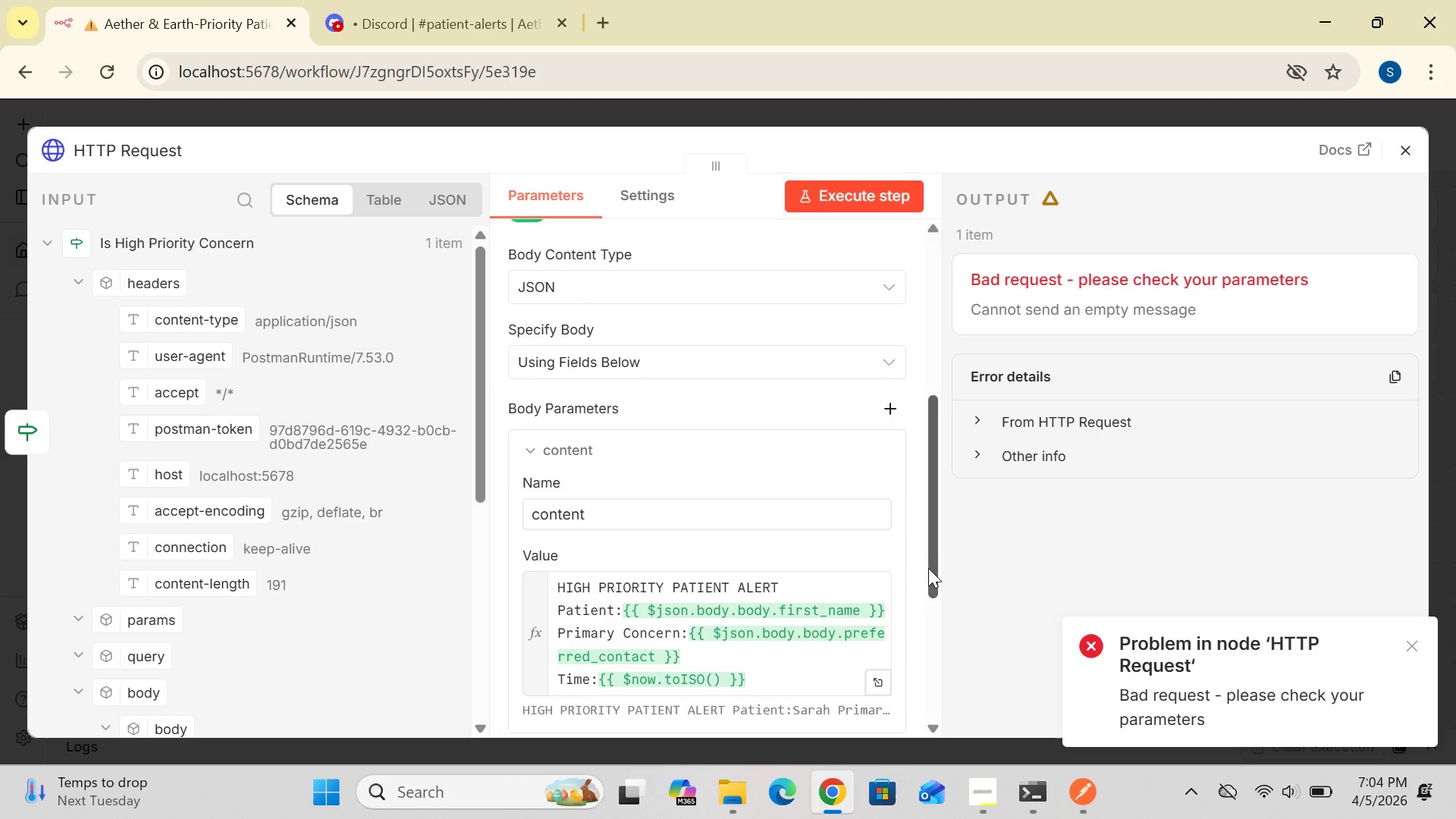 
left_click_drag(start_coordinate=[928, 568], to_coordinate=[931, 271])
 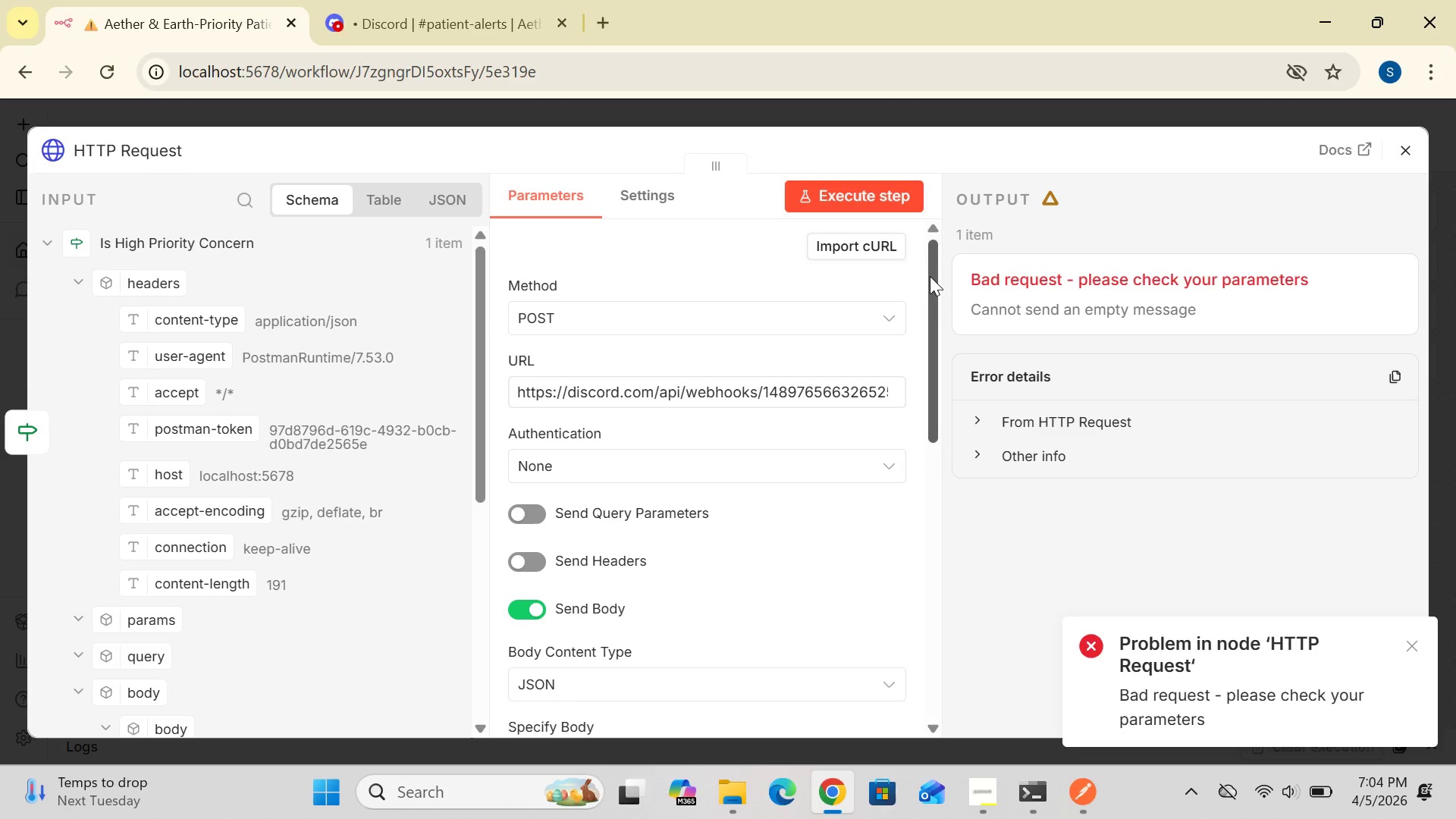 
left_click_drag(start_coordinate=[930, 276], to_coordinate=[940, 566])
 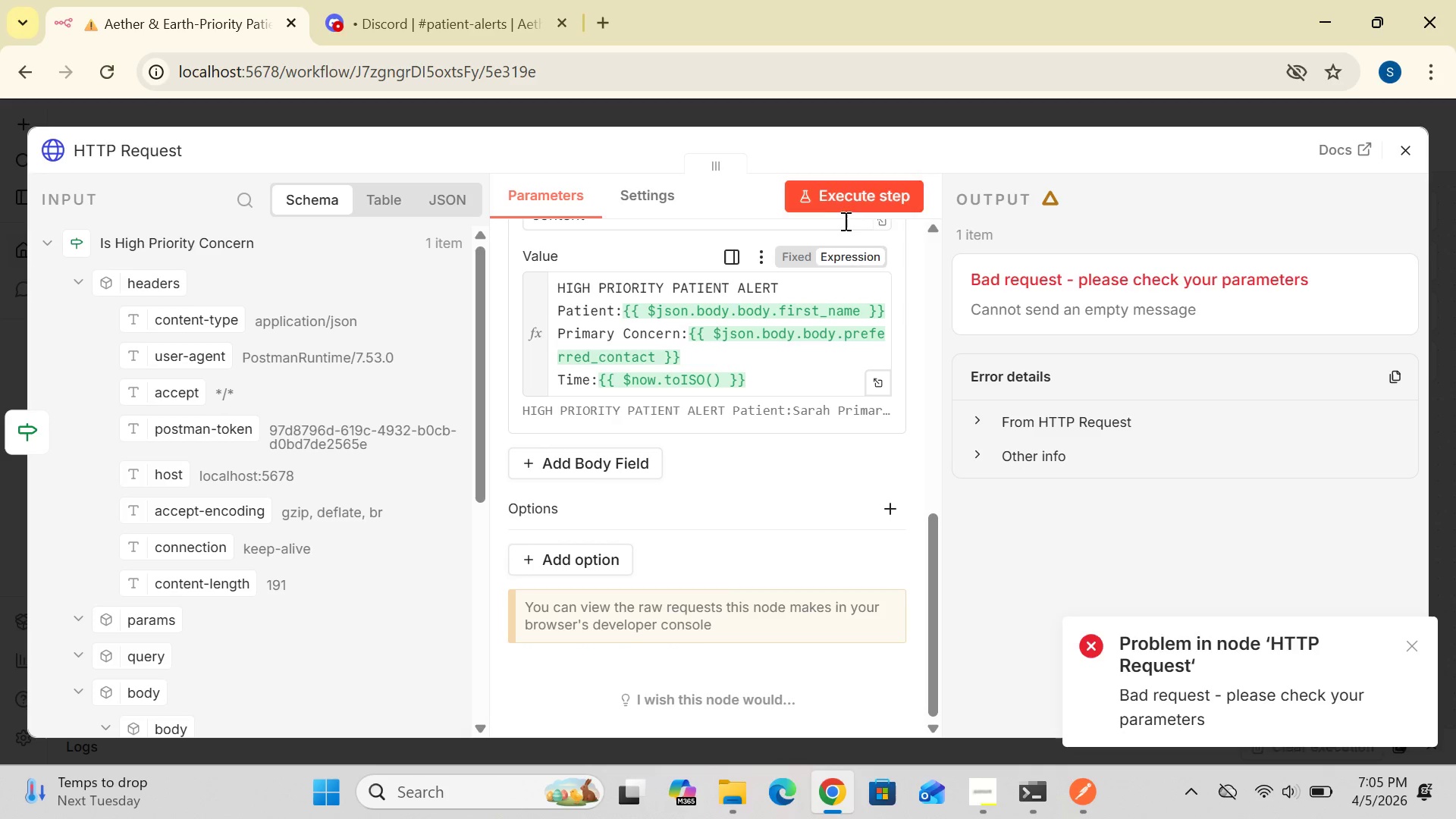 
wait(5.02)
 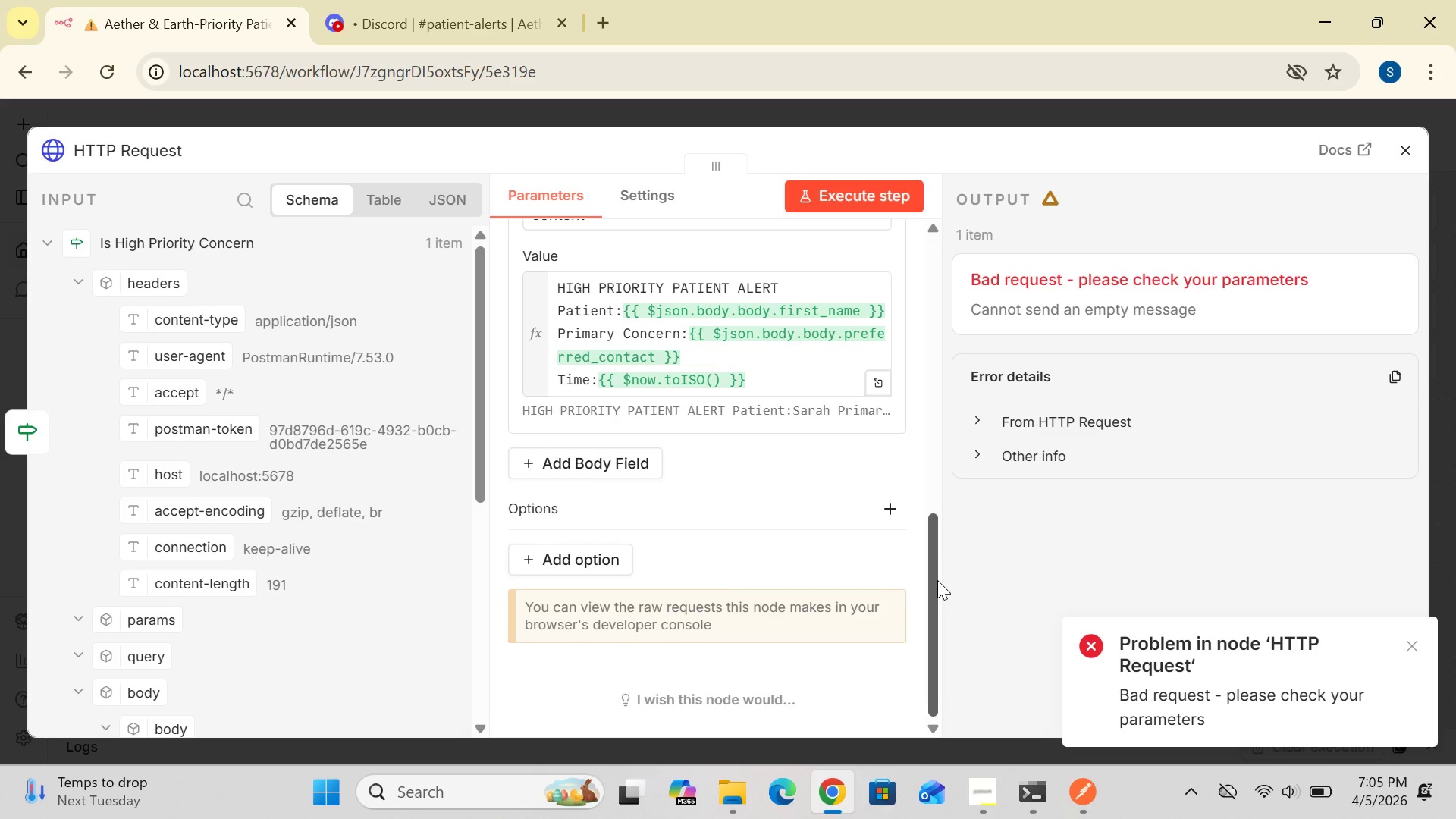 
left_click([855, 201])
 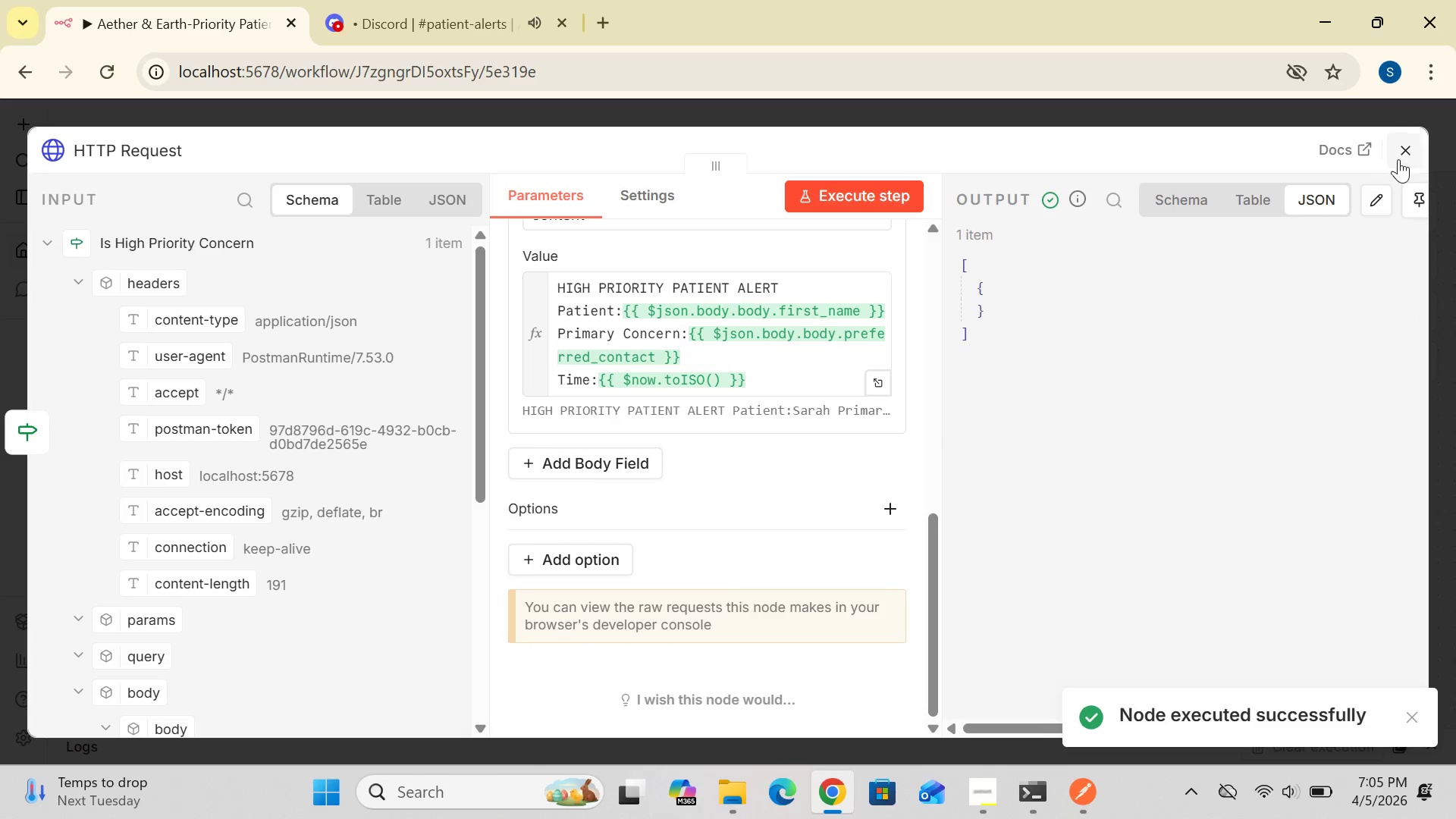 
left_click([1410, 152])
 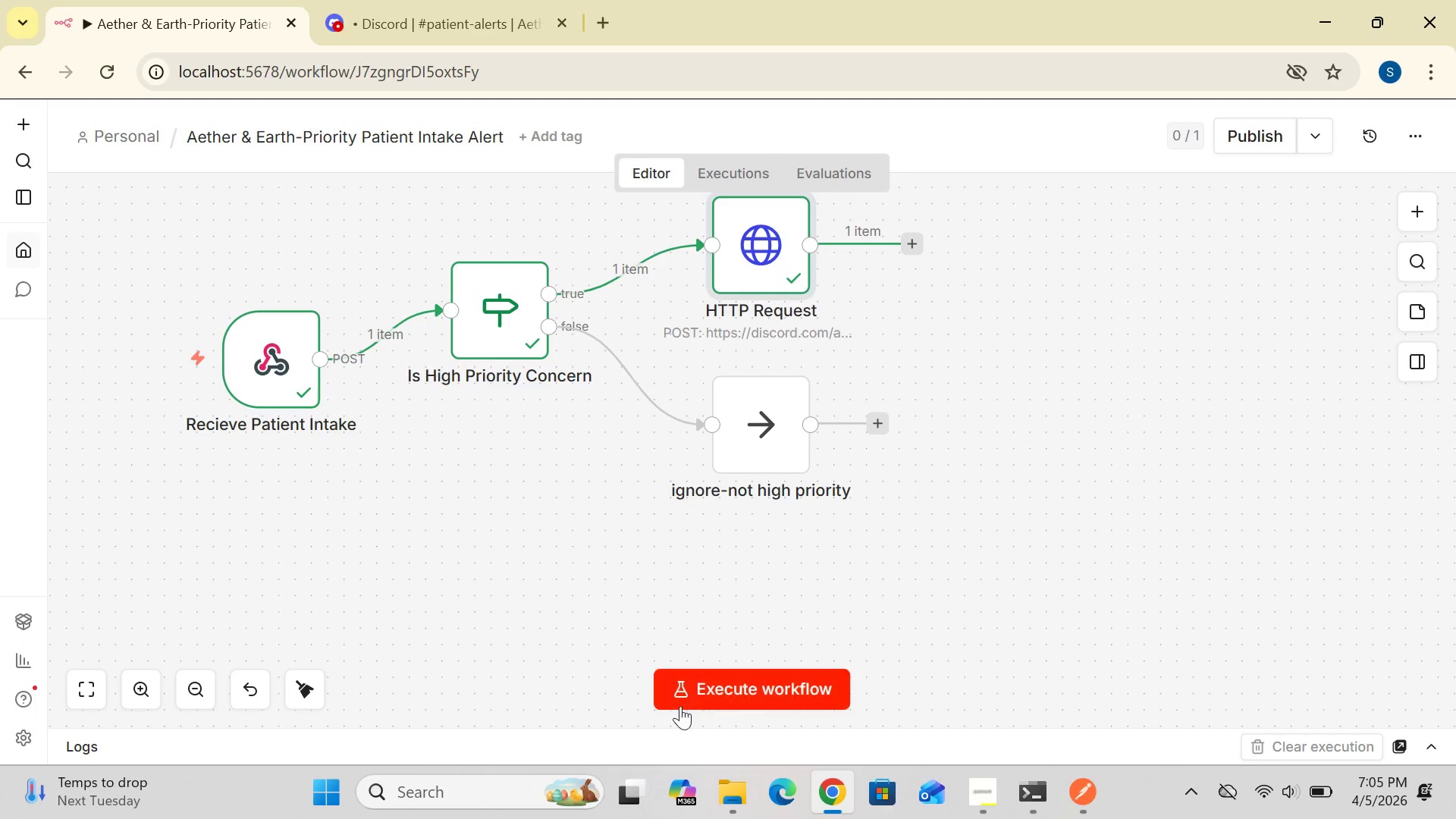 
left_click([737, 681])
 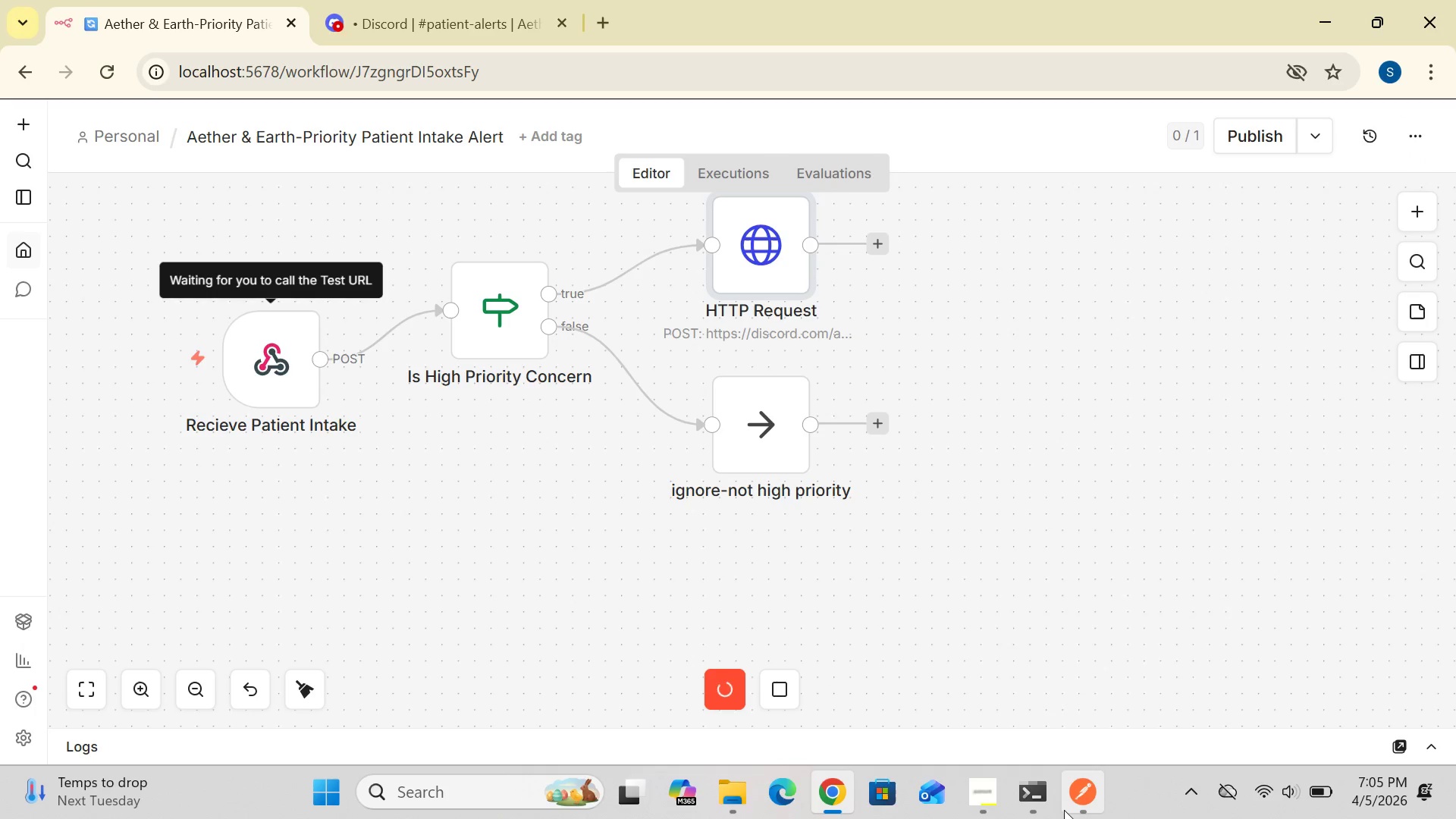 
left_click([1082, 801])
 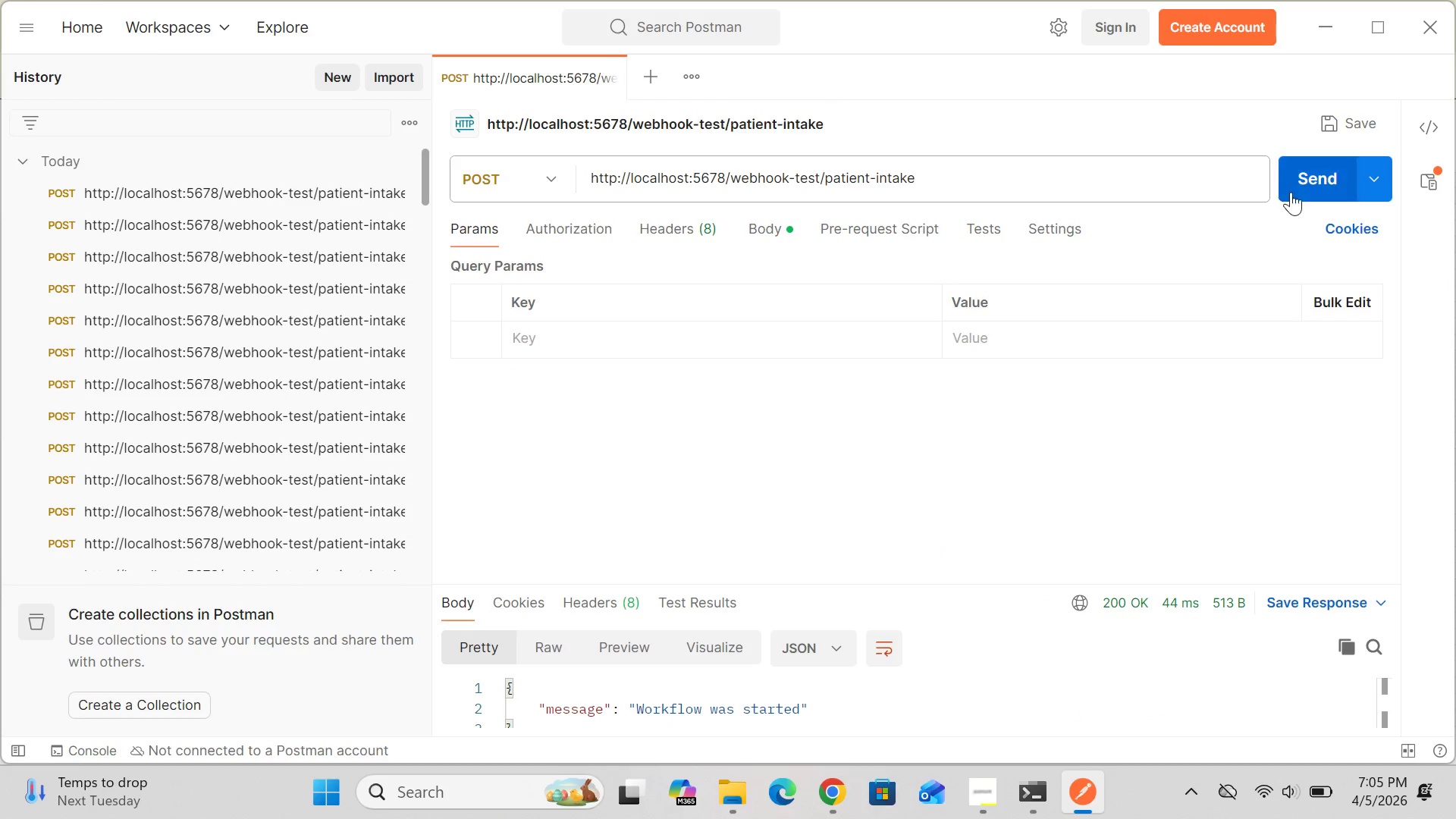 
left_click([1302, 187])
 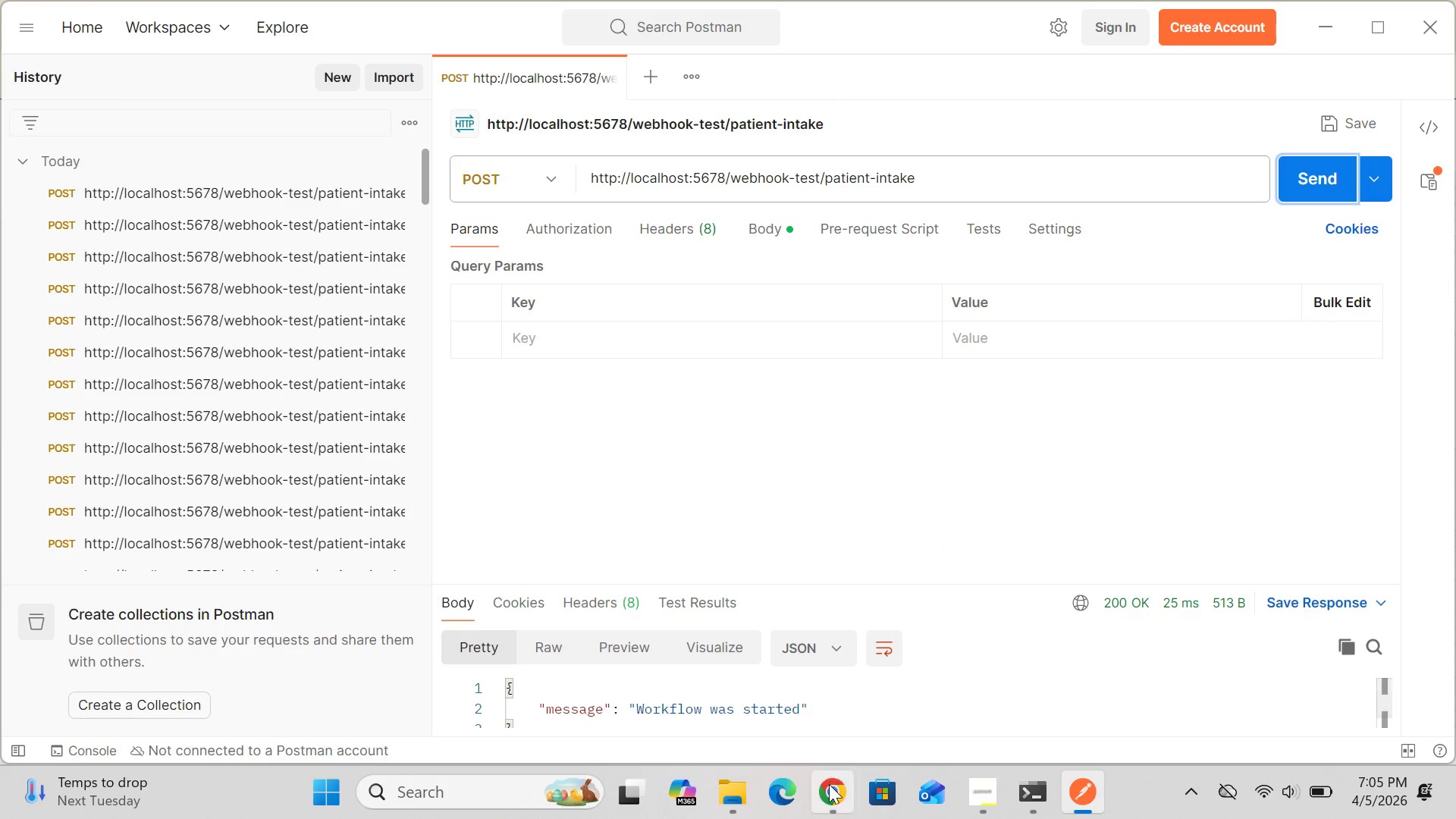 
left_click([830, 792])
 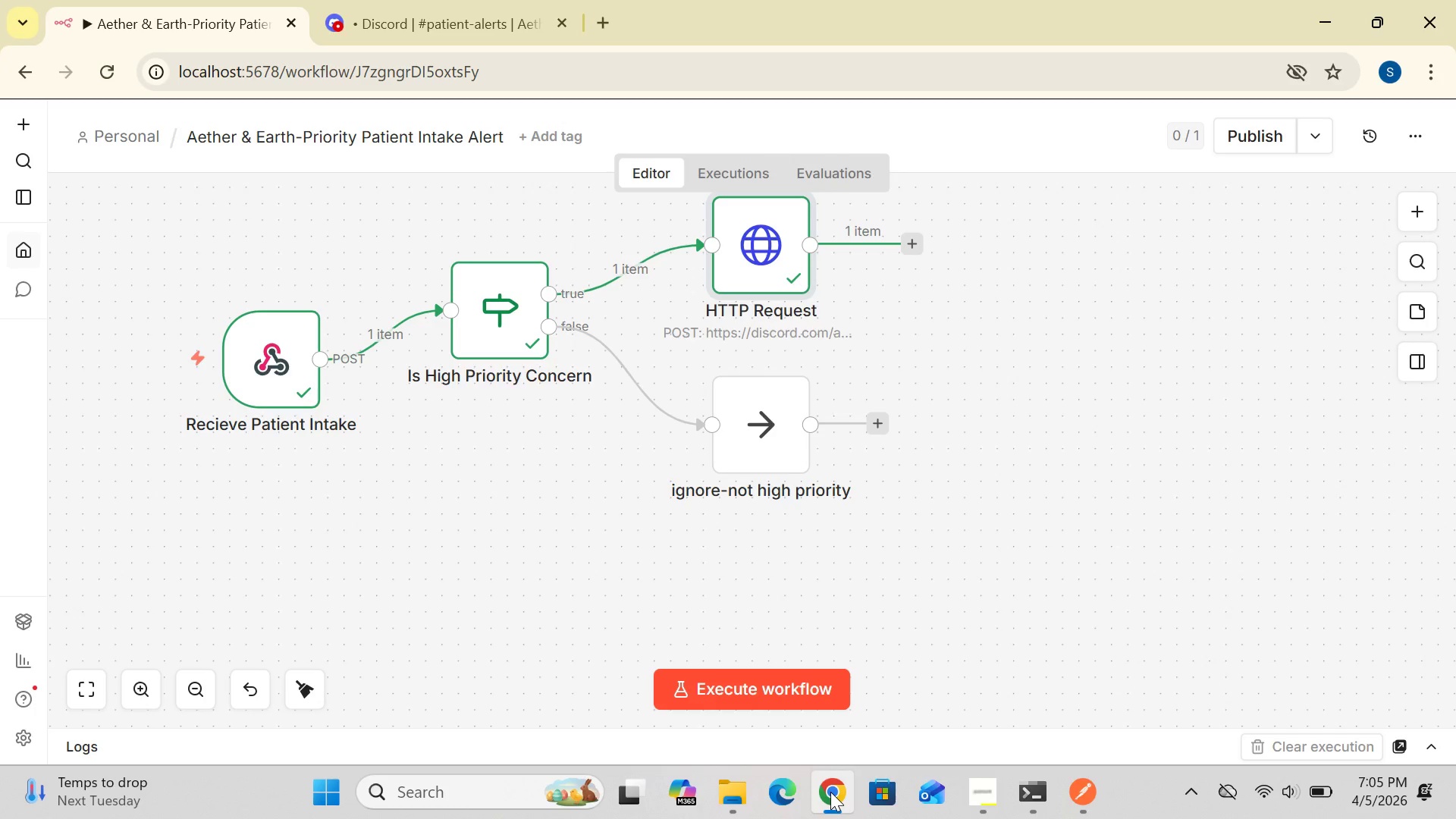 
wait(9.69)
 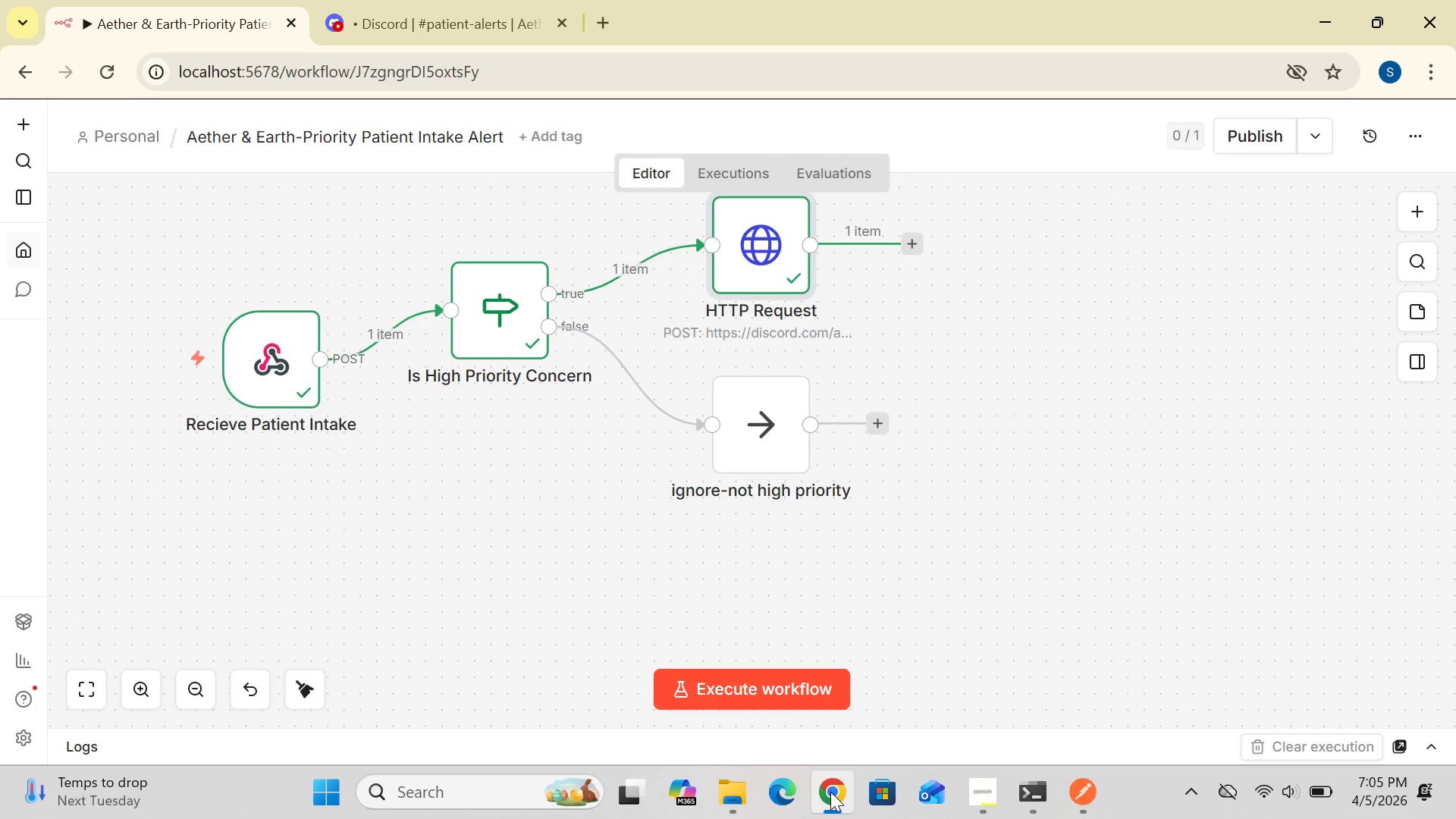 
double_click([785, 457])
 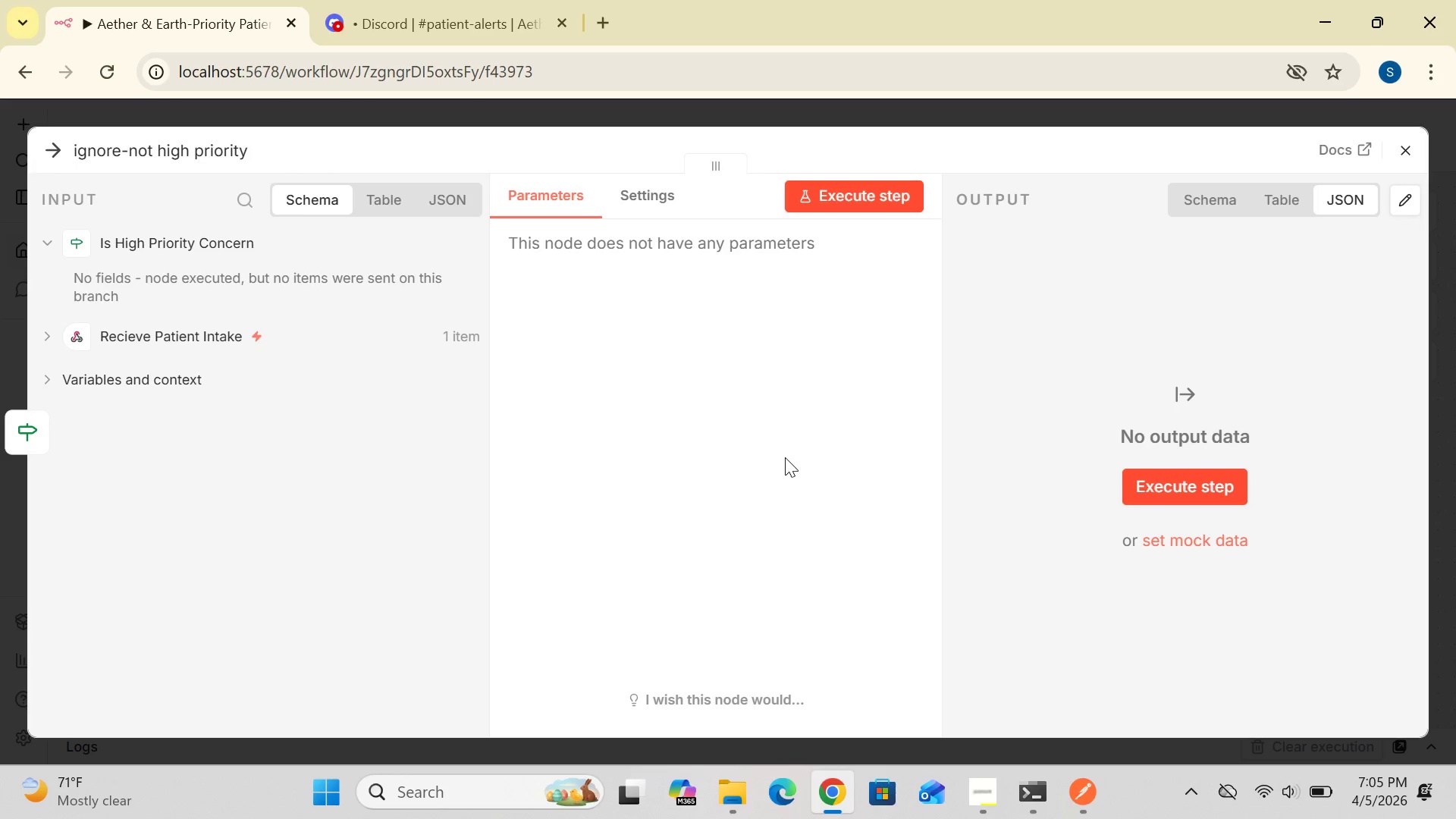 
wait(26.33)
 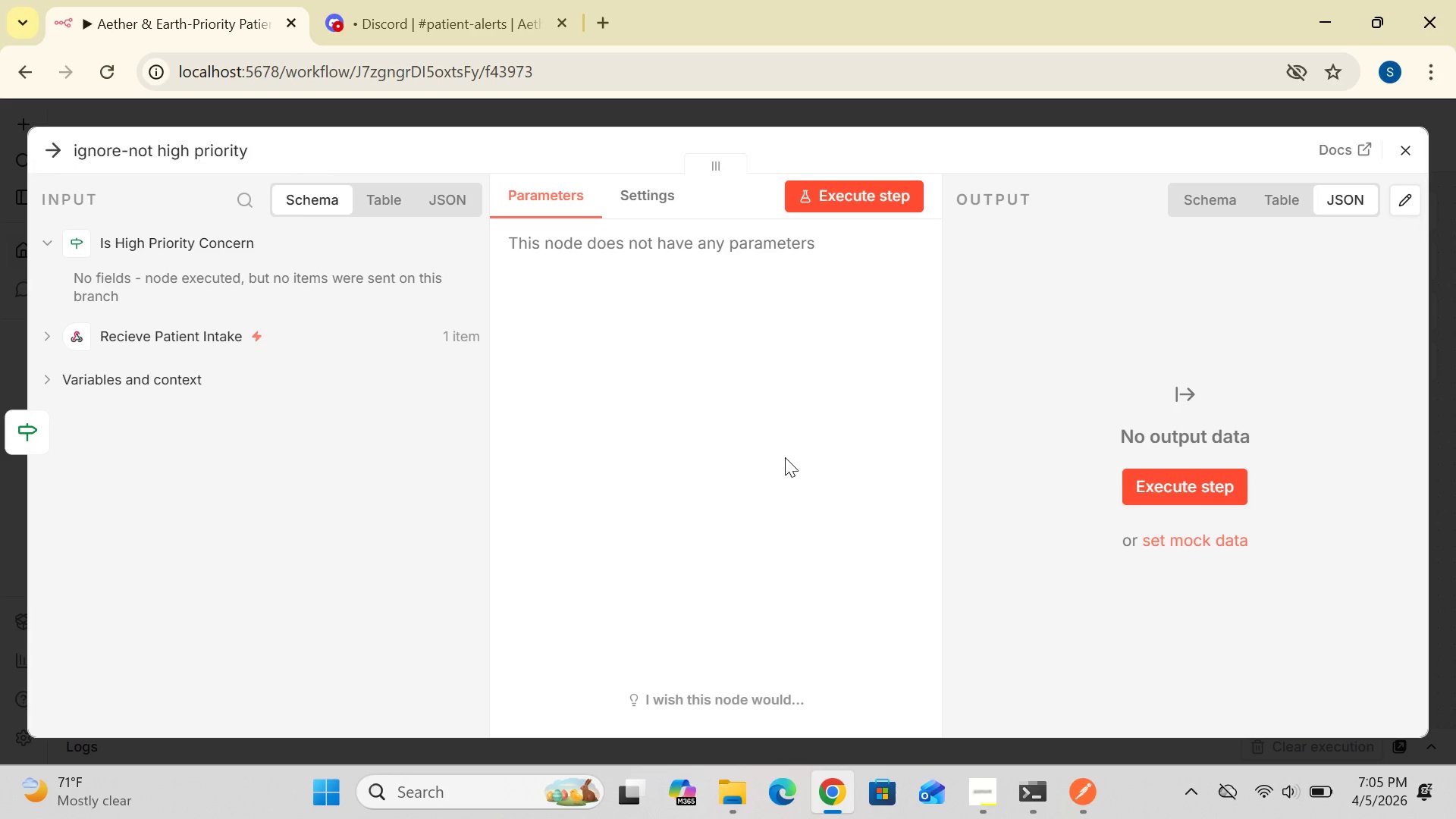 
left_click([868, 202])
 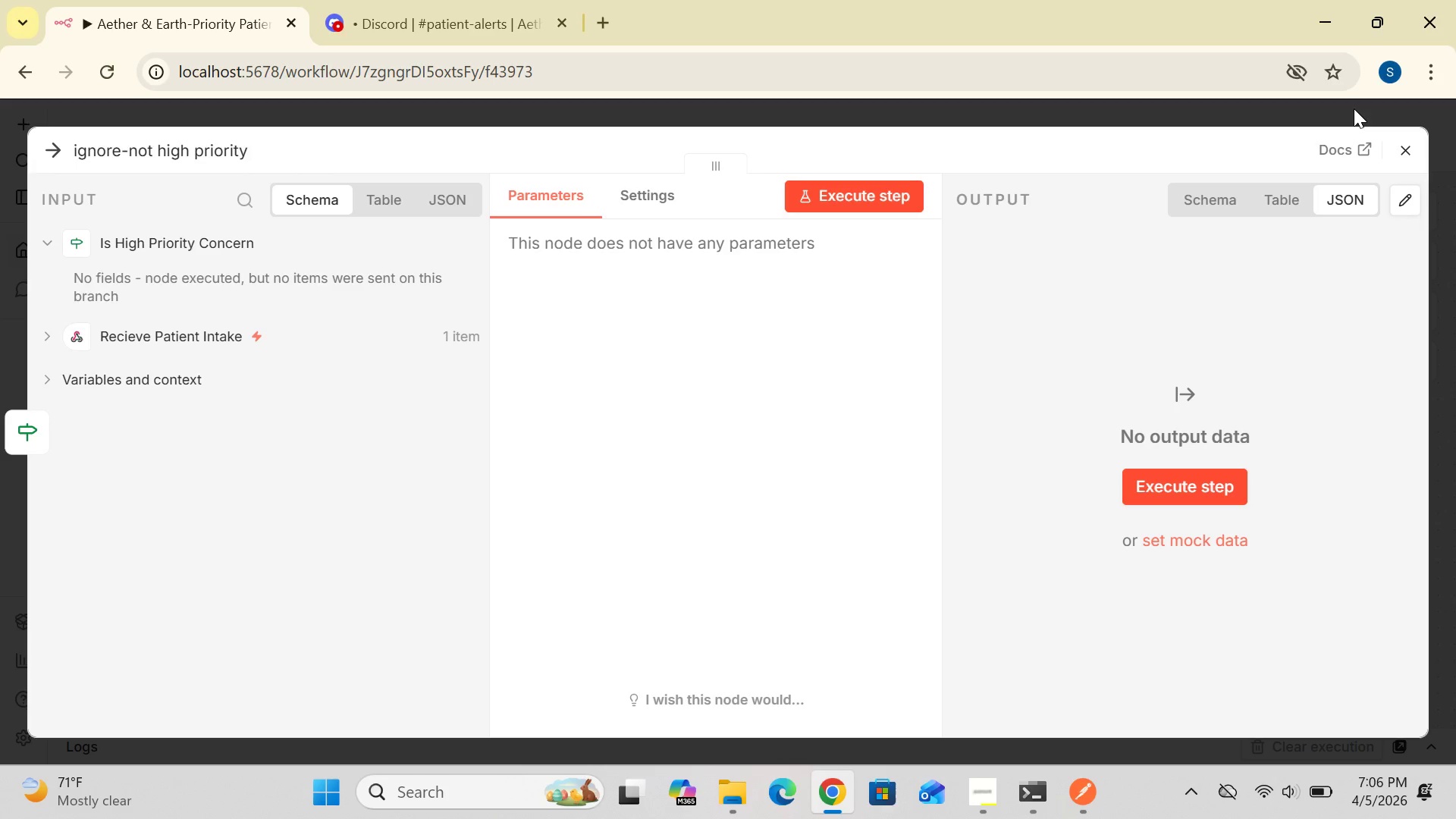 
wait(41.52)
 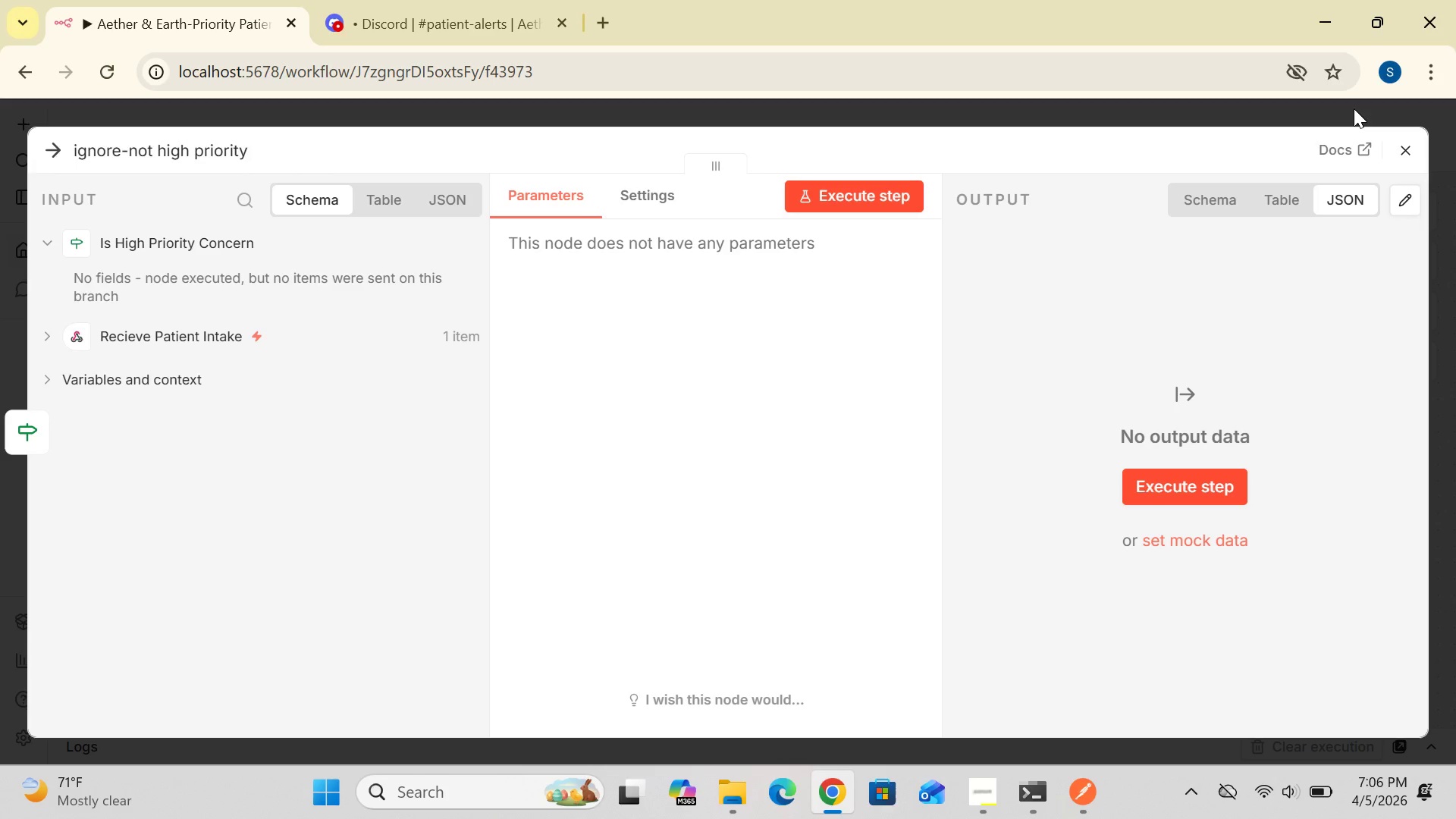 
left_click([1409, 155])
 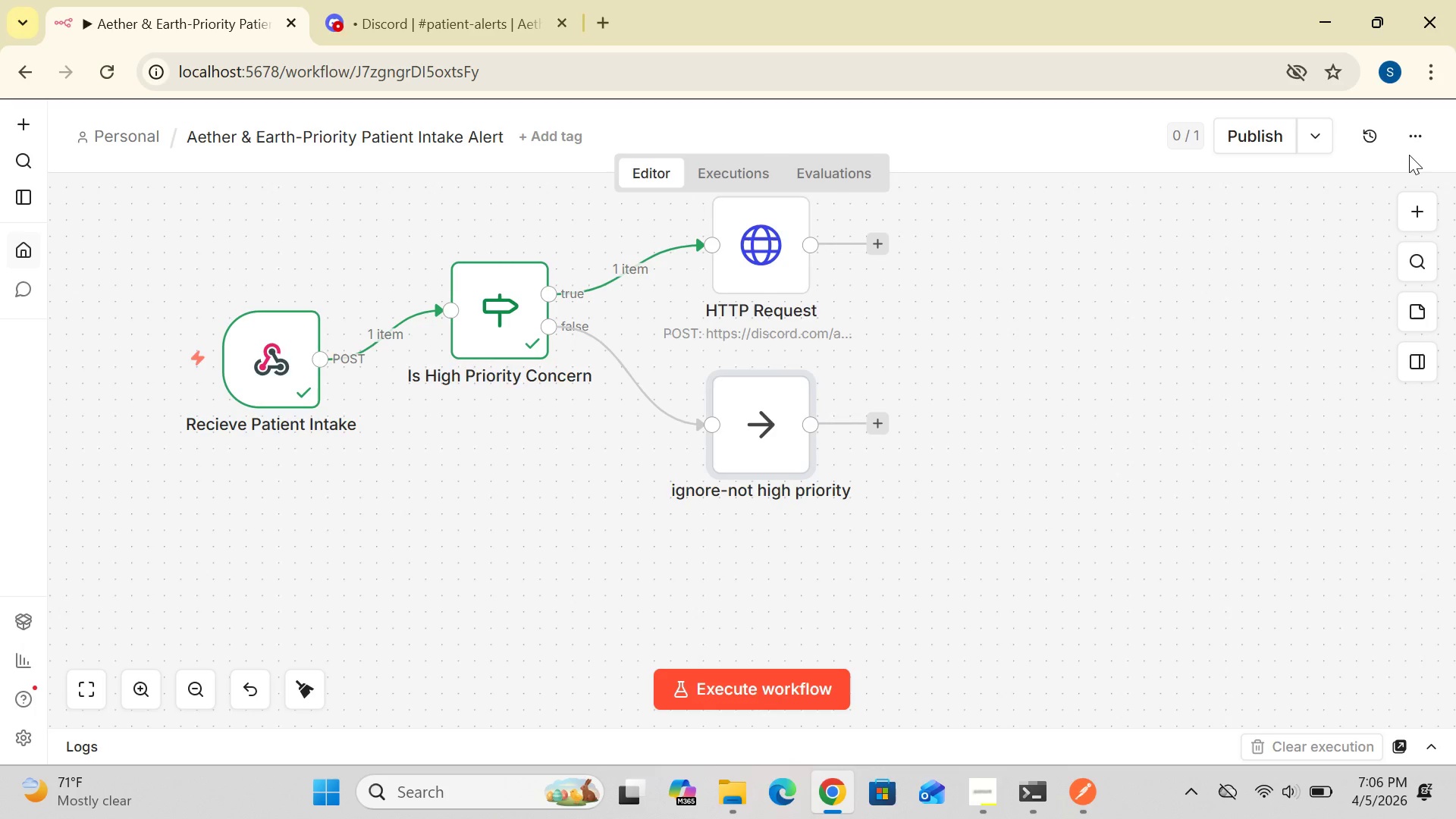 
wait(16.66)
 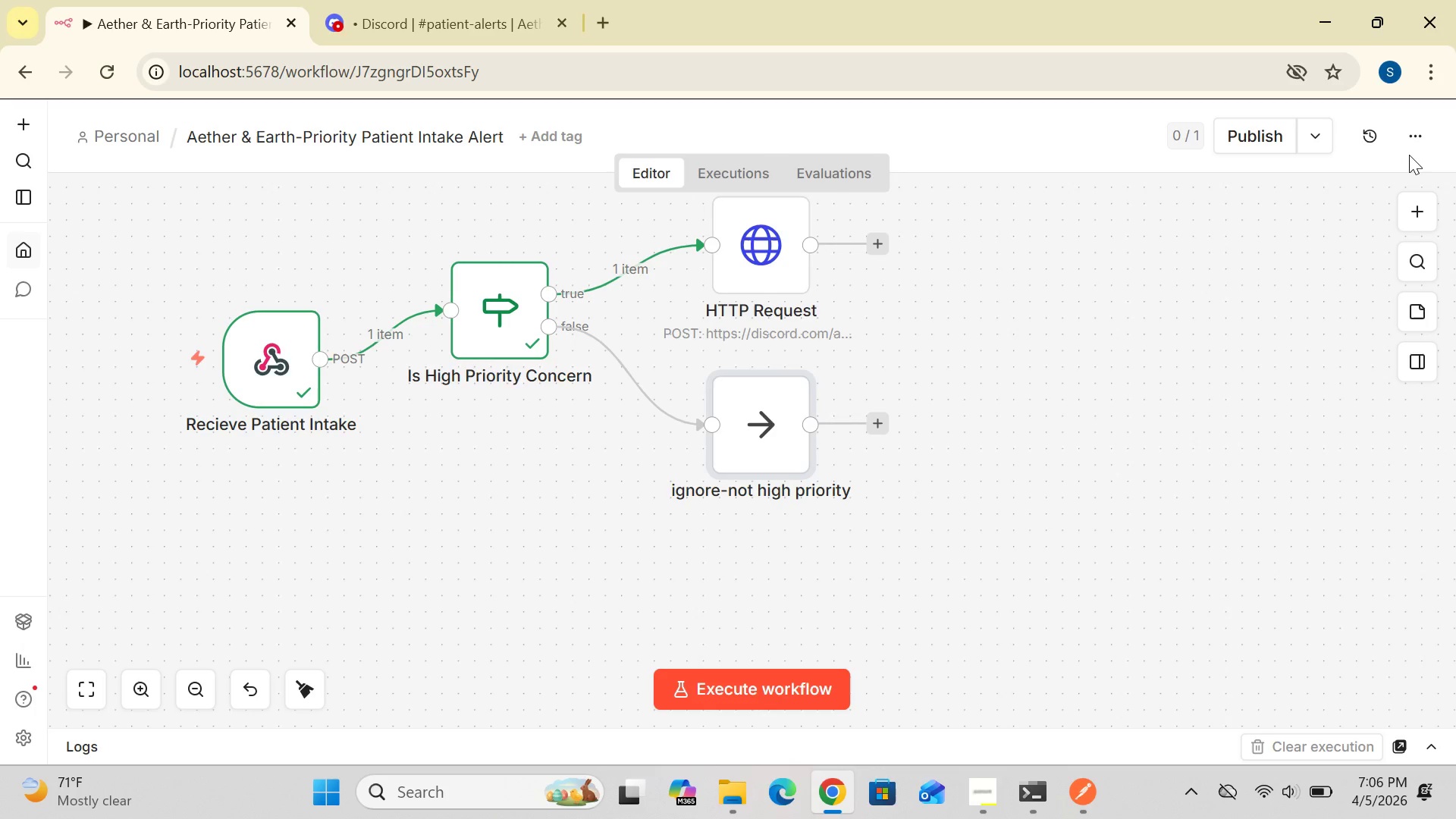 
left_click([811, 686])
 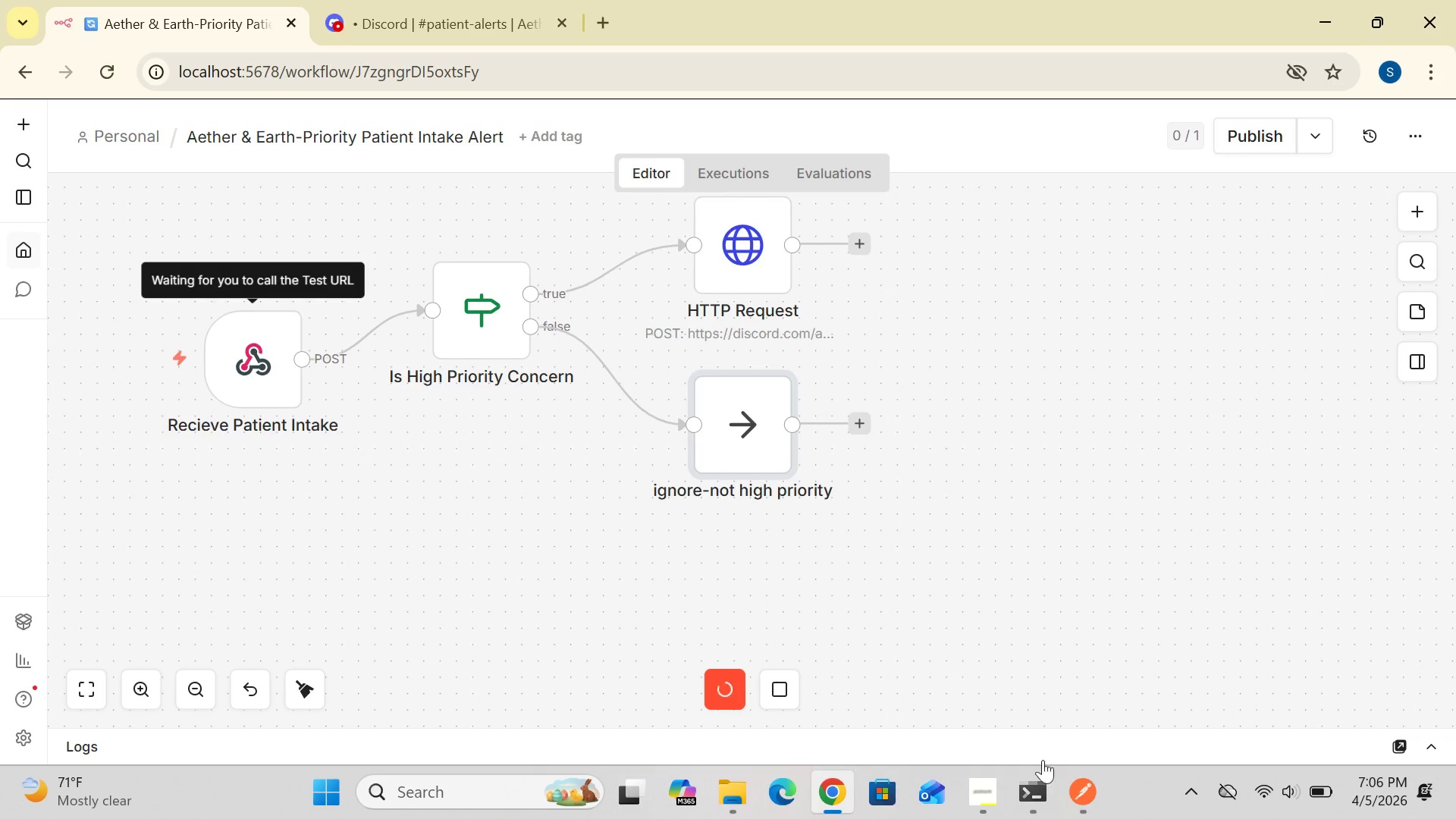 
left_click([1101, 789])
 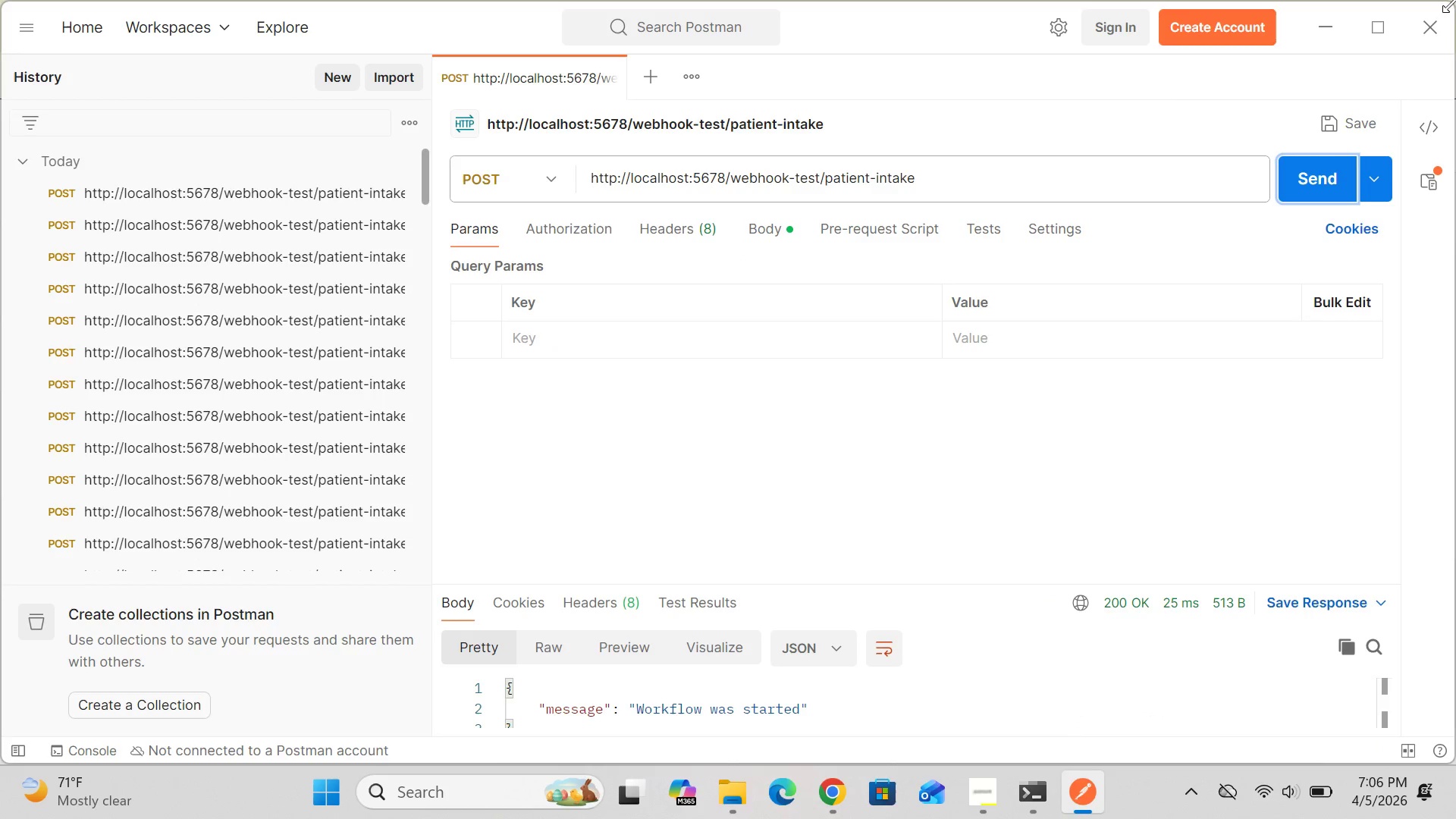 
left_click([1440, 17])
 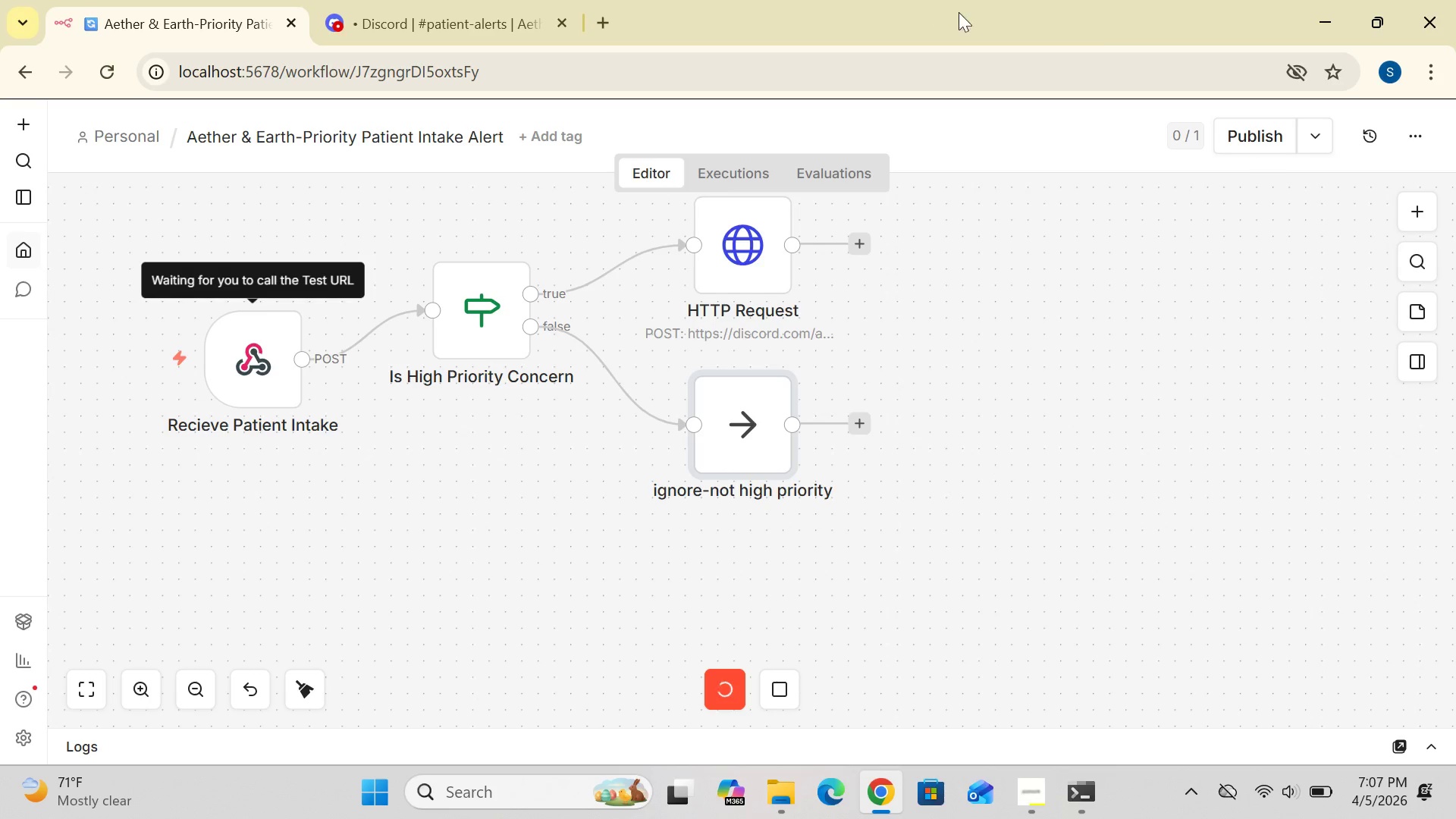 
wait(40.56)
 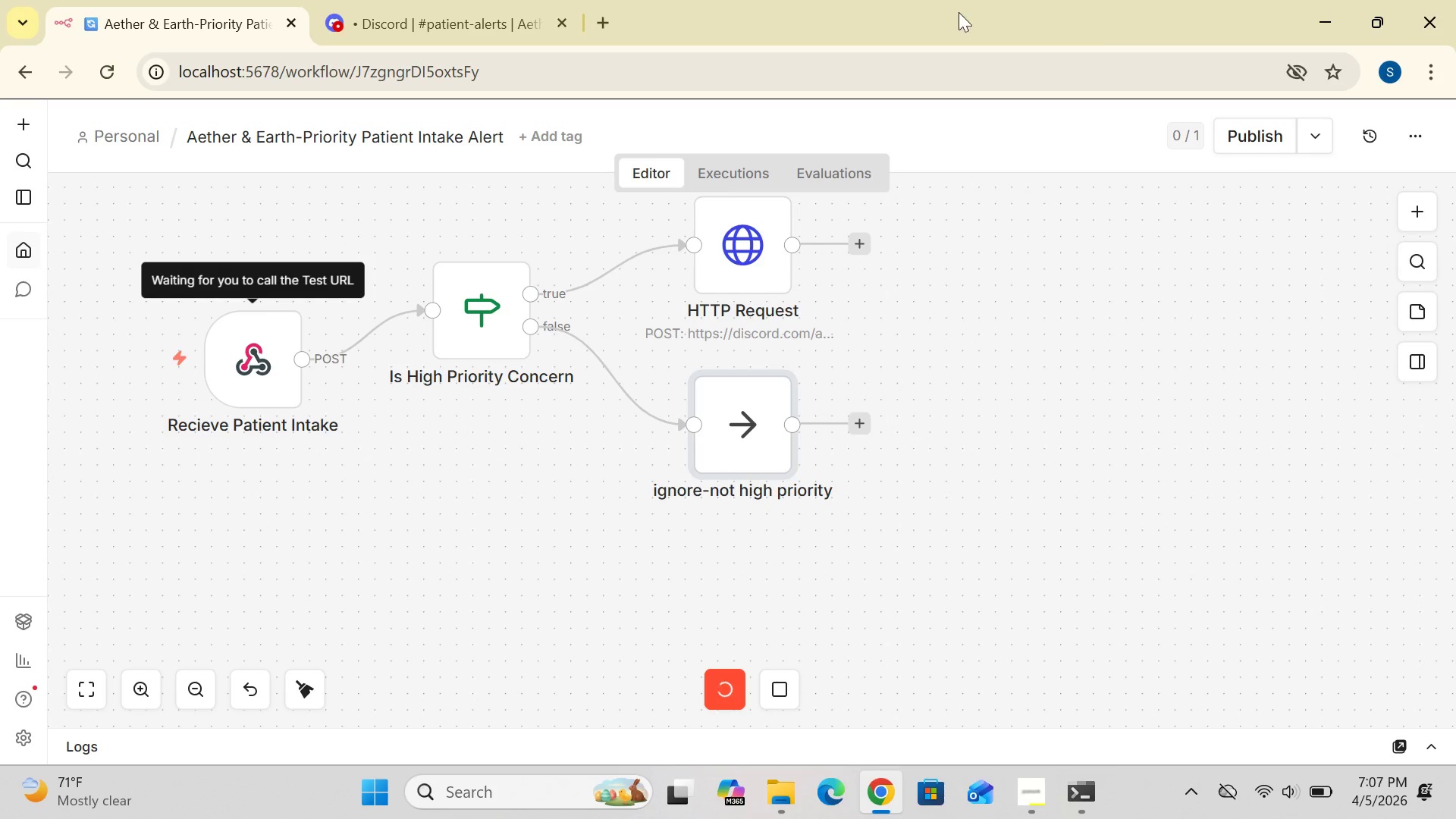 
double_click([739, 445])
 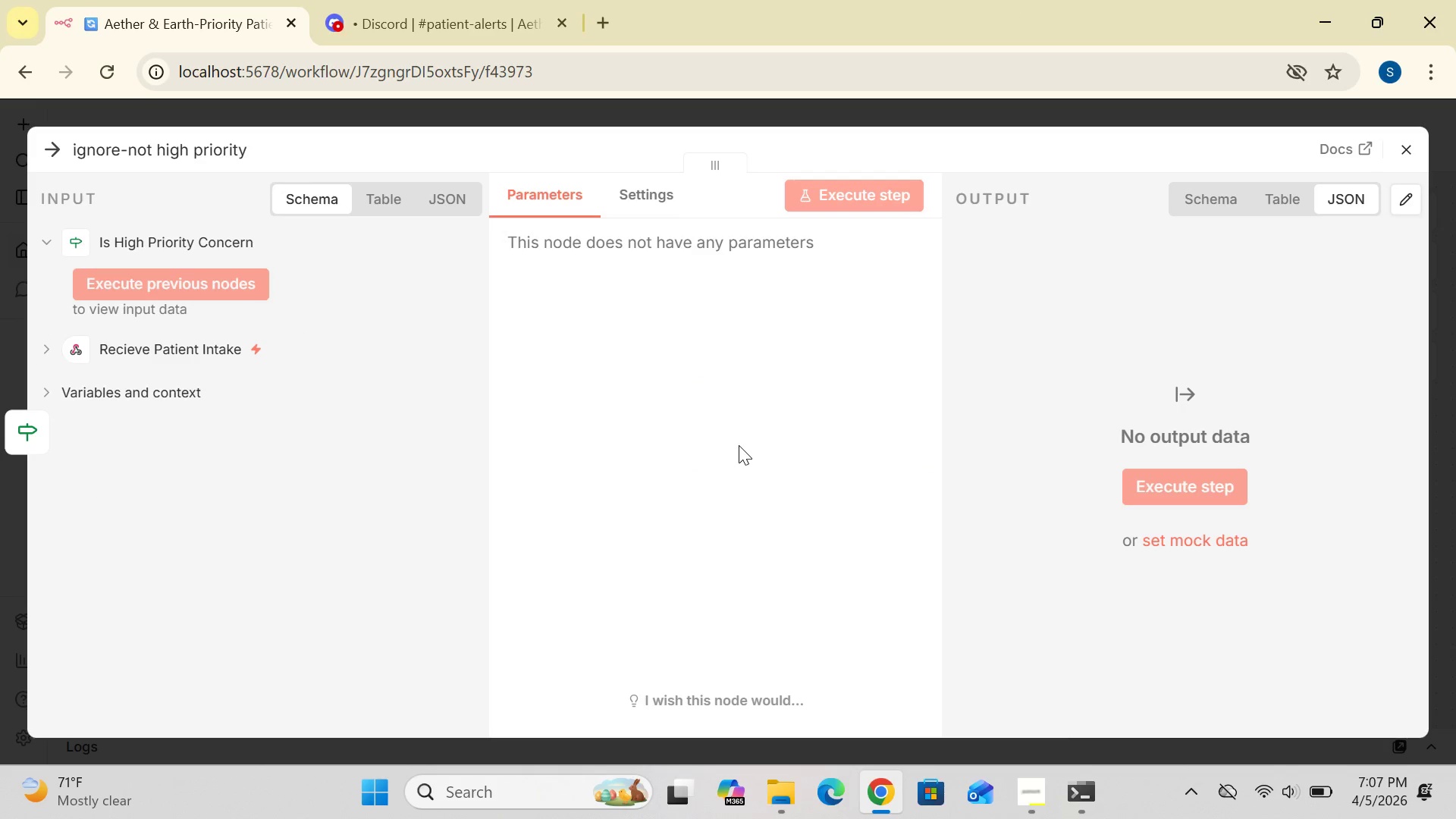 
wait(9.17)
 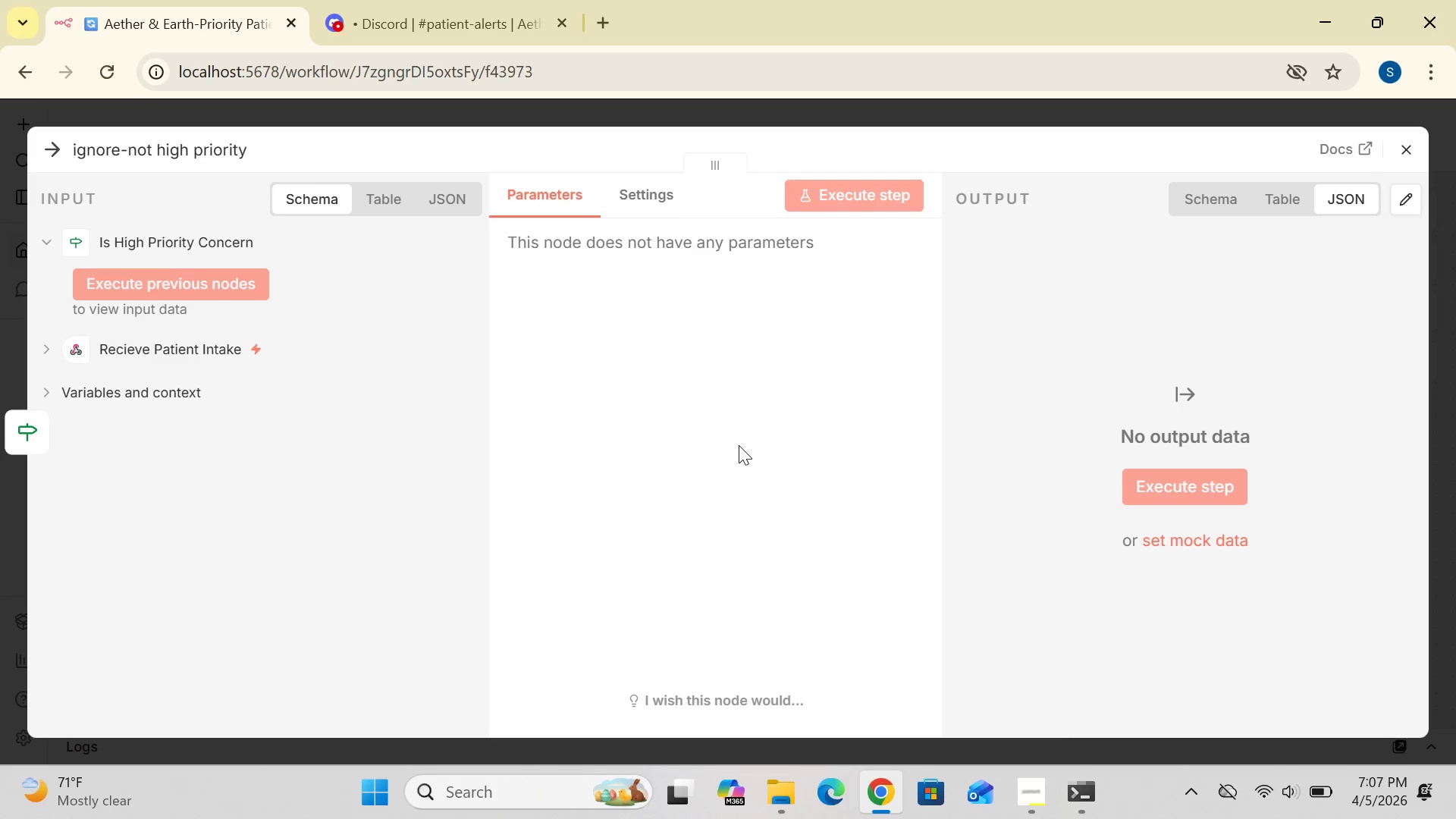 
left_click([1414, 155])
 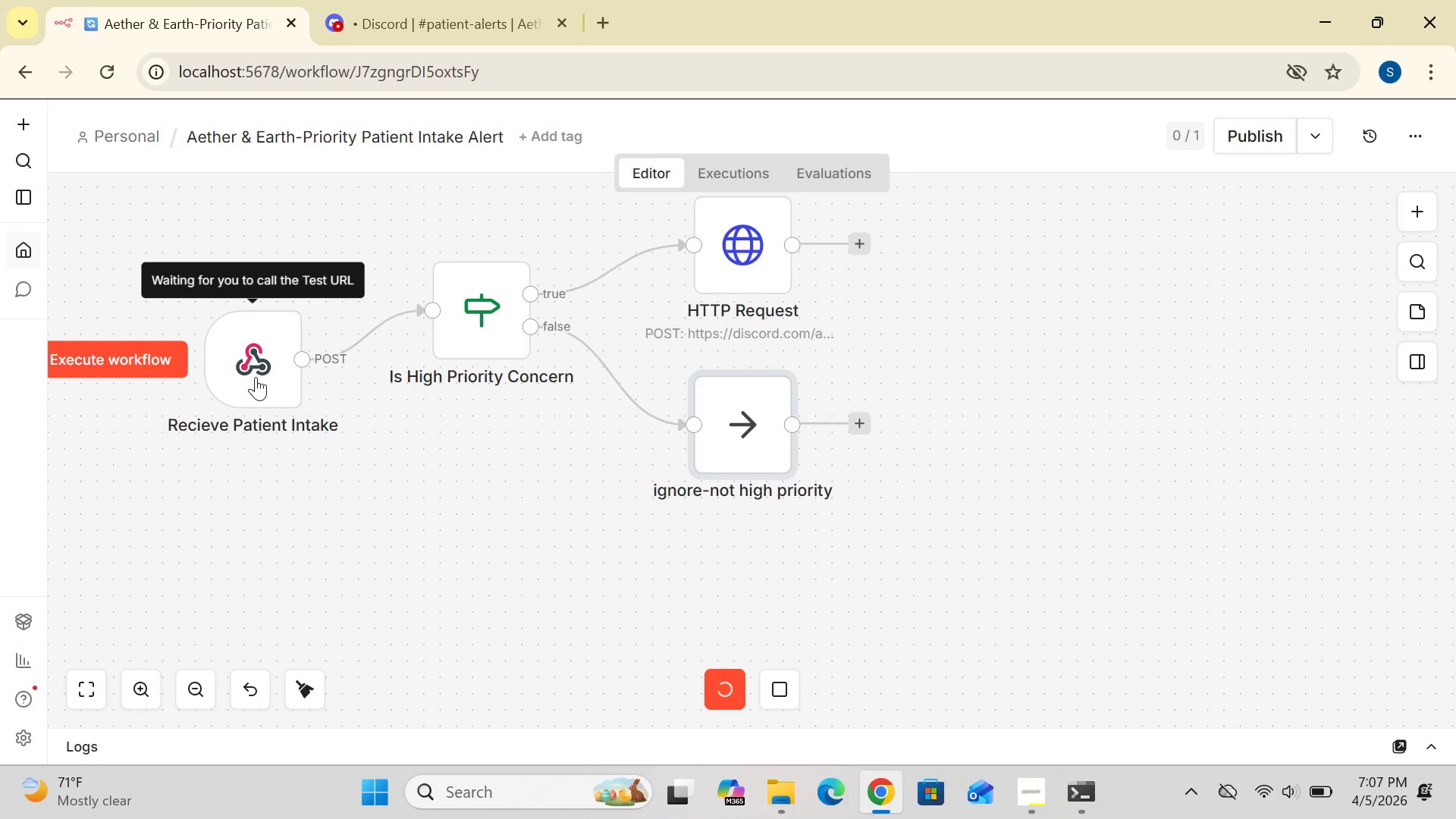 
double_click([256, 377])
 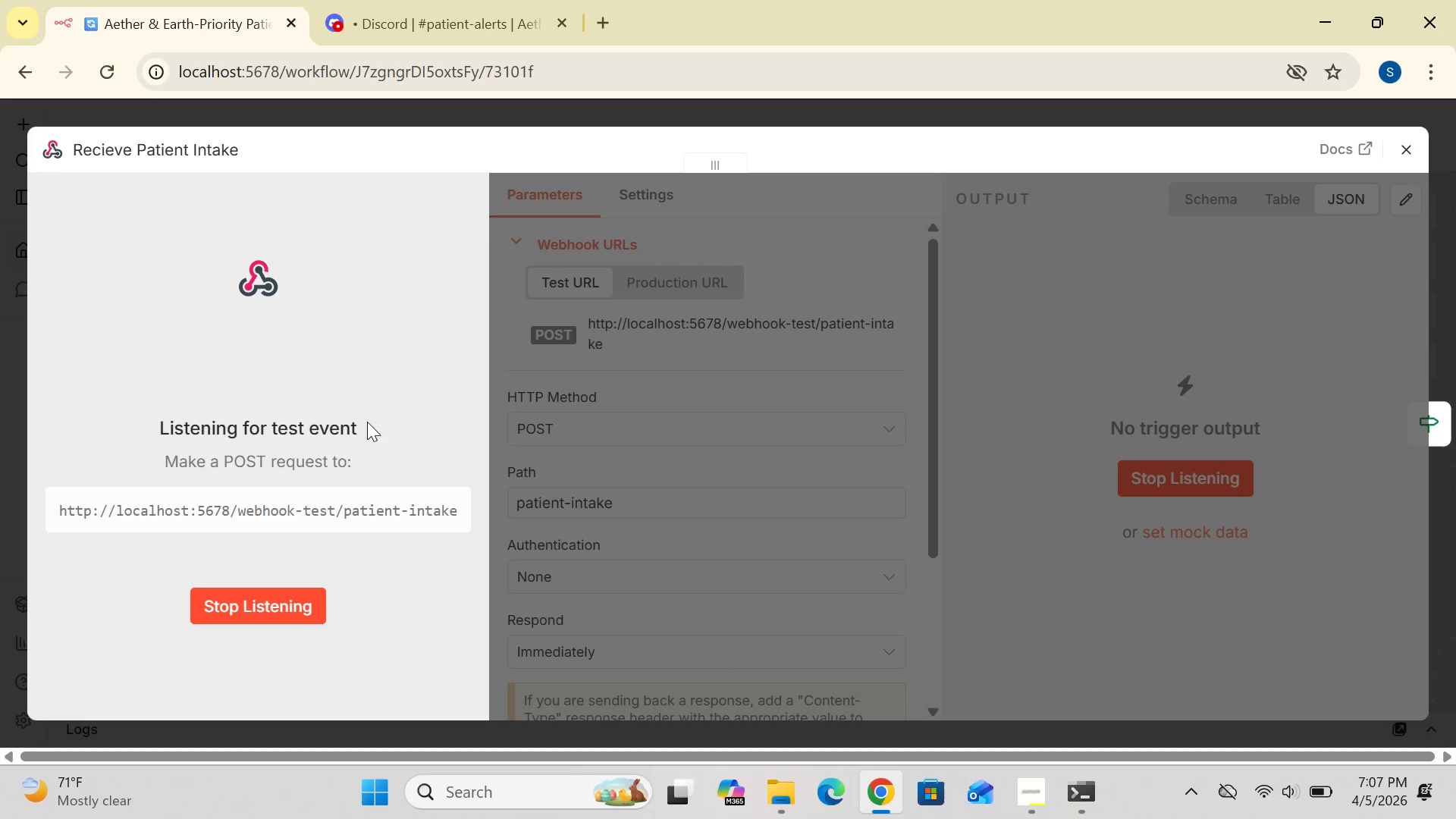 
wait(7.15)
 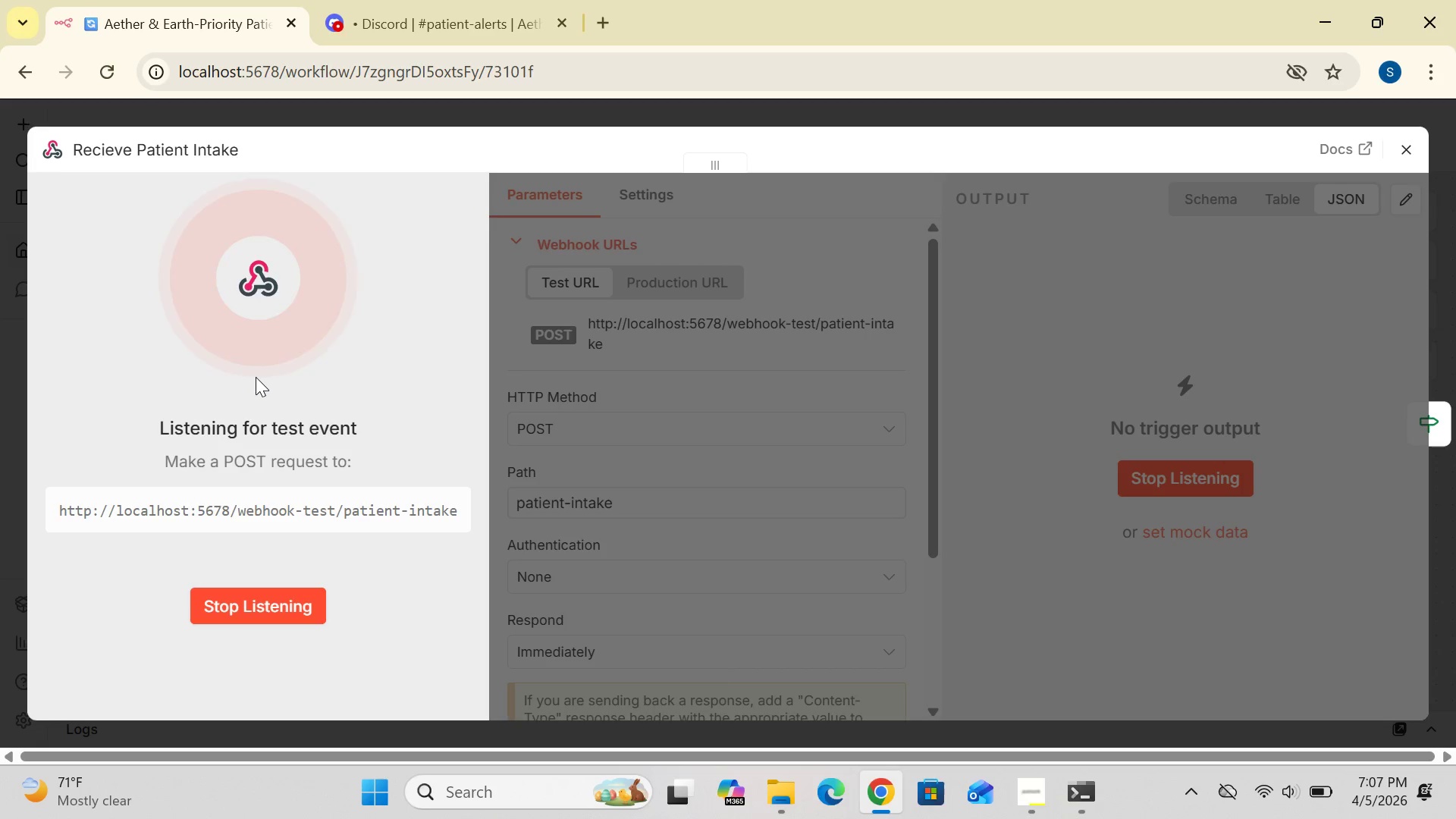 
mouse_move([384, 491])
 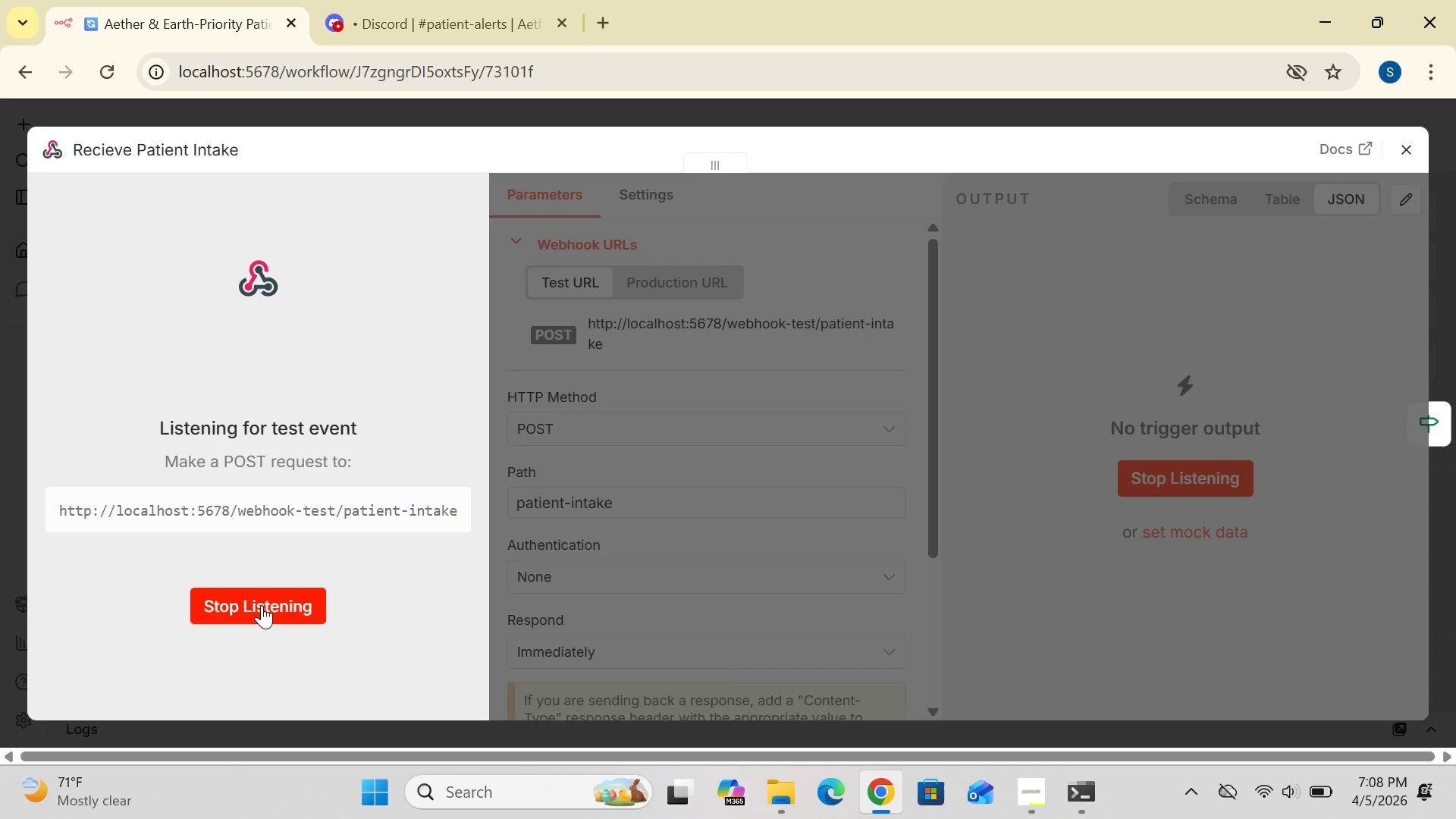 
left_click([262, 605])
 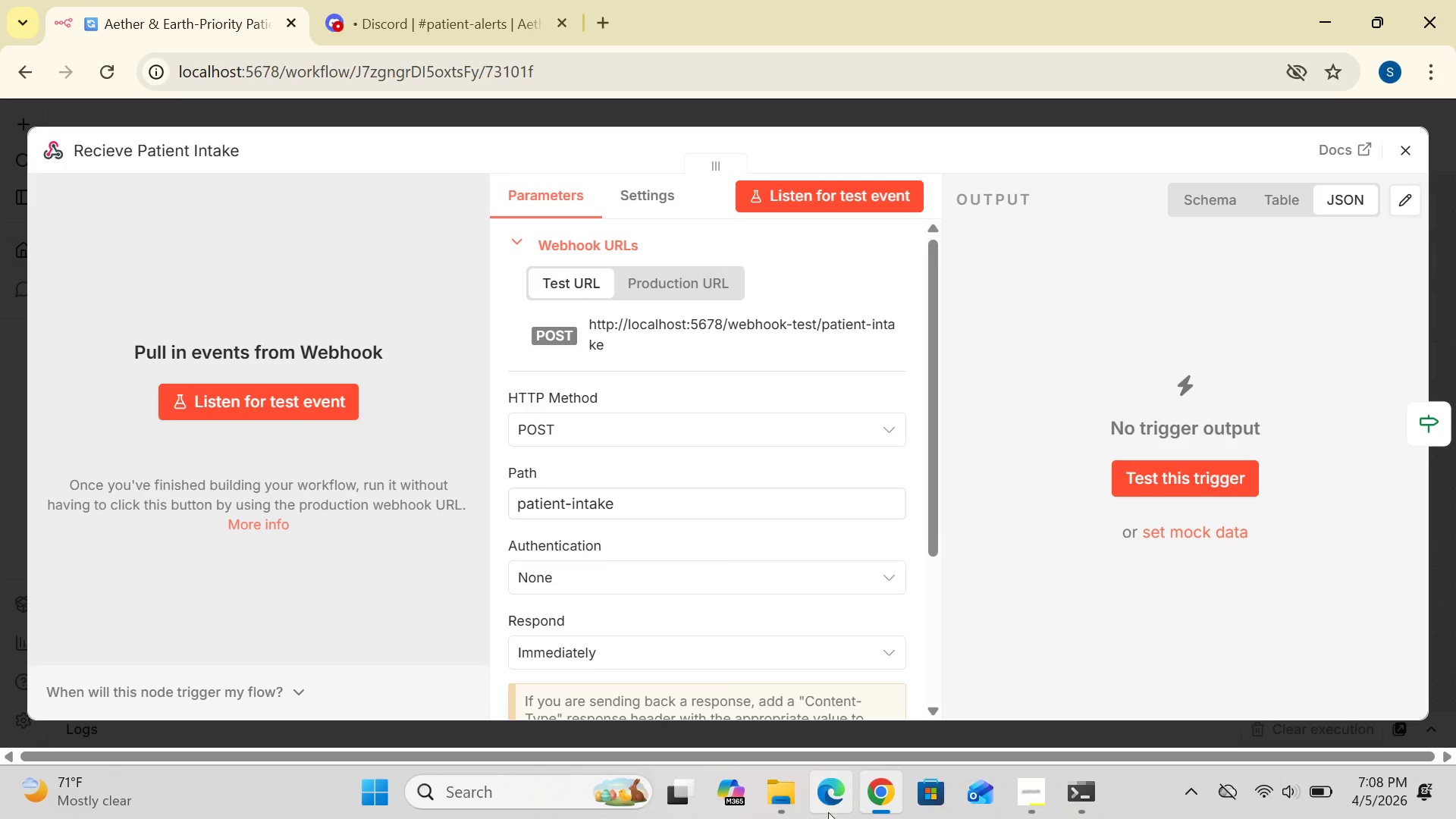 
wait(5.45)
 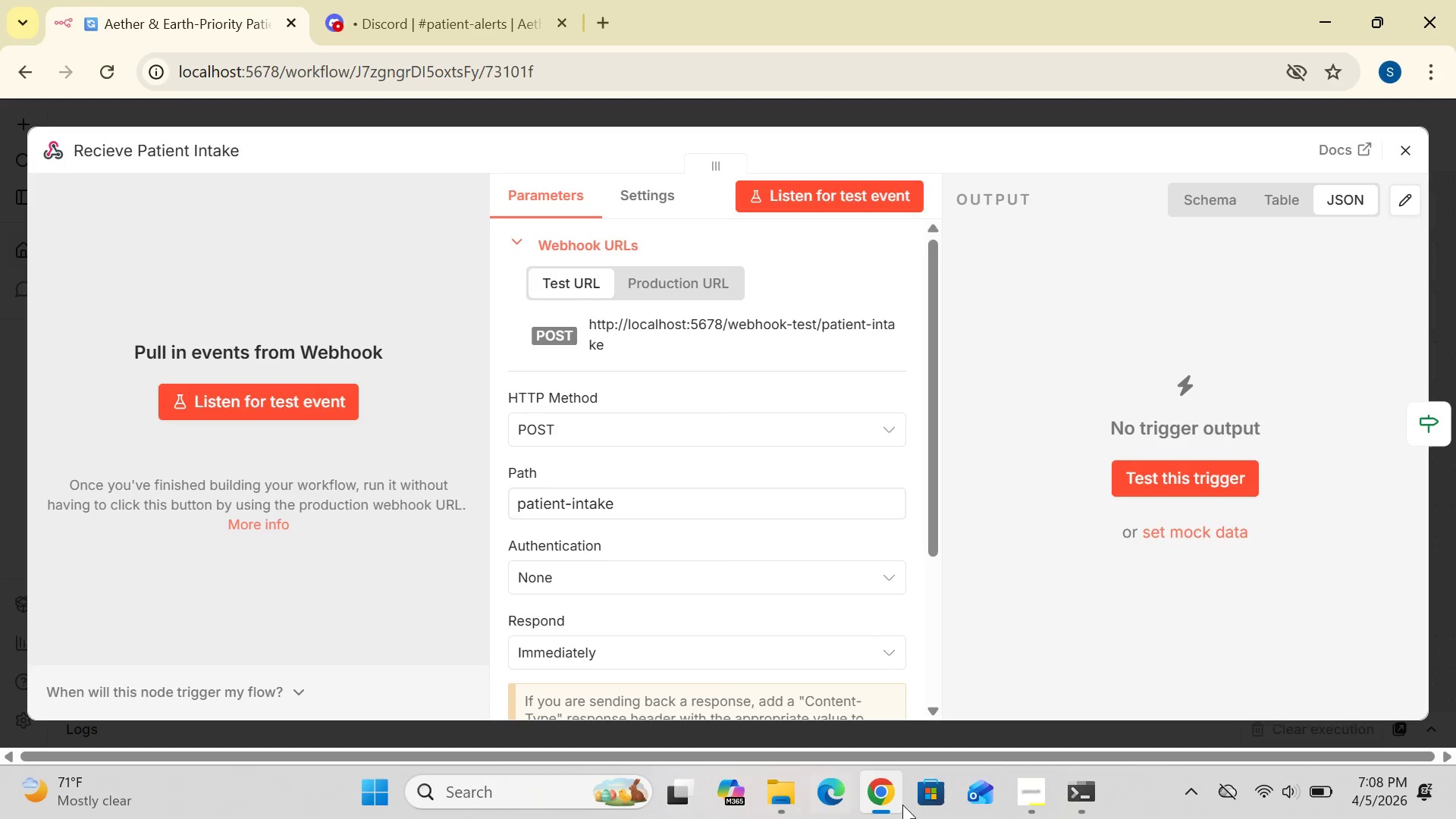 
left_click([551, 797])
 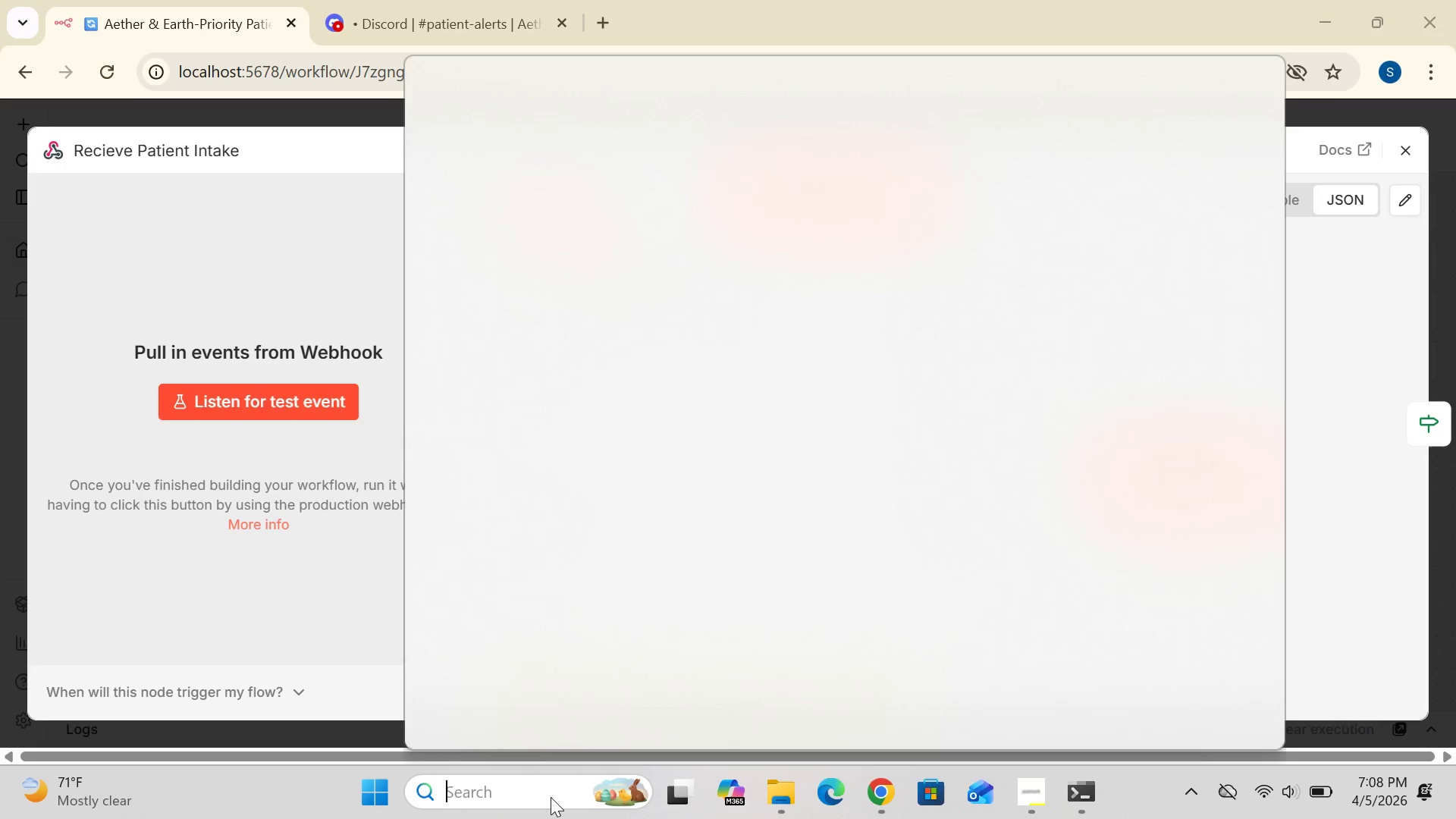 
type(po)
 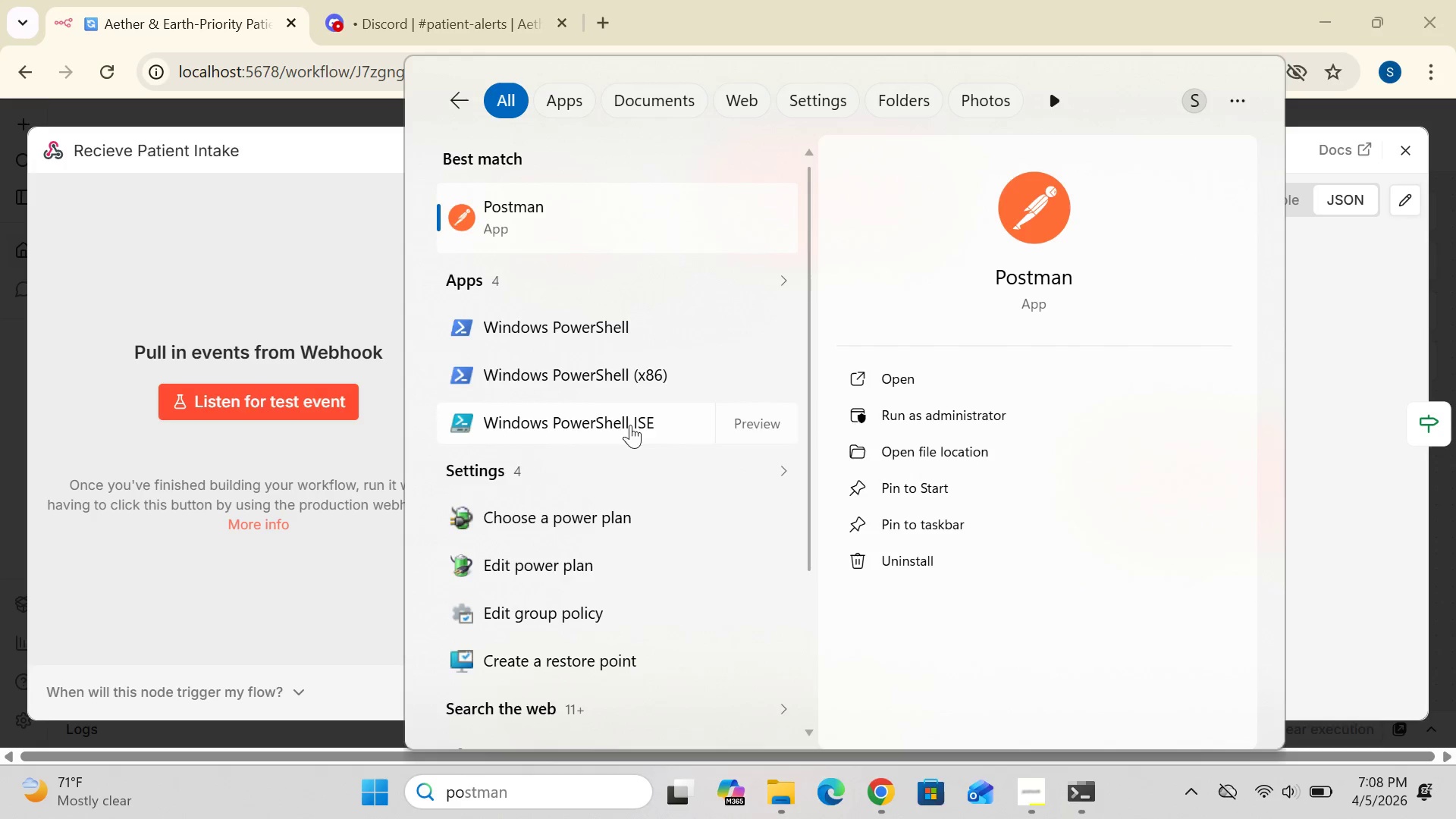 
left_click([524, 221])
 